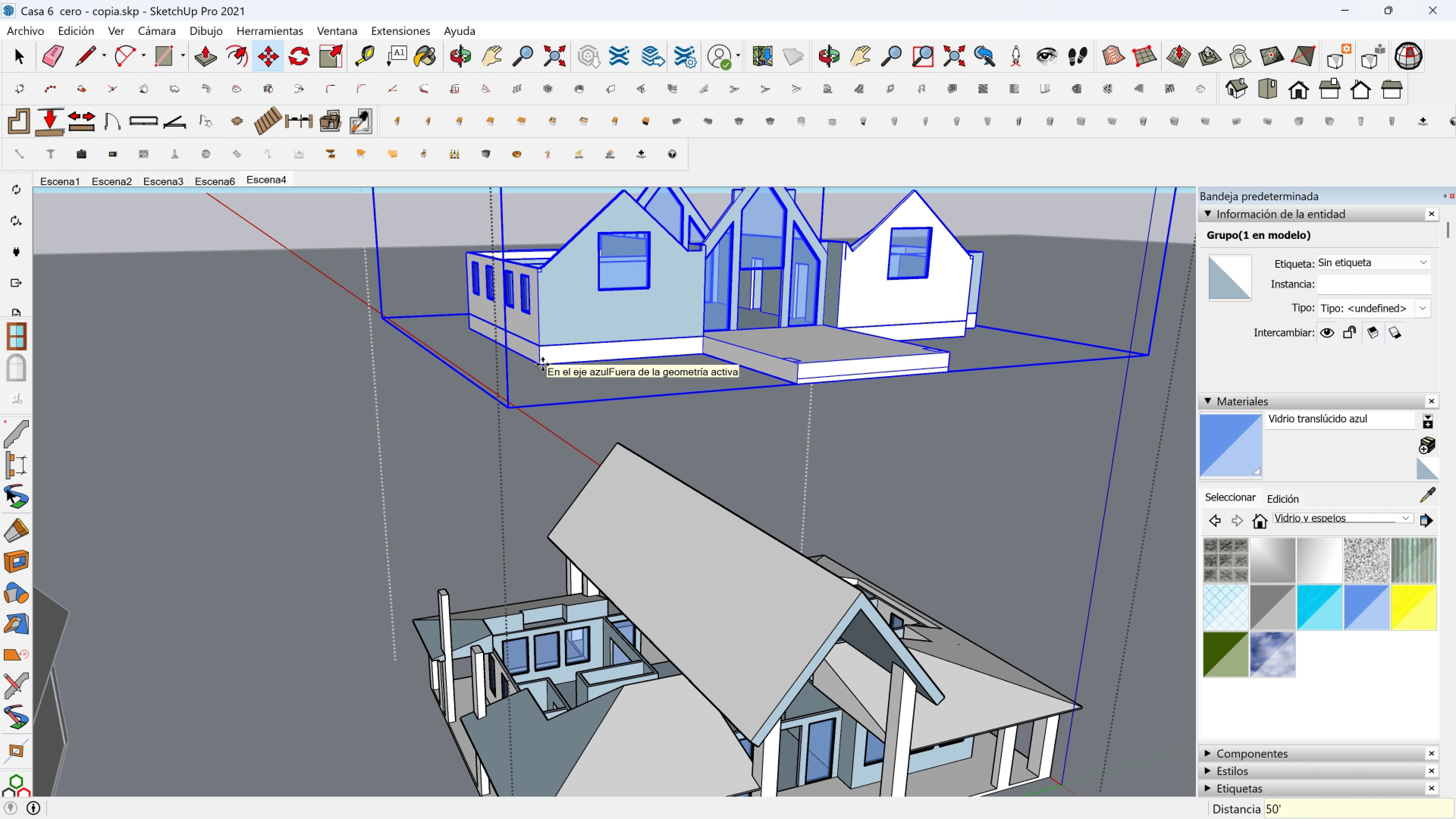 
key(Enter)
 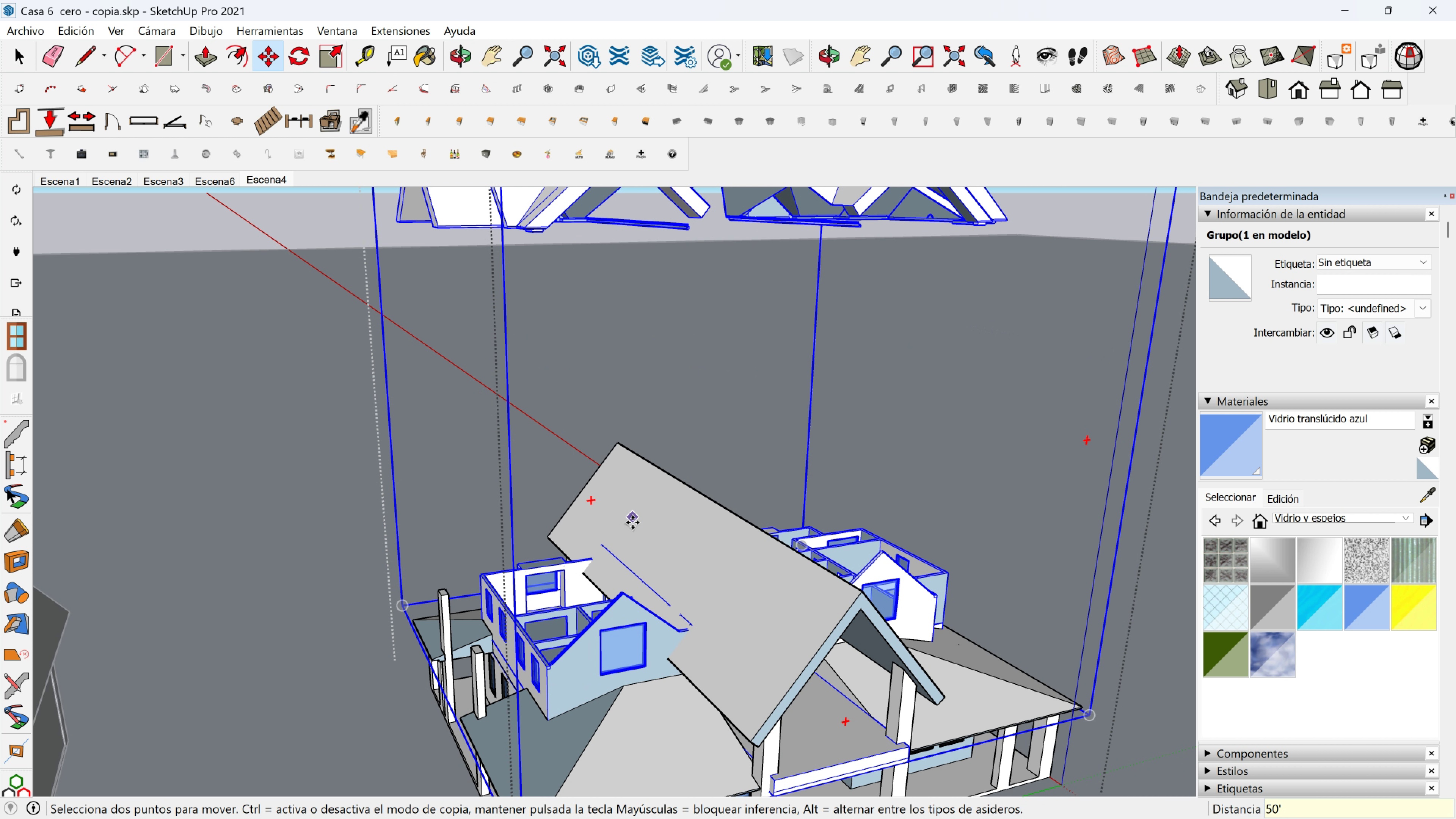 
scroll: coordinate [648, 533], scroll_direction: down, amount: 2.0
 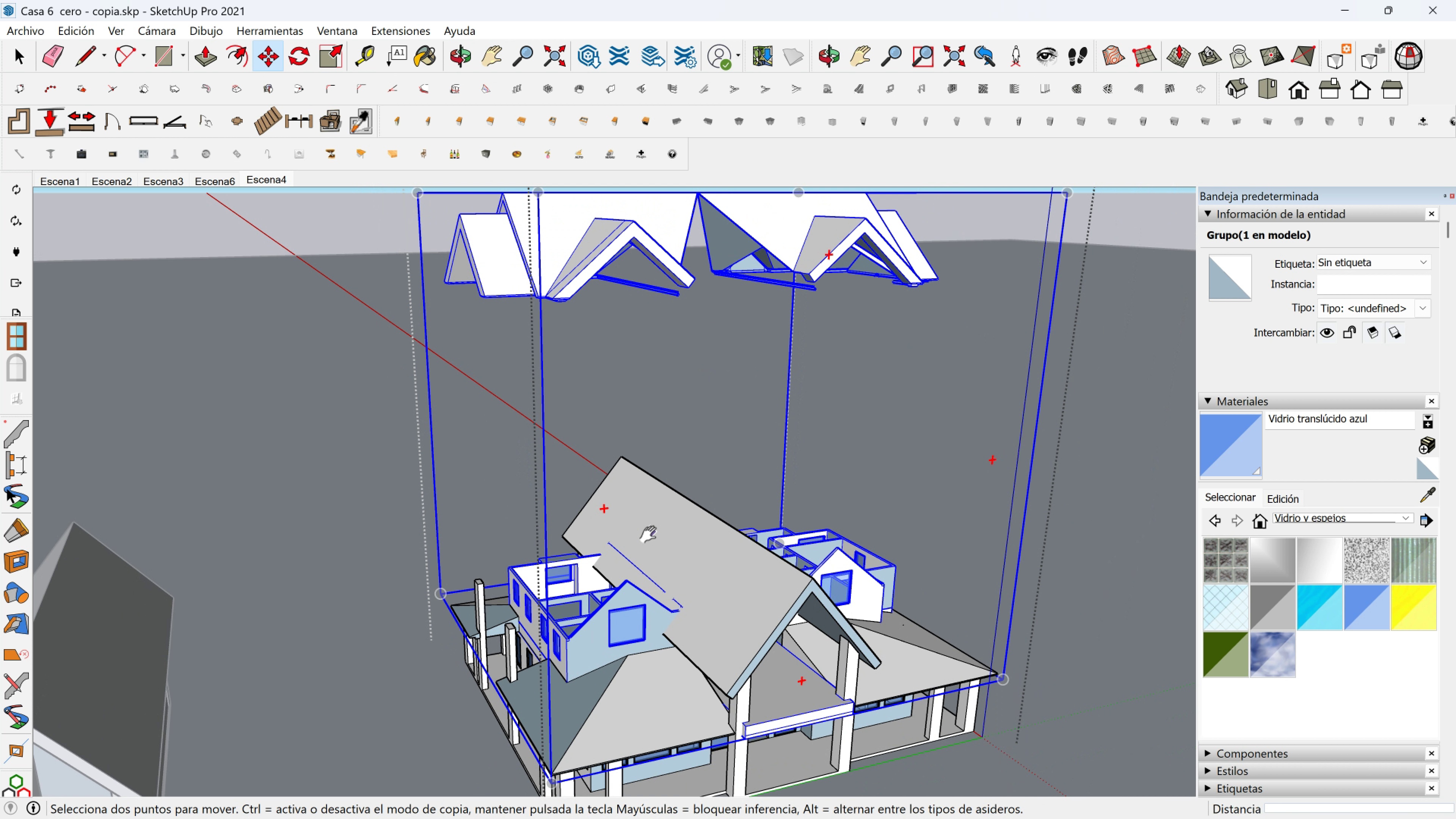 
hold_key(key=ShiftLeft, duration=0.32)
 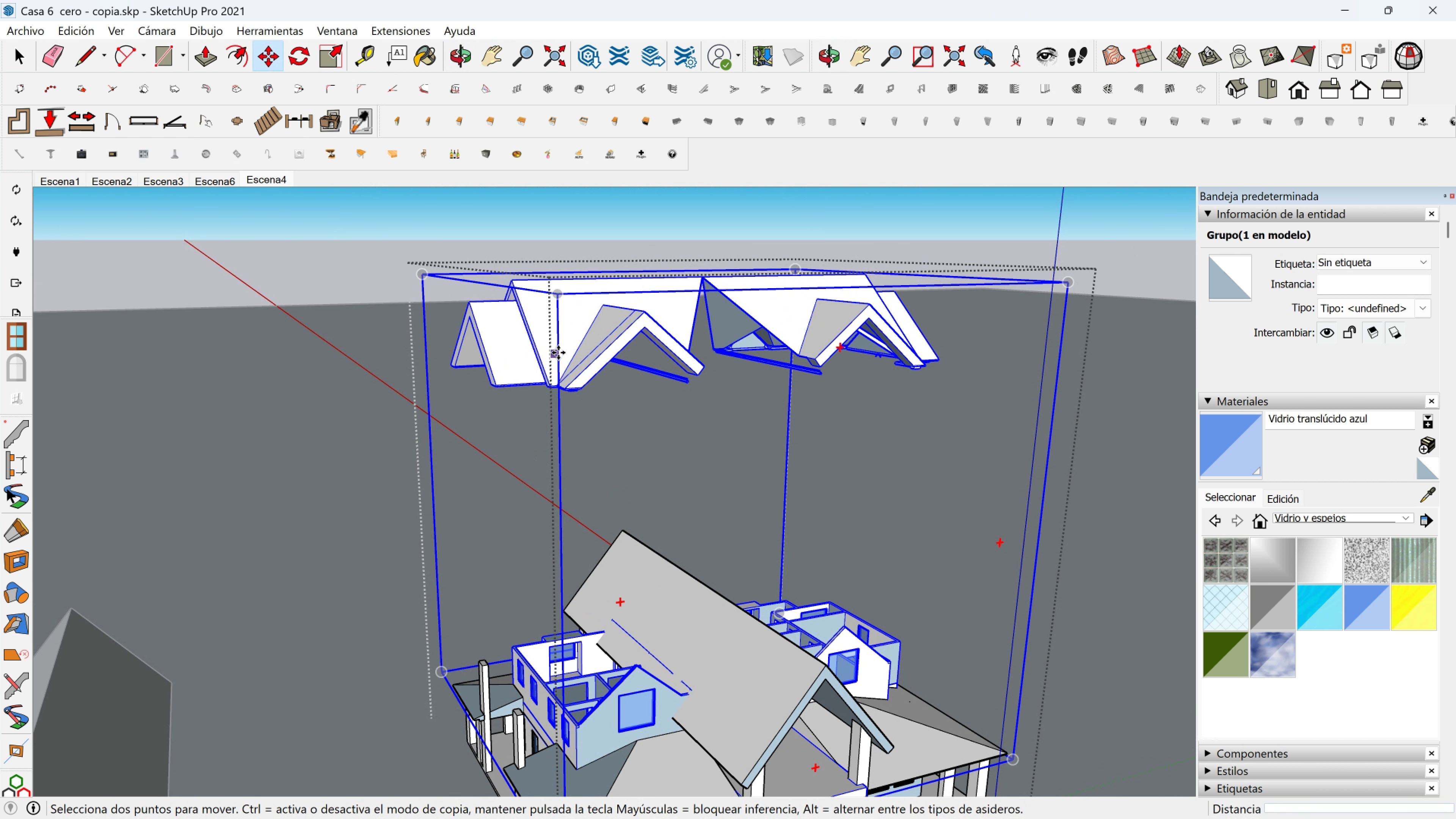 
key(Space)
 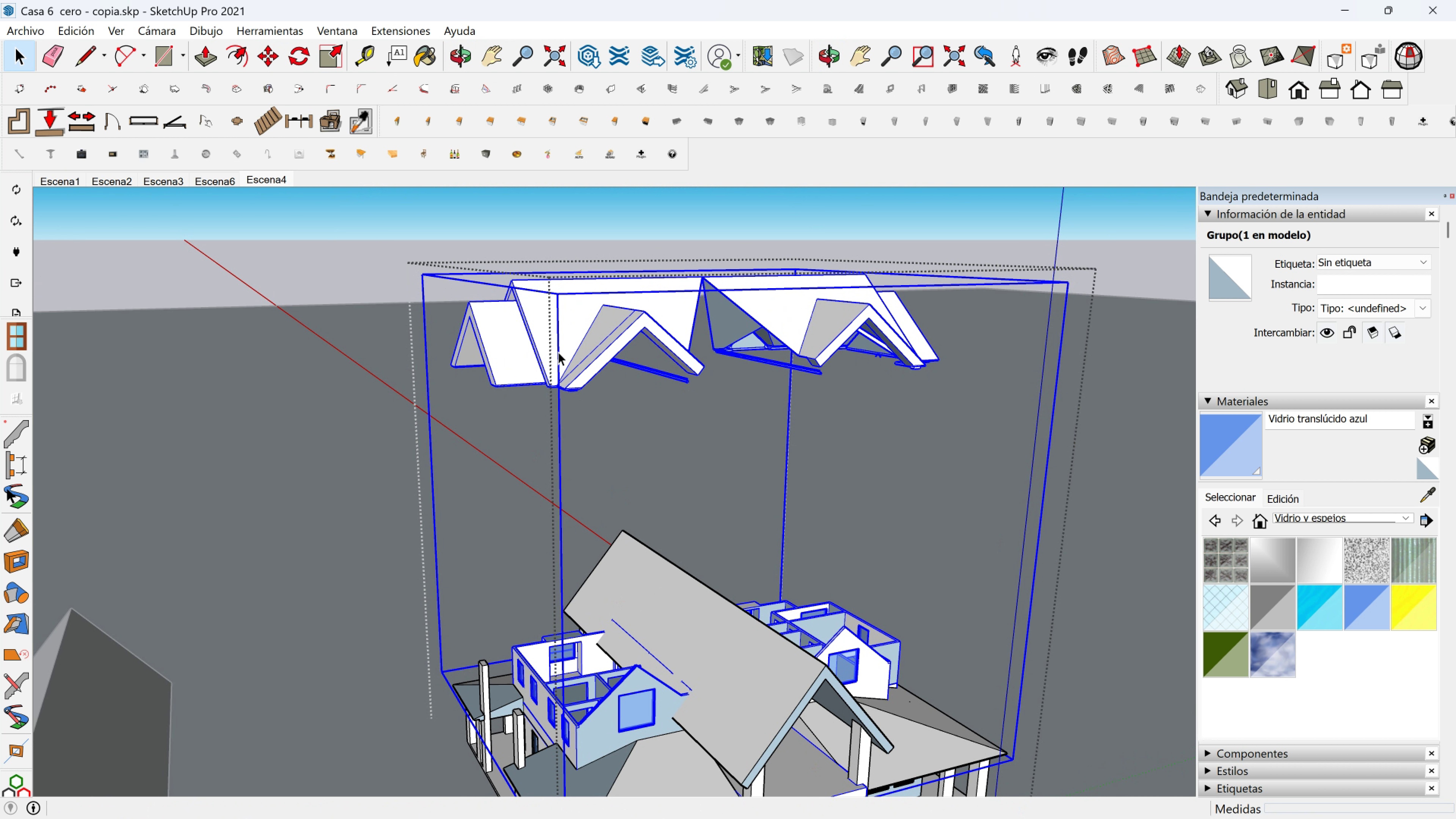 
left_click([558, 352])
 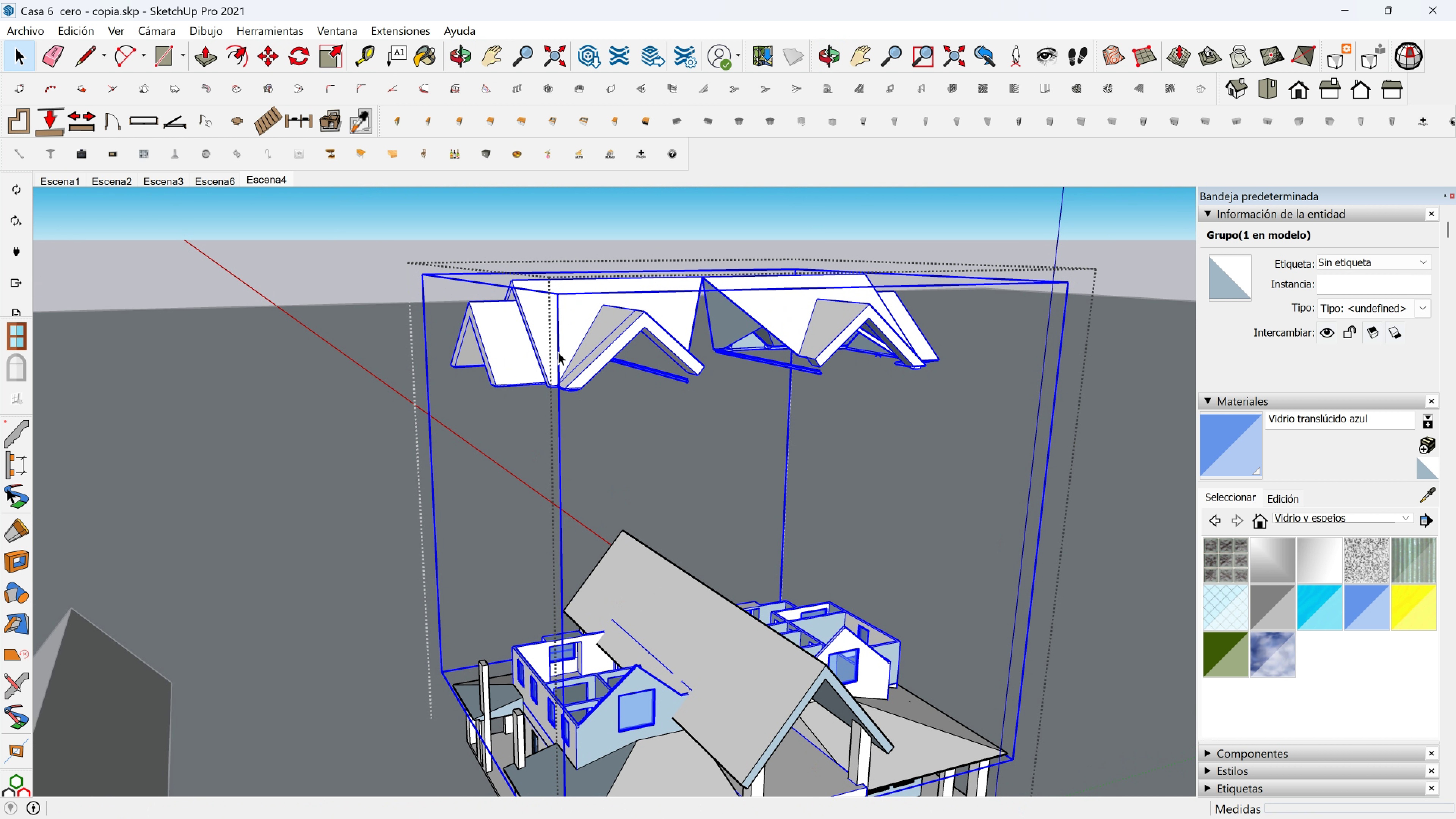 
double_click([558, 352])
 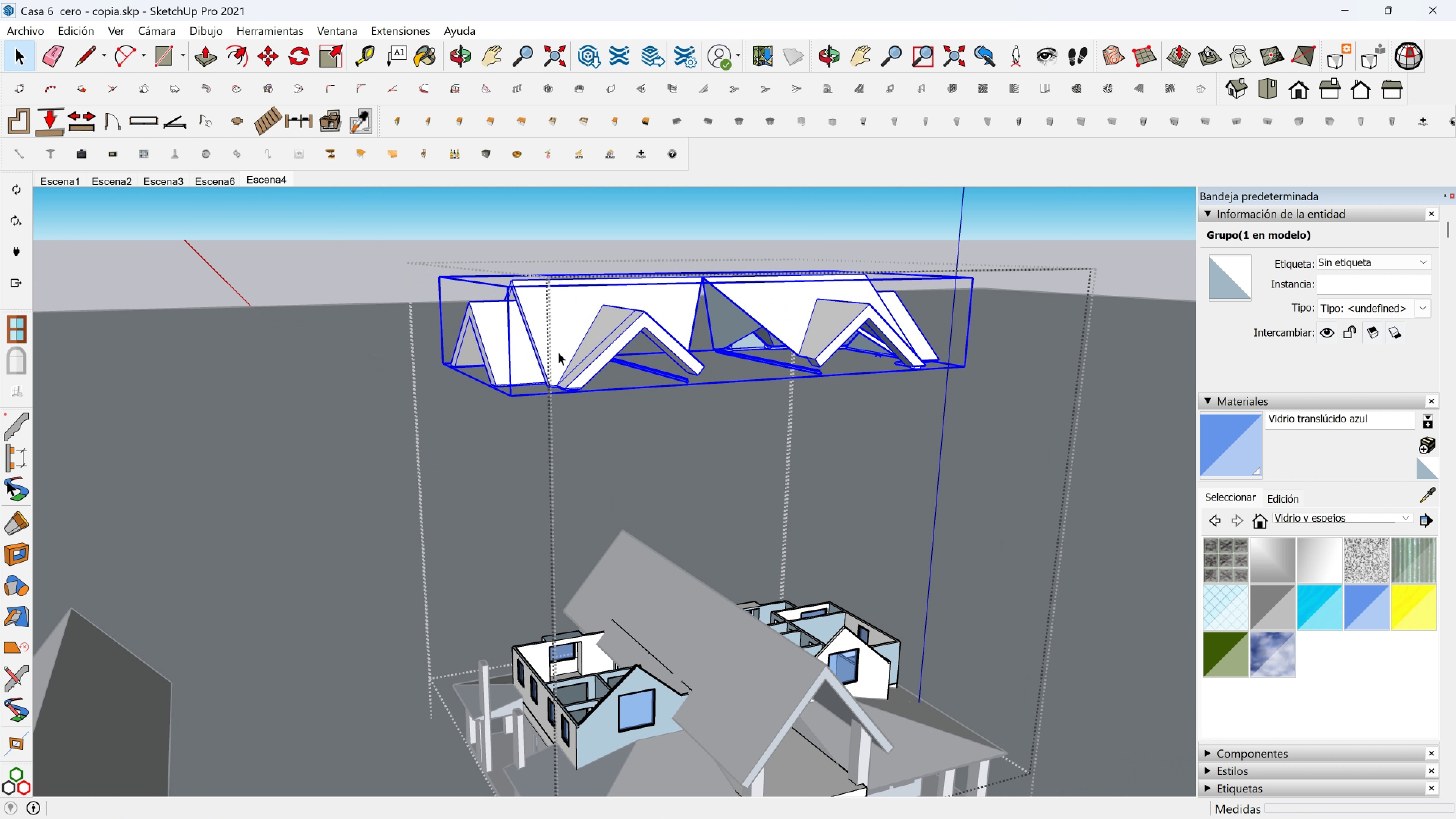 
triple_click([558, 352])
 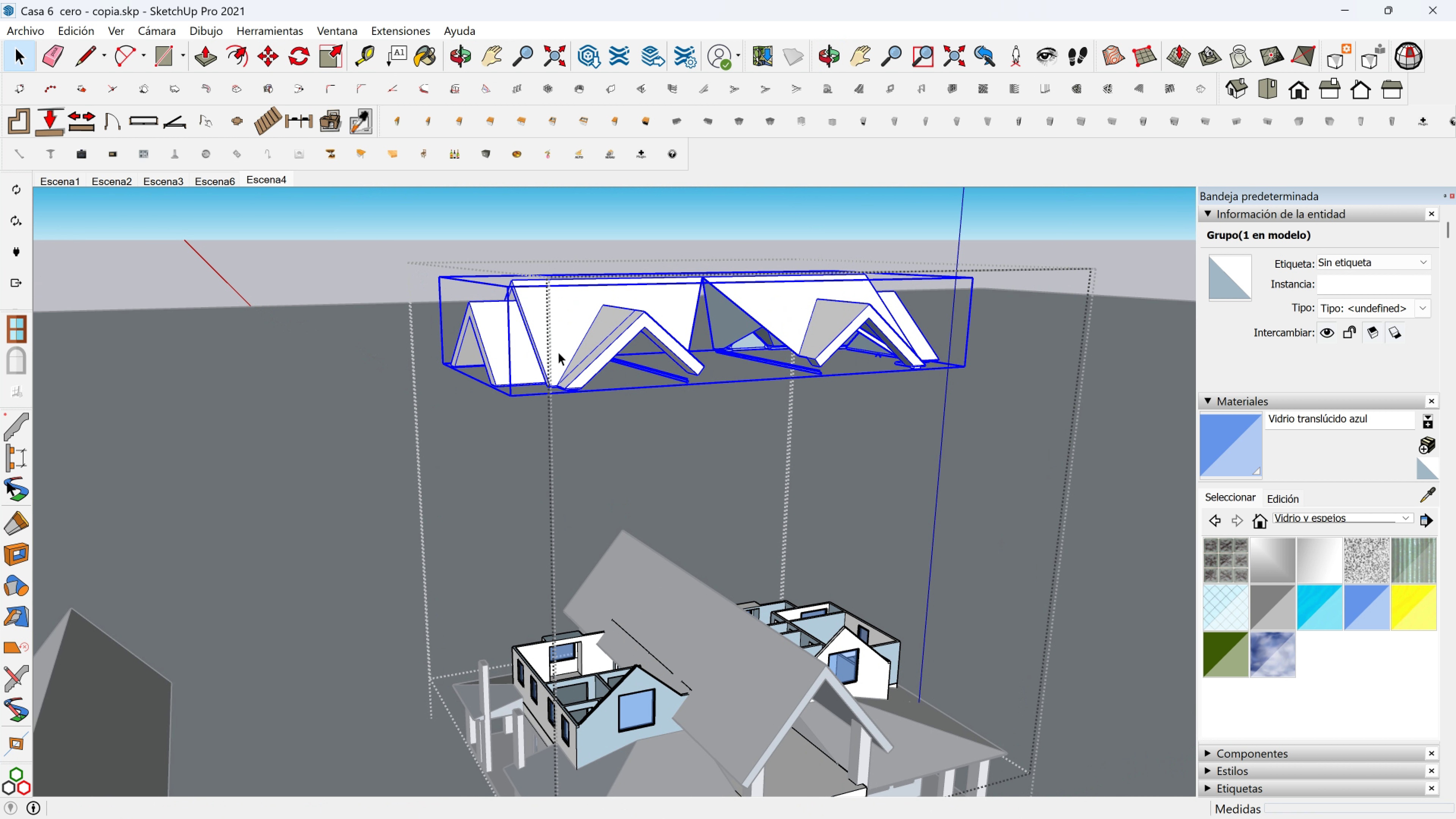 
key(M)
 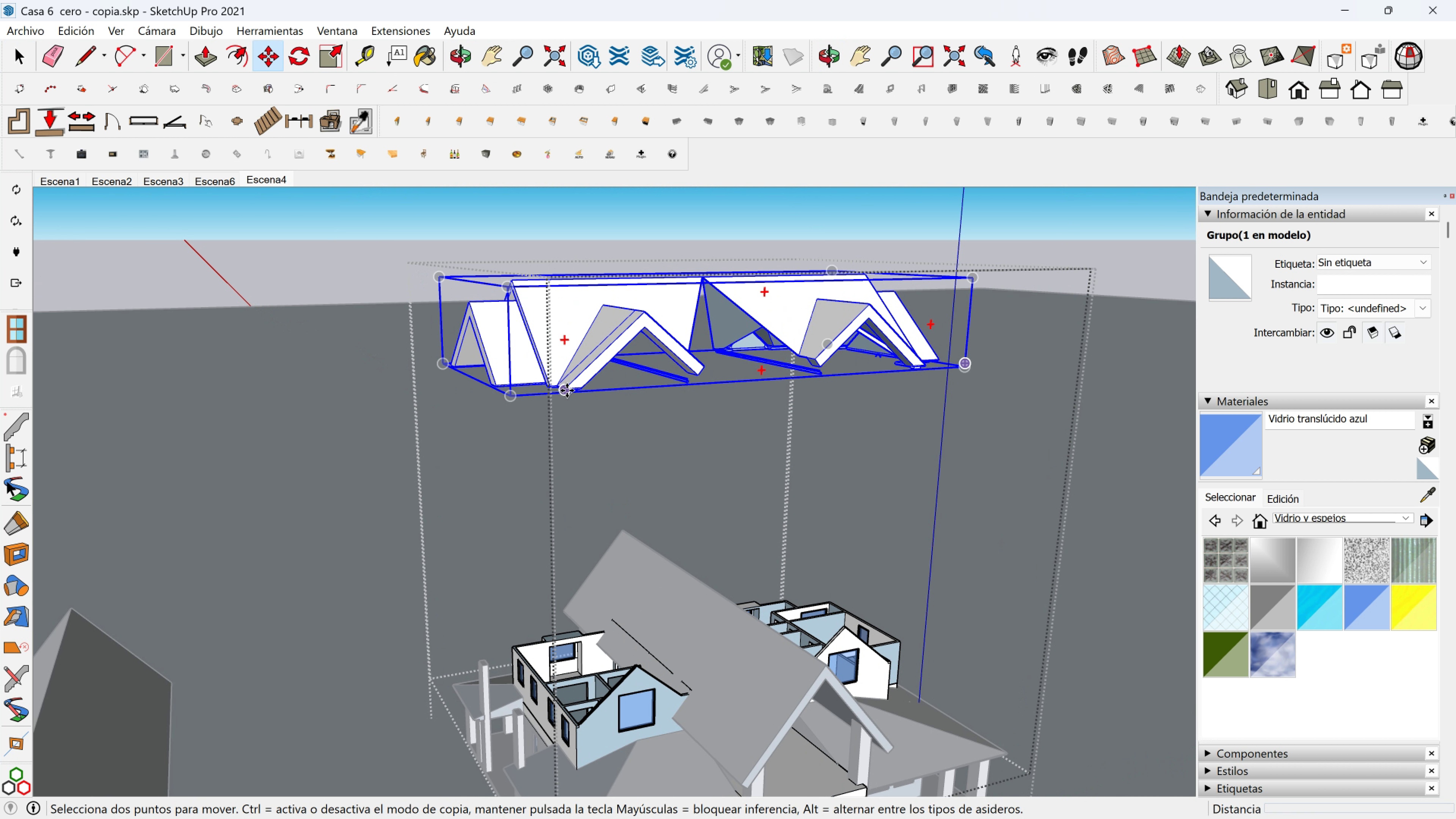 
left_click([567, 391])
 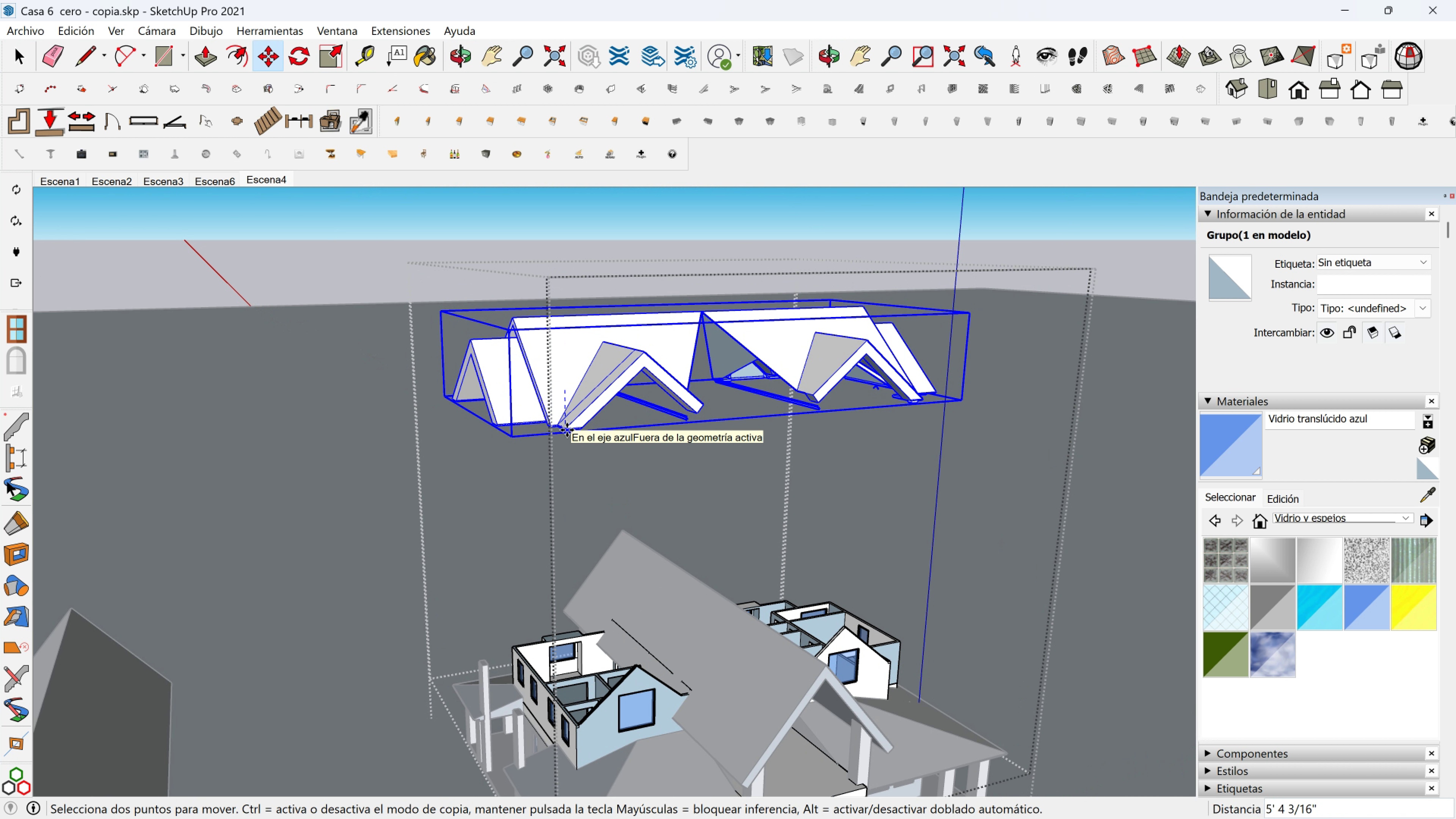 
type(50[)
 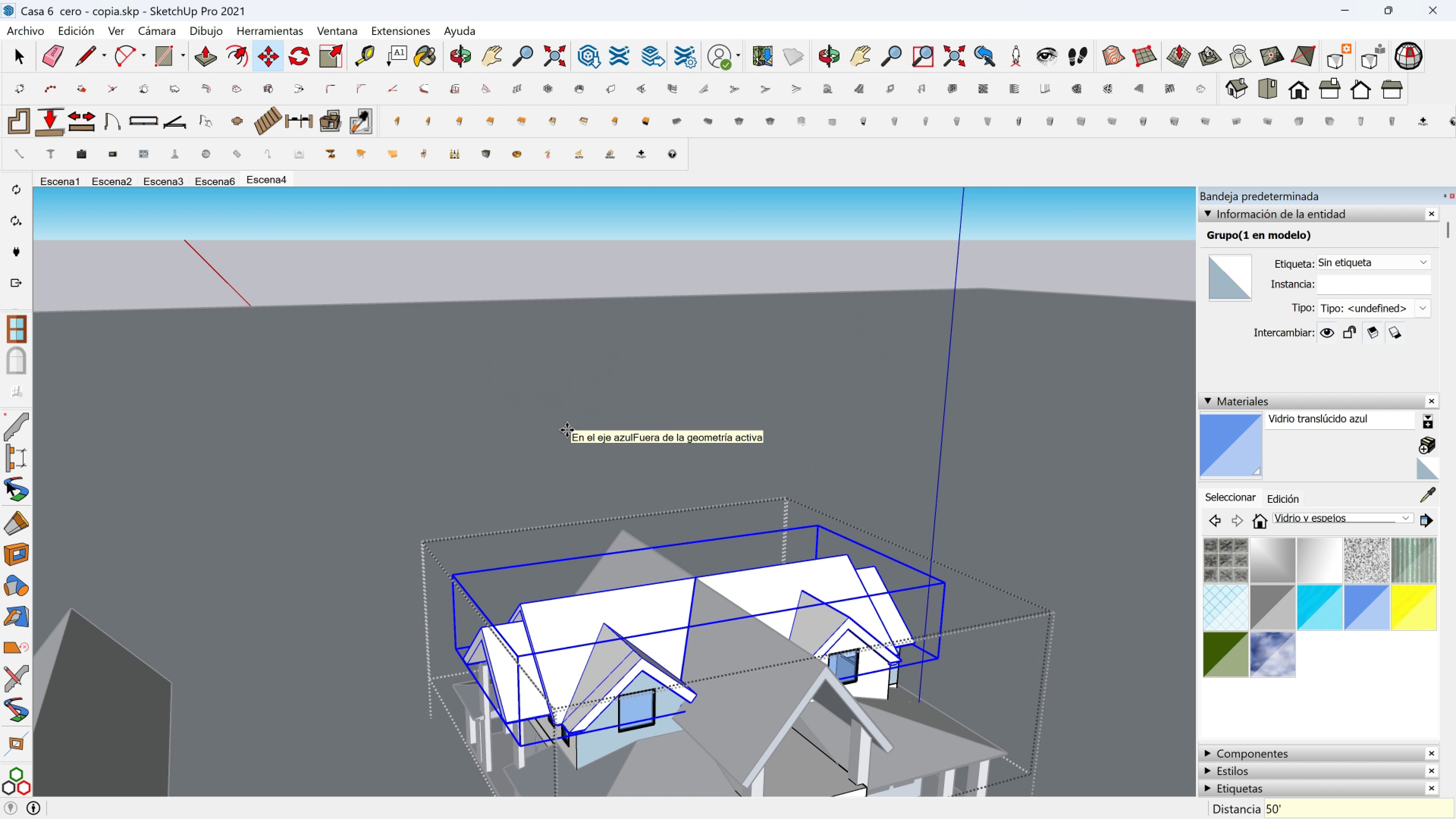 
key(Enter)
 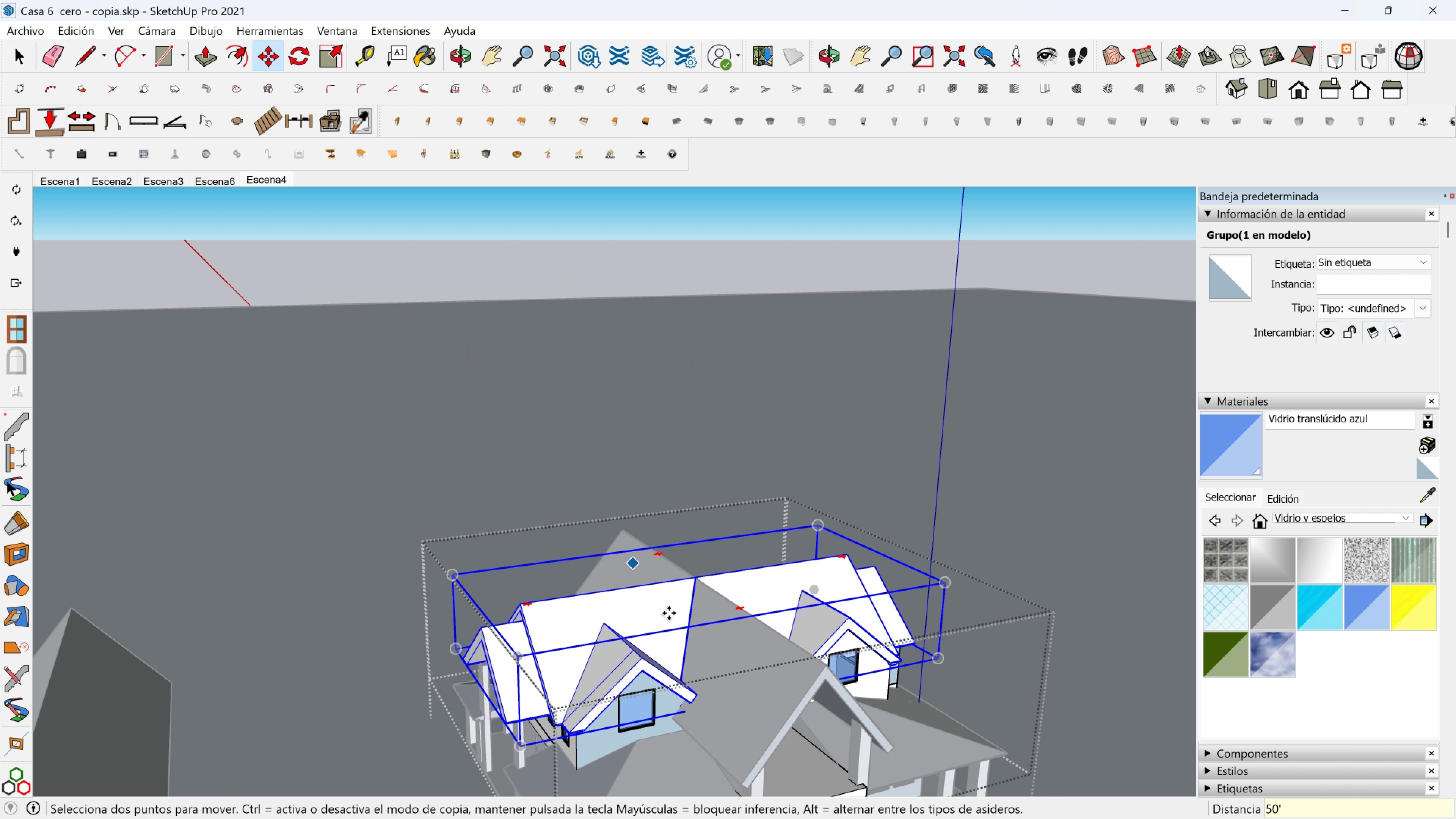 
key(Shift+ShiftLeft)
 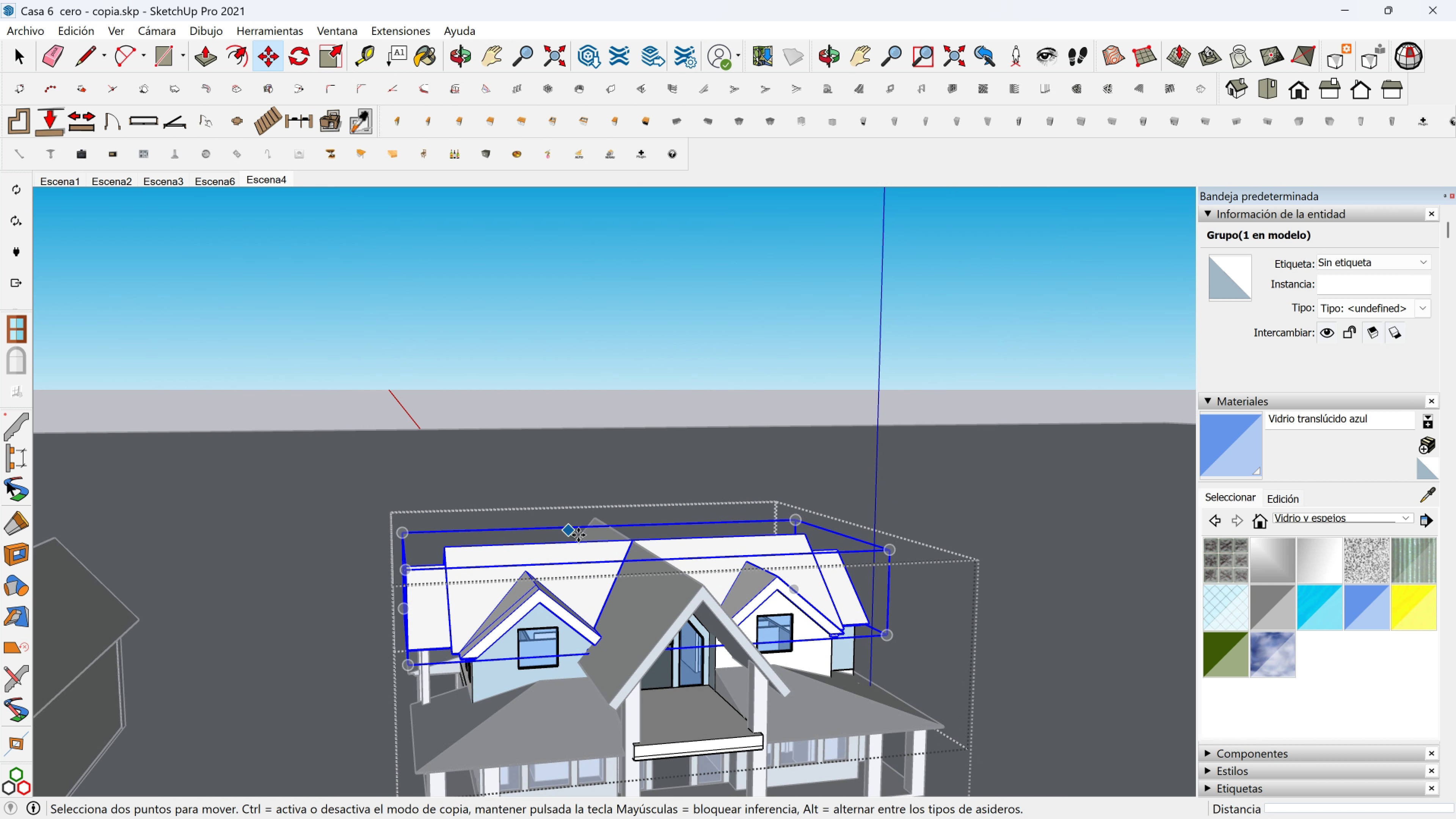 
scroll: coordinate [645, 559], scroll_direction: down, amount: 4.0
 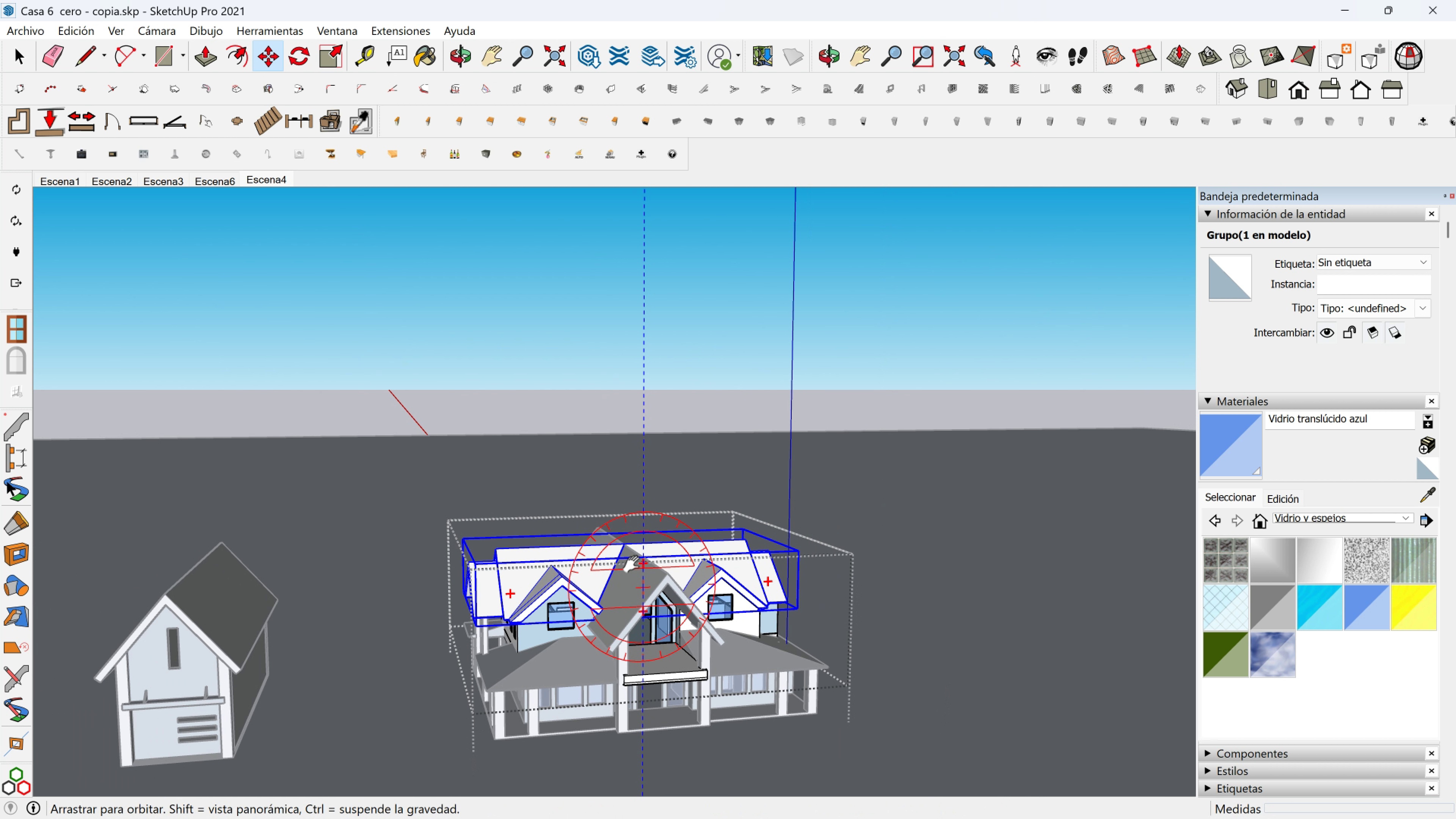 
hold_key(key=ShiftLeft, duration=0.61)
 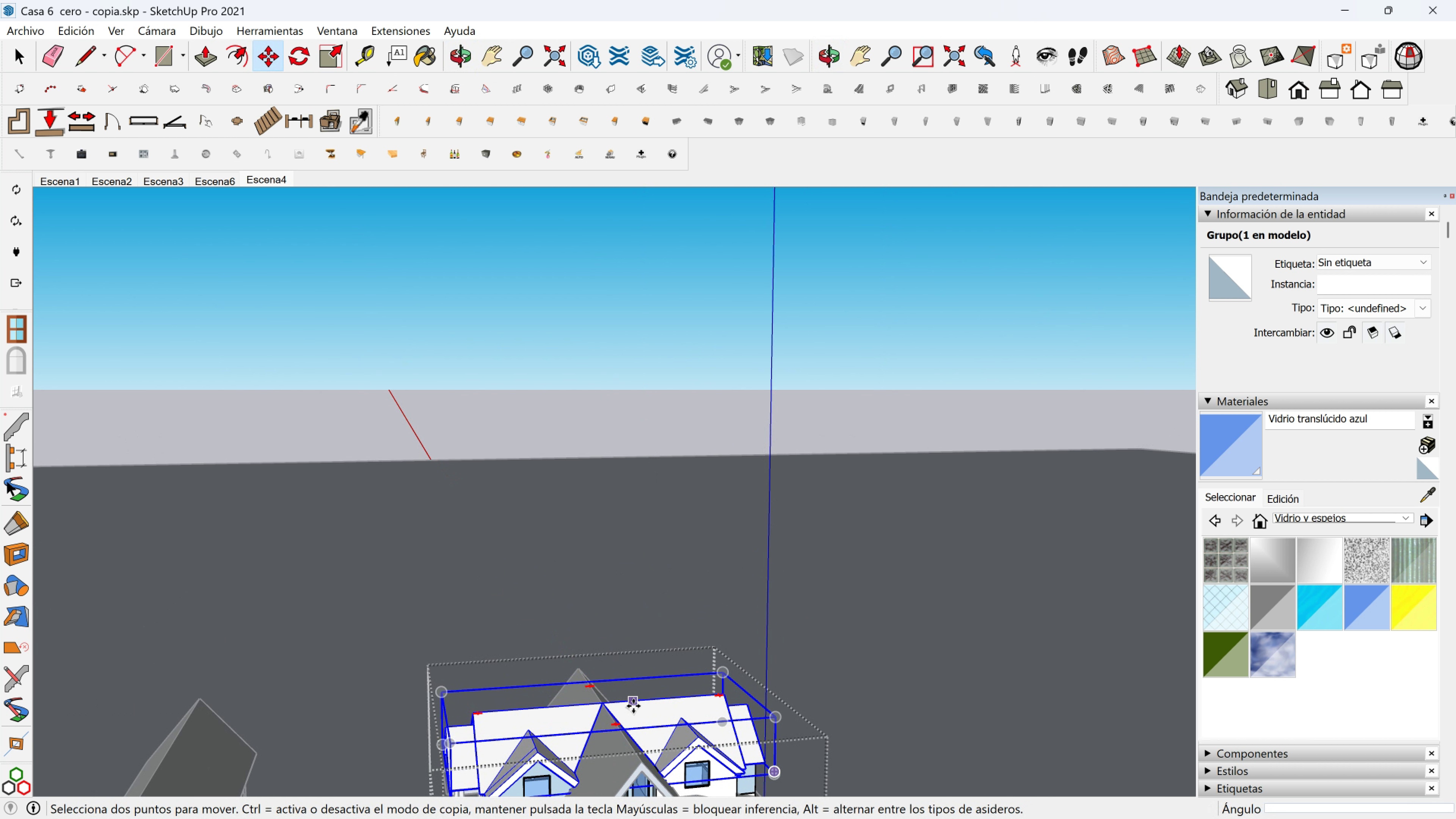 
scroll: coordinate [673, 725], scroll_direction: down, amount: 14.0
 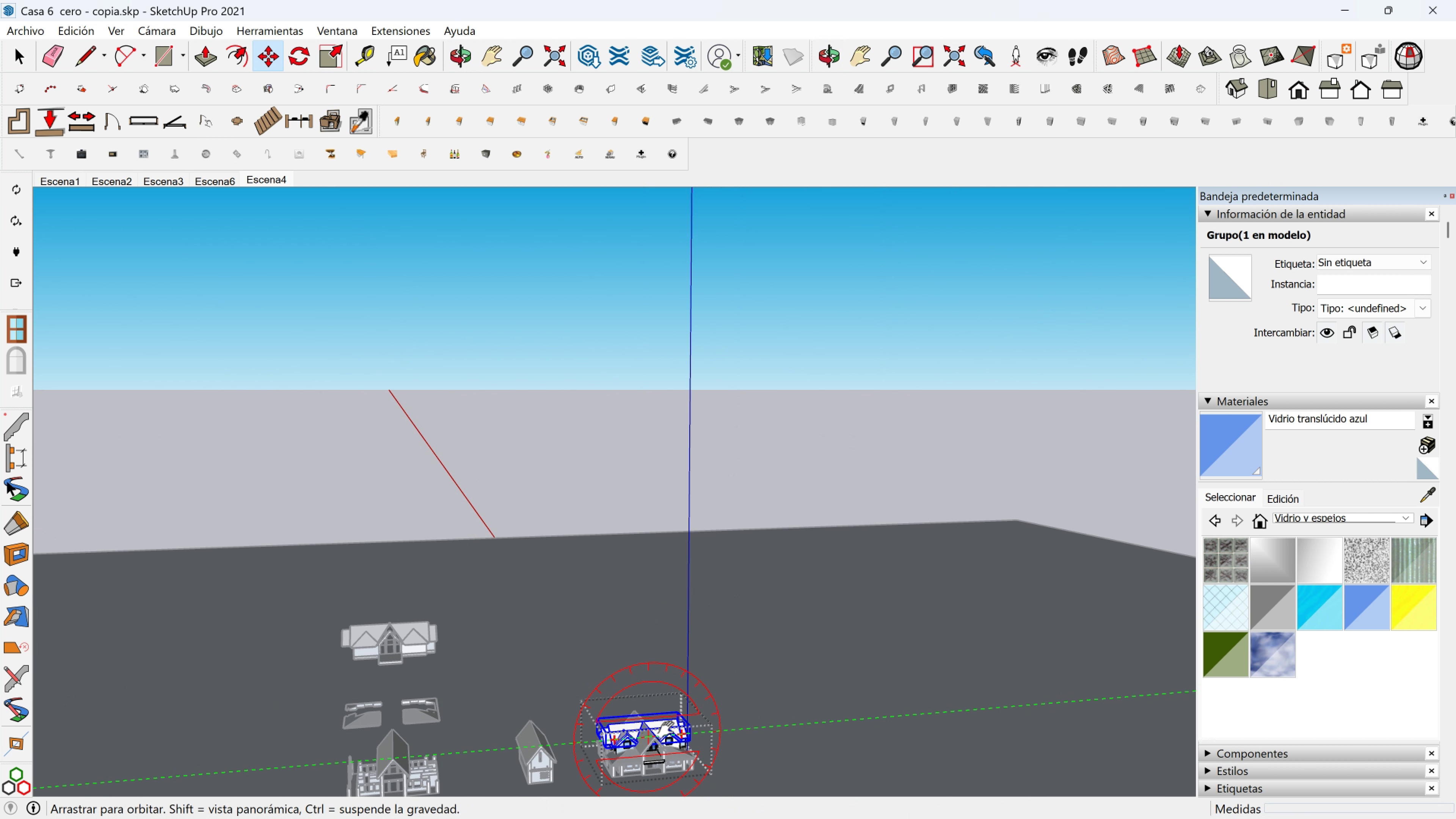 
hold_key(key=ShiftLeft, duration=0.34)
 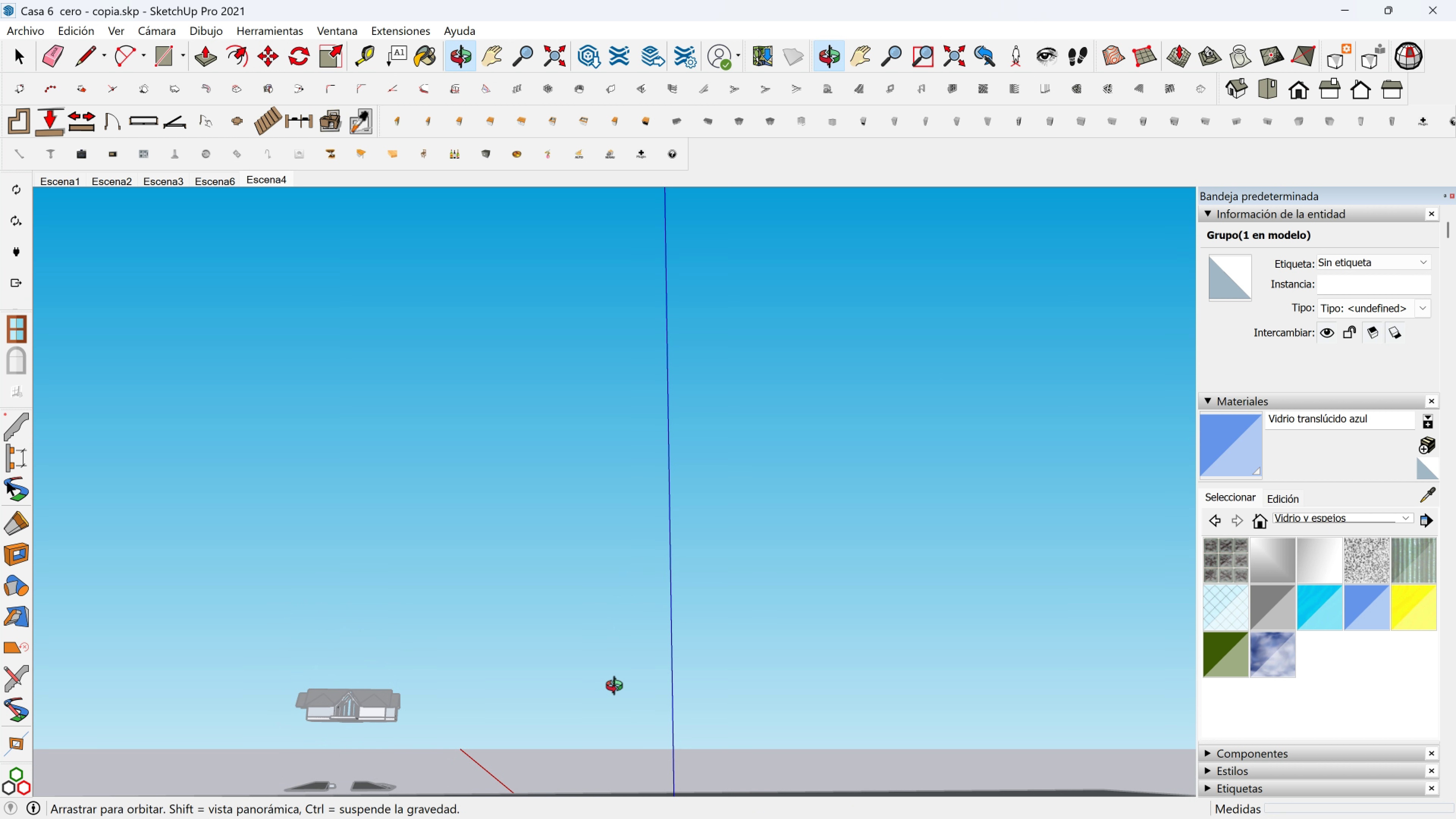 
hold_key(key=ShiftLeft, duration=0.51)
 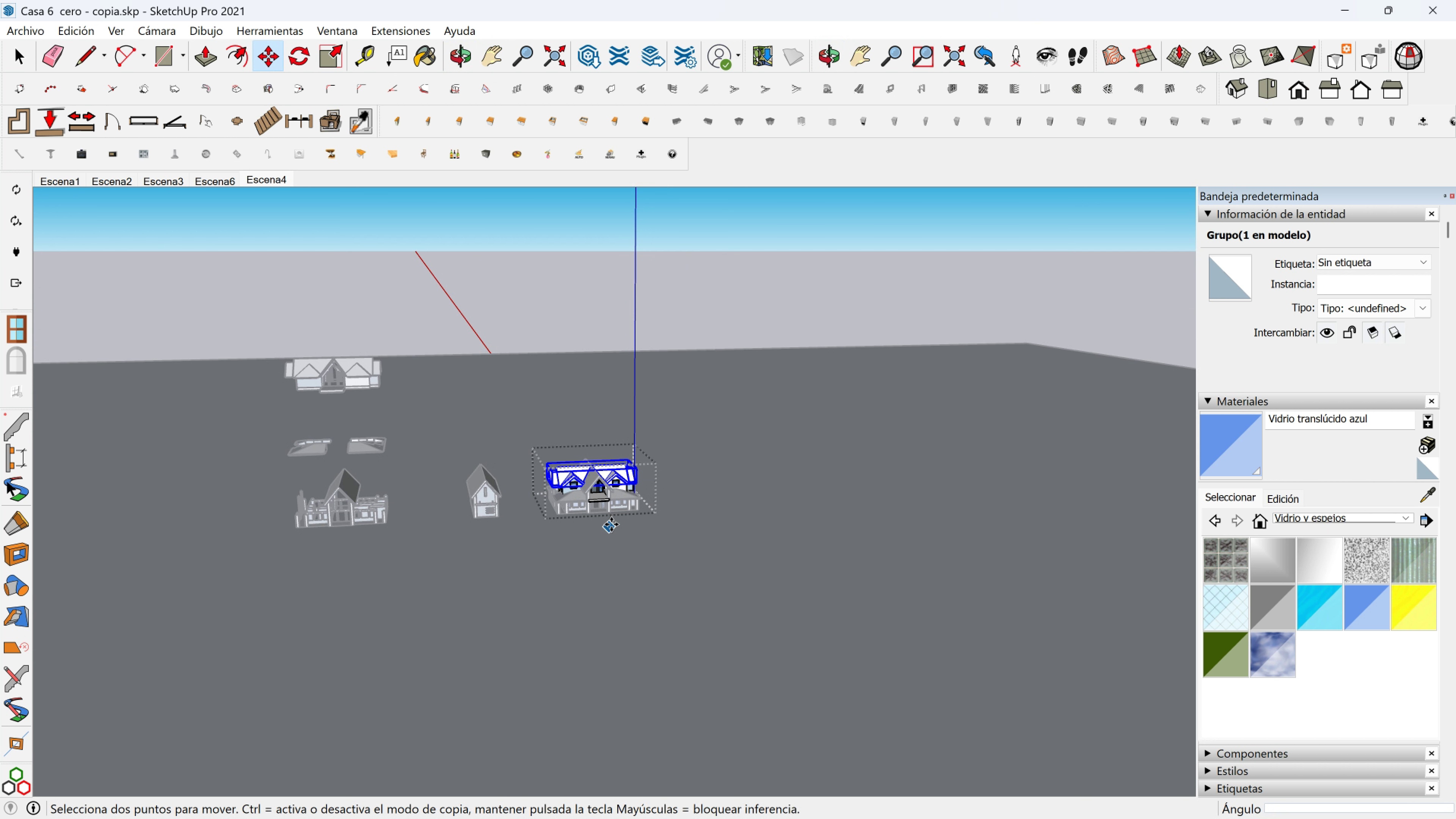 
key(Space)
 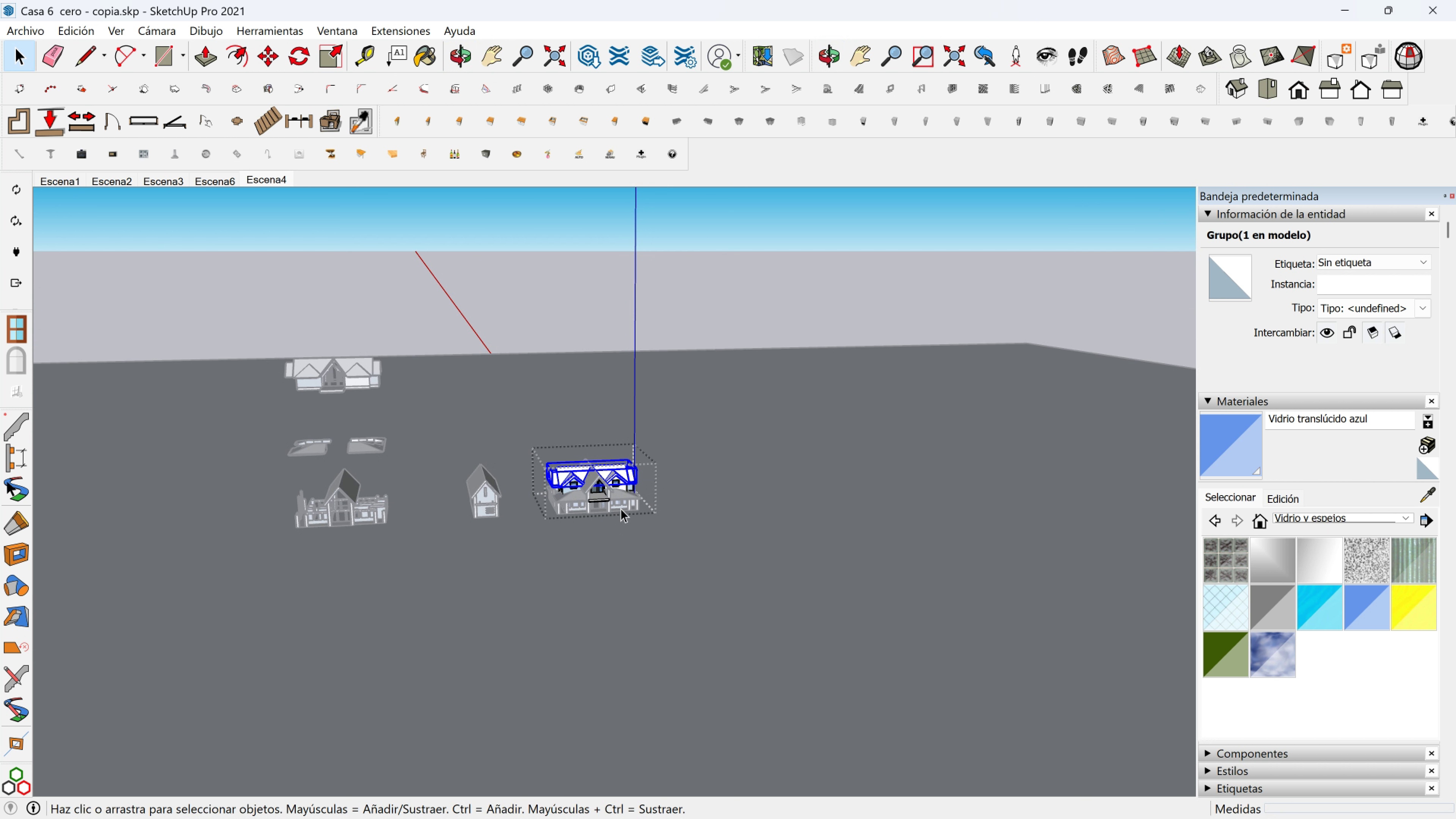 
key(Escape)
 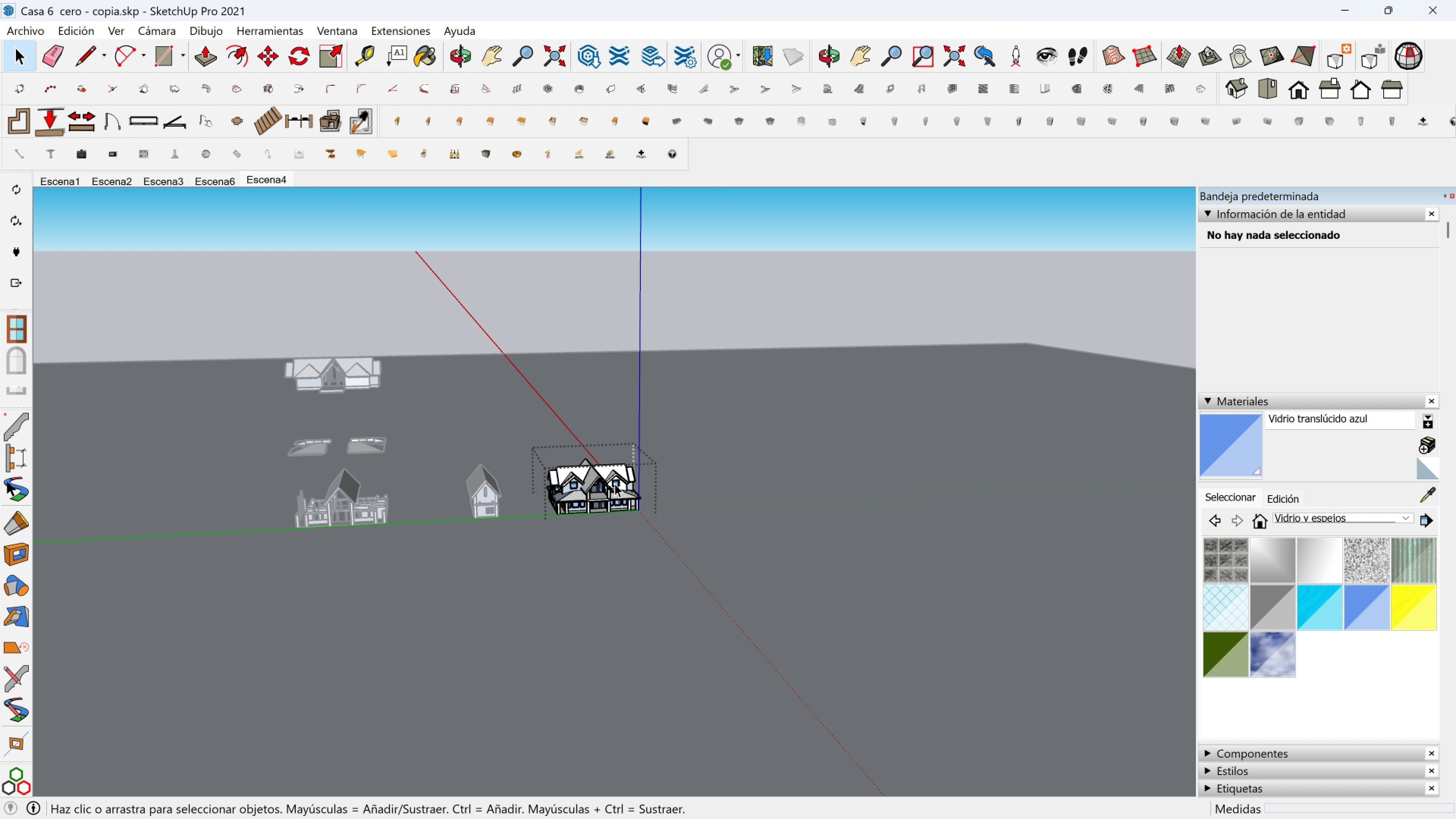 
key(Escape)
 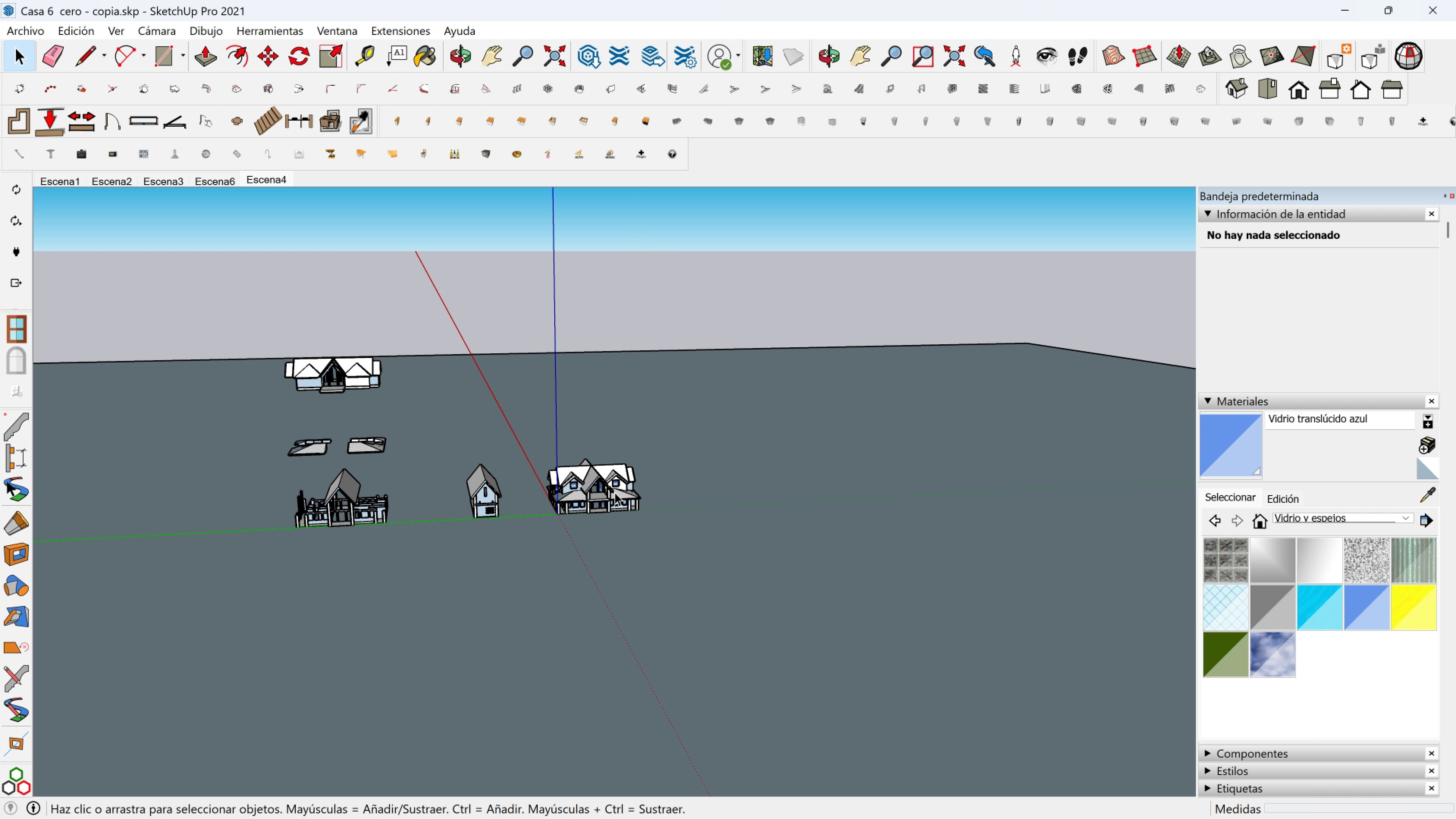 
scroll: coordinate [558, 503], scroll_direction: up, amount: 10.0
 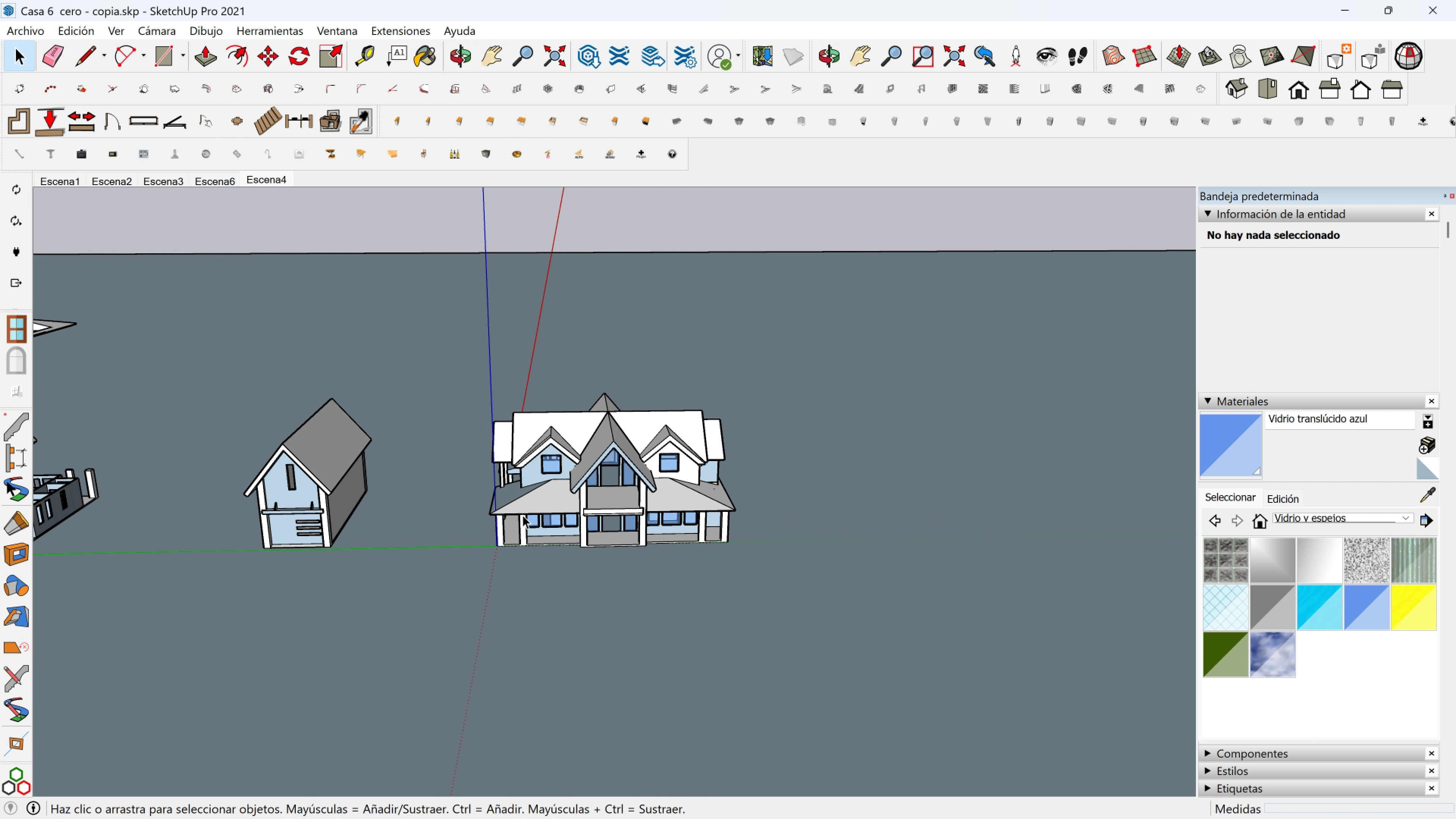 
hold_key(key=ShiftLeft, duration=0.41)
 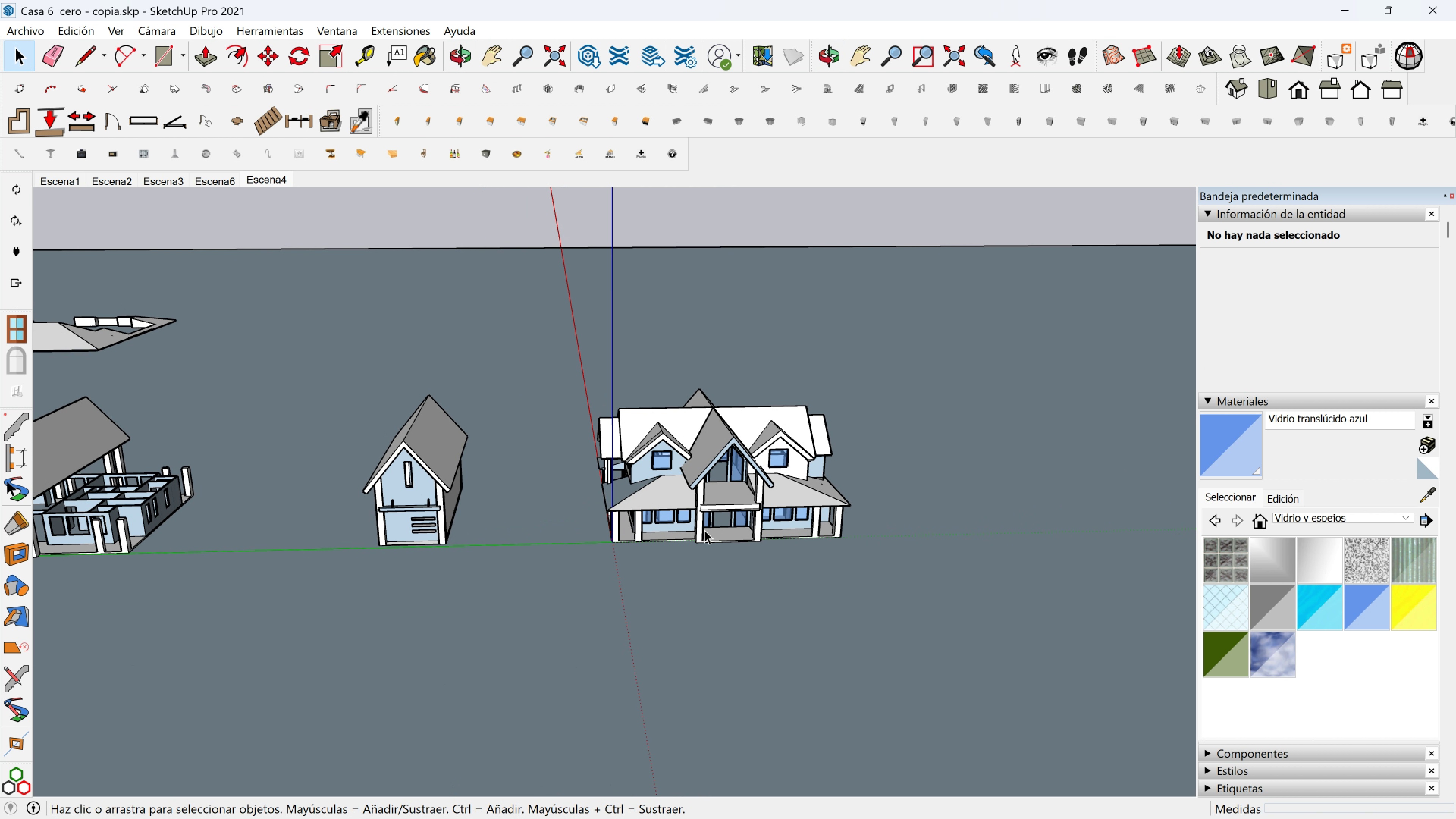 
scroll: coordinate [683, 535], scroll_direction: up, amount: 3.0
 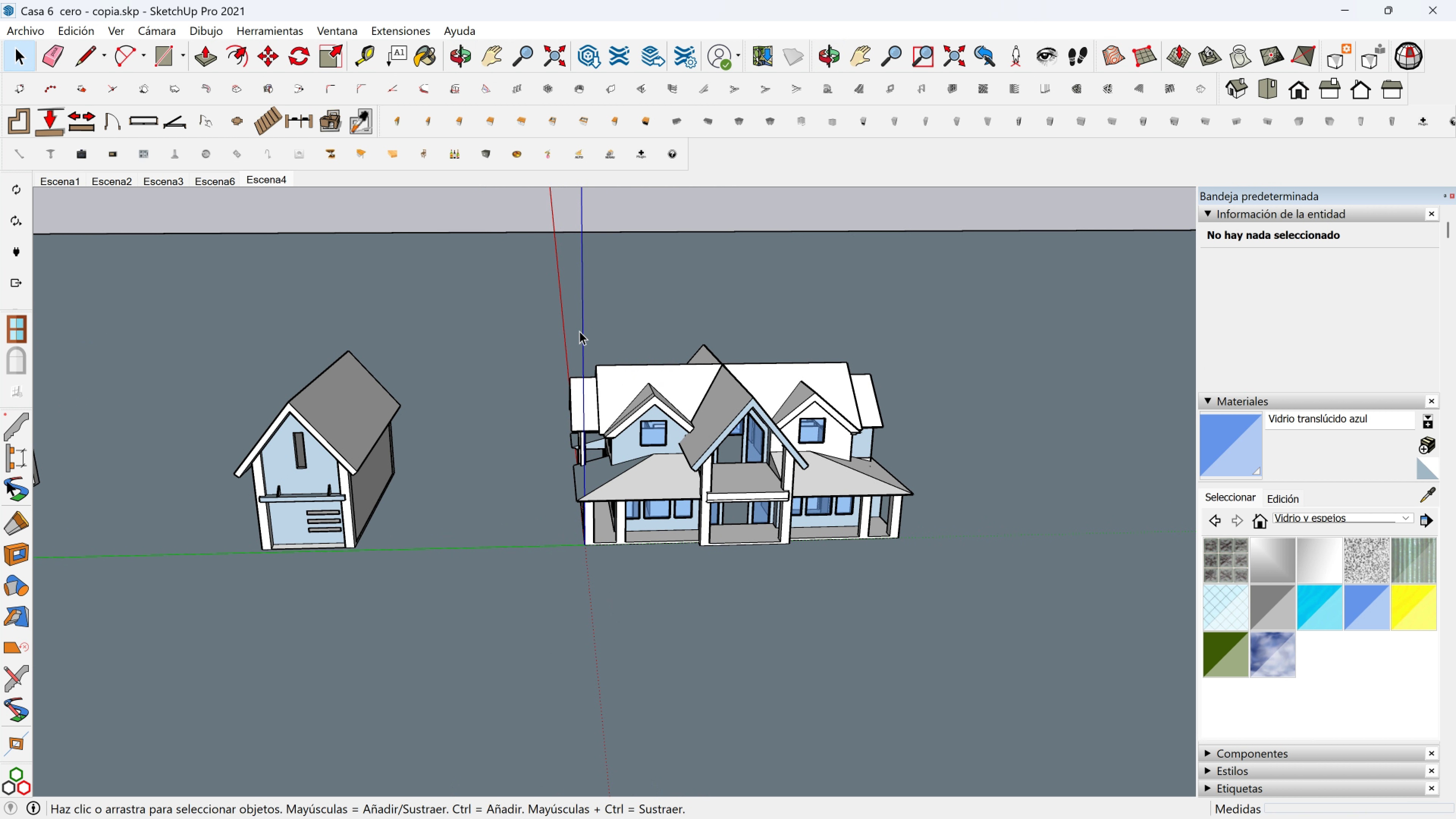 
double_click([584, 332])
 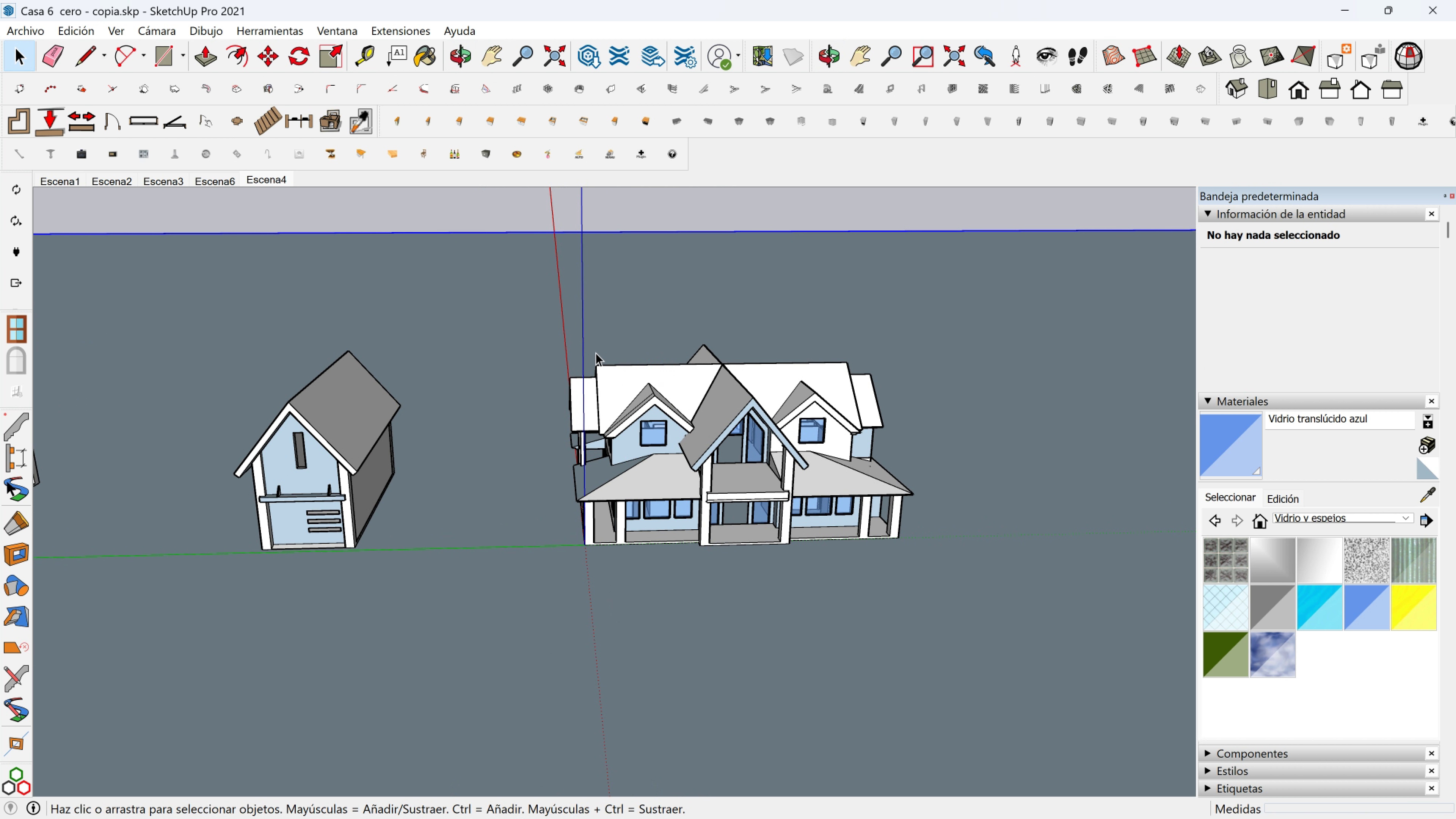 
key(Shift+ShiftLeft)
 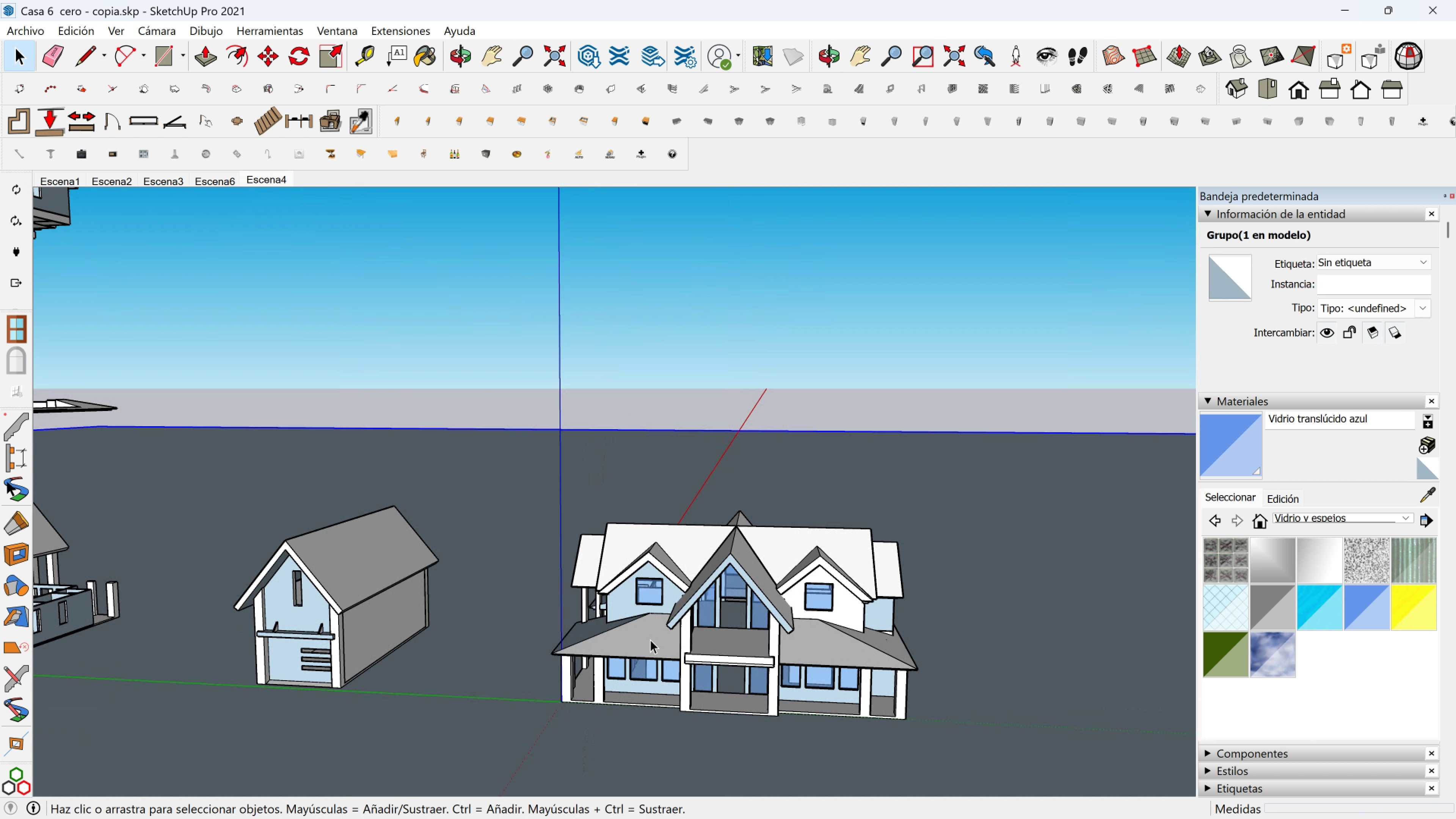 
scroll: coordinate [661, 648], scroll_direction: up, amount: 9.0
 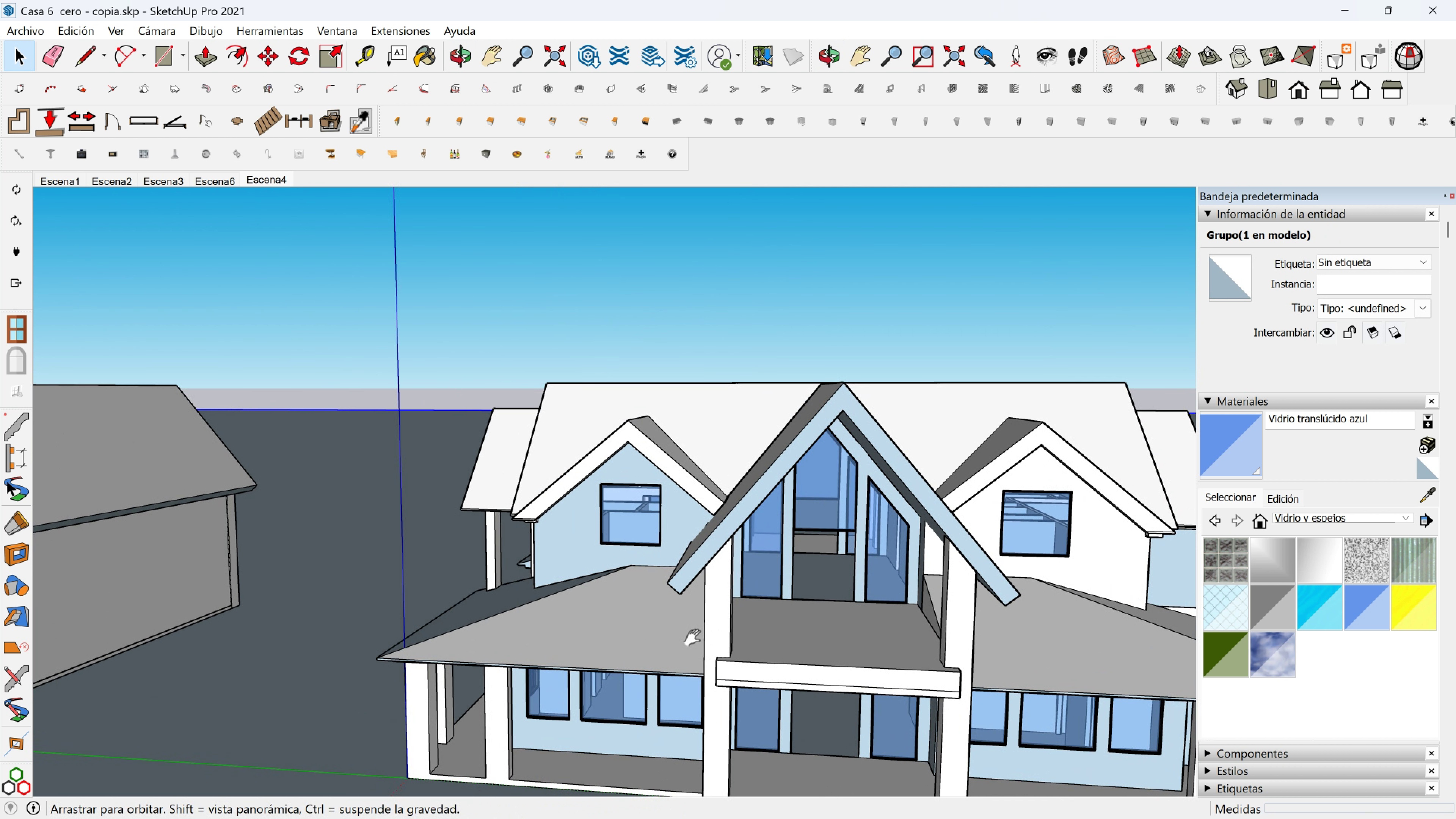 
hold_key(key=ShiftLeft, duration=0.32)
 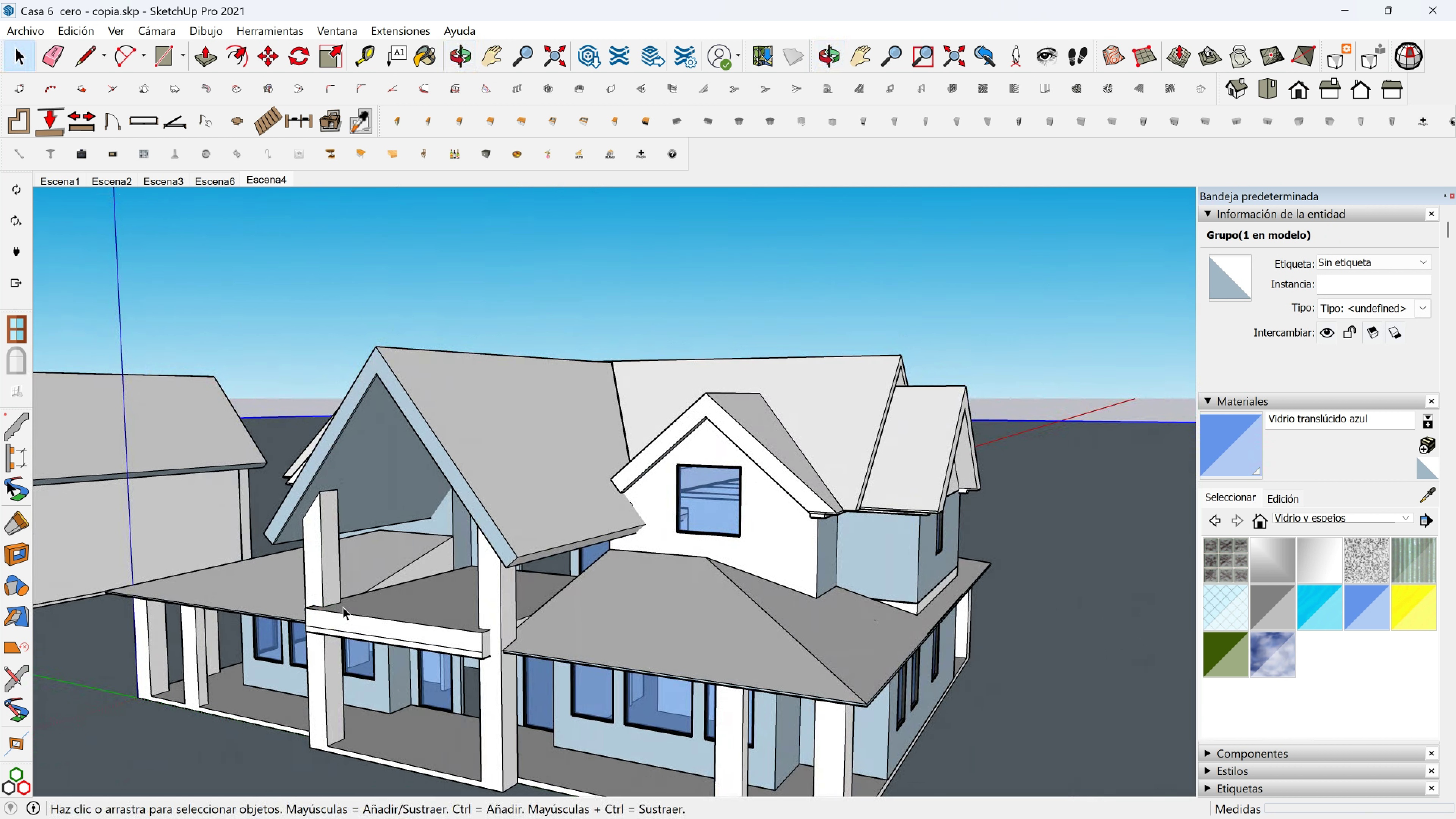 
scroll: coordinate [662, 549], scroll_direction: up, amount: 6.0
 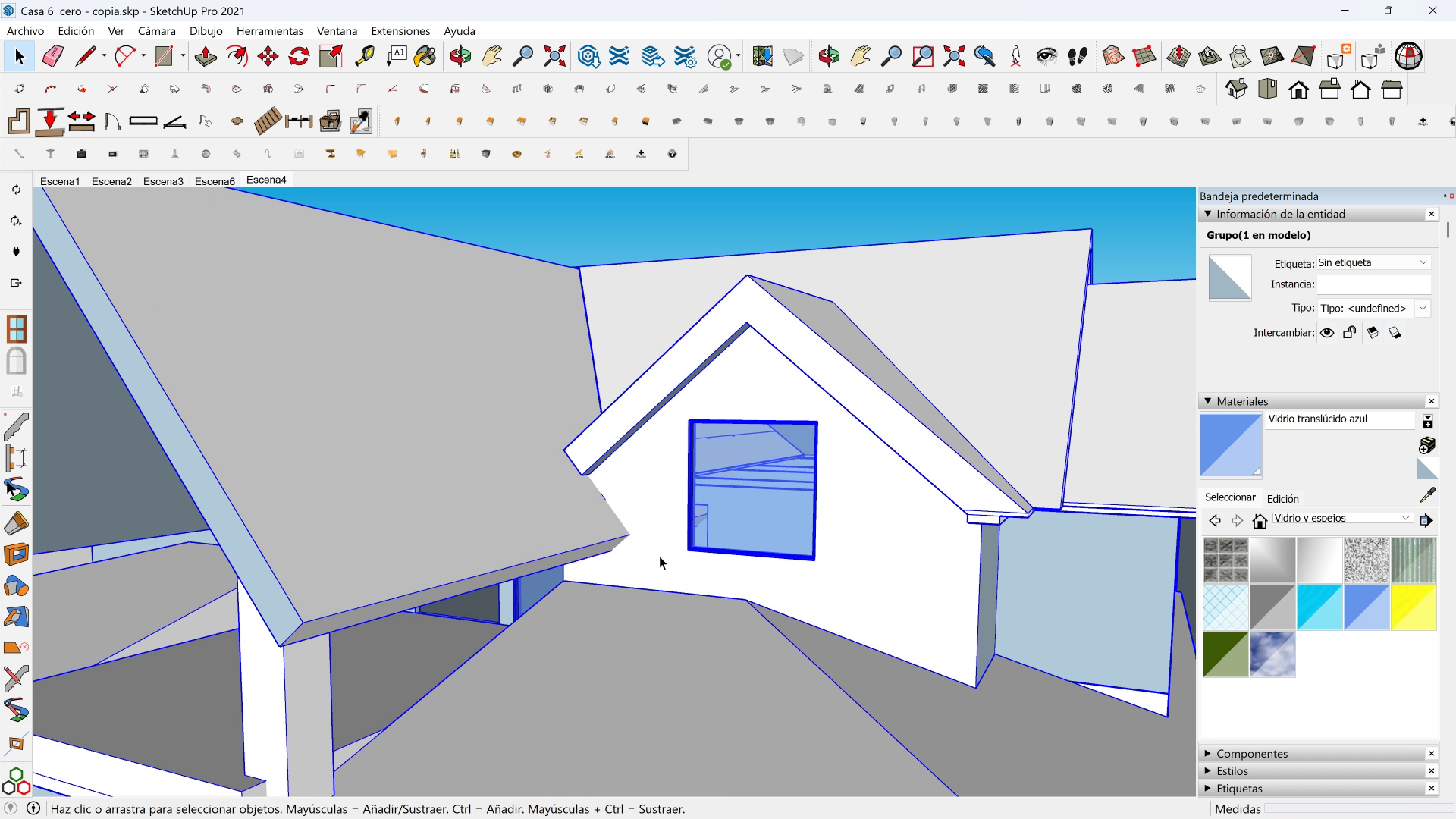 
left_click([659, 556])
 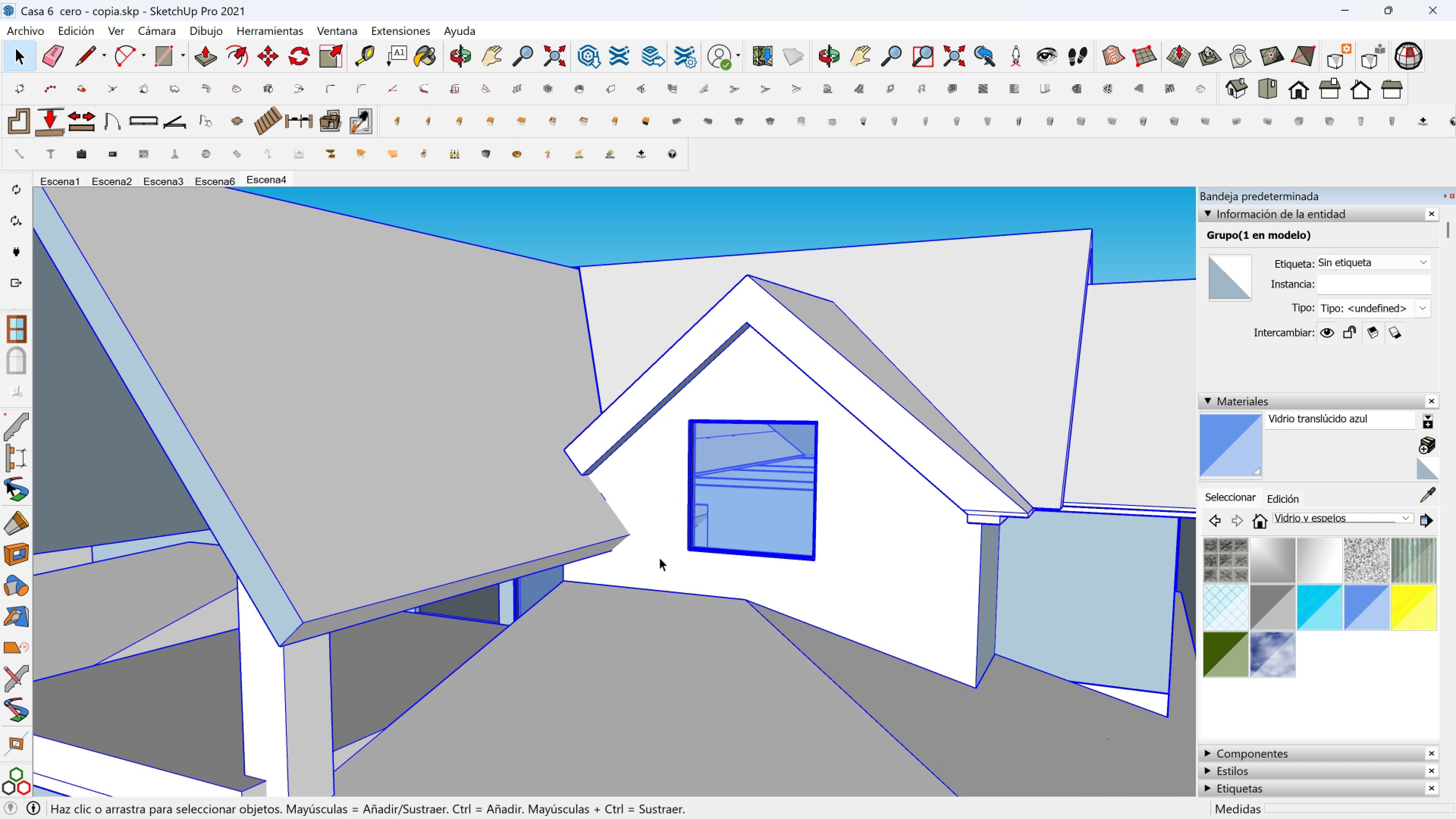 
double_click([659, 557])
 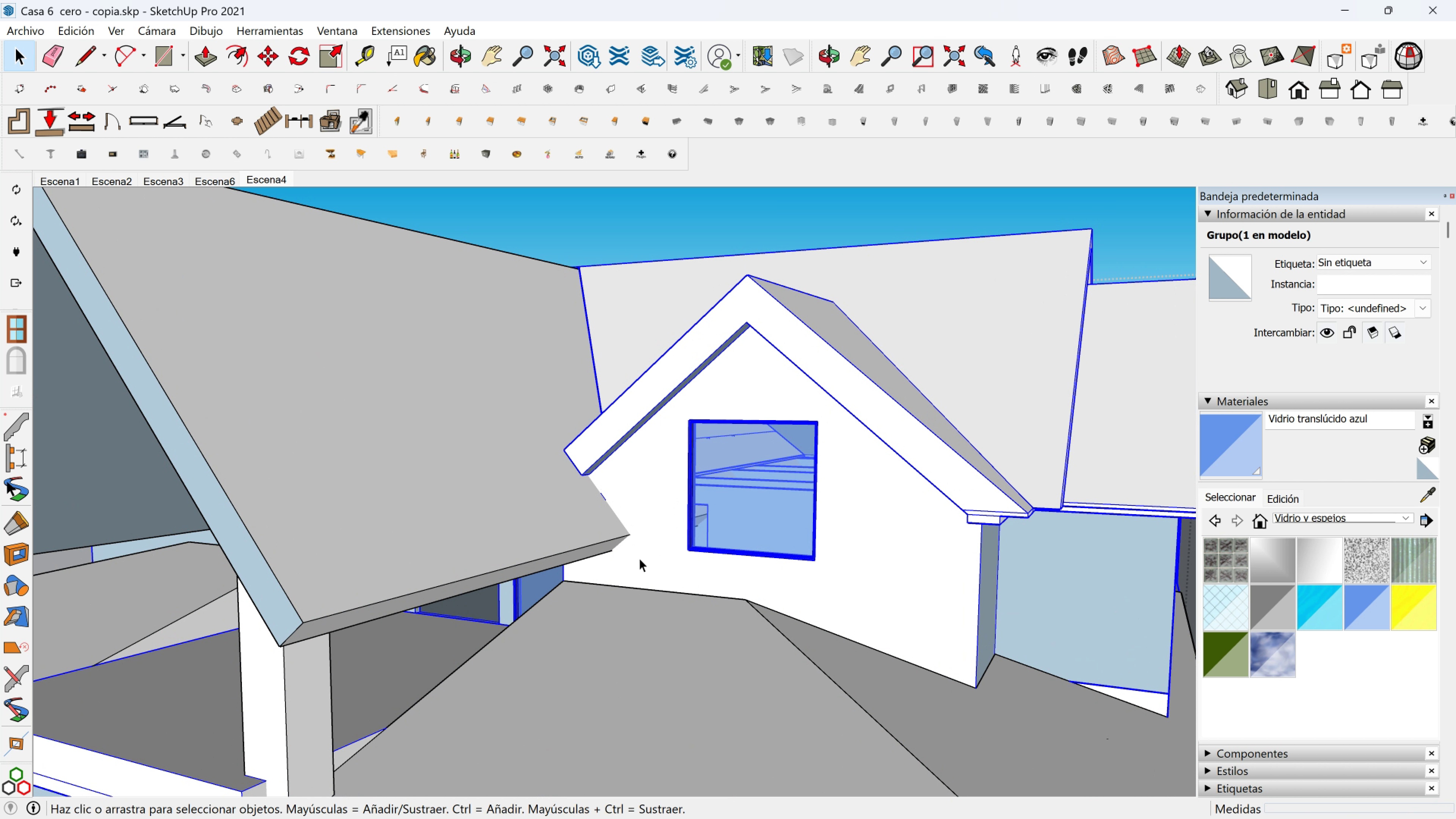 
triple_click([639, 558])
 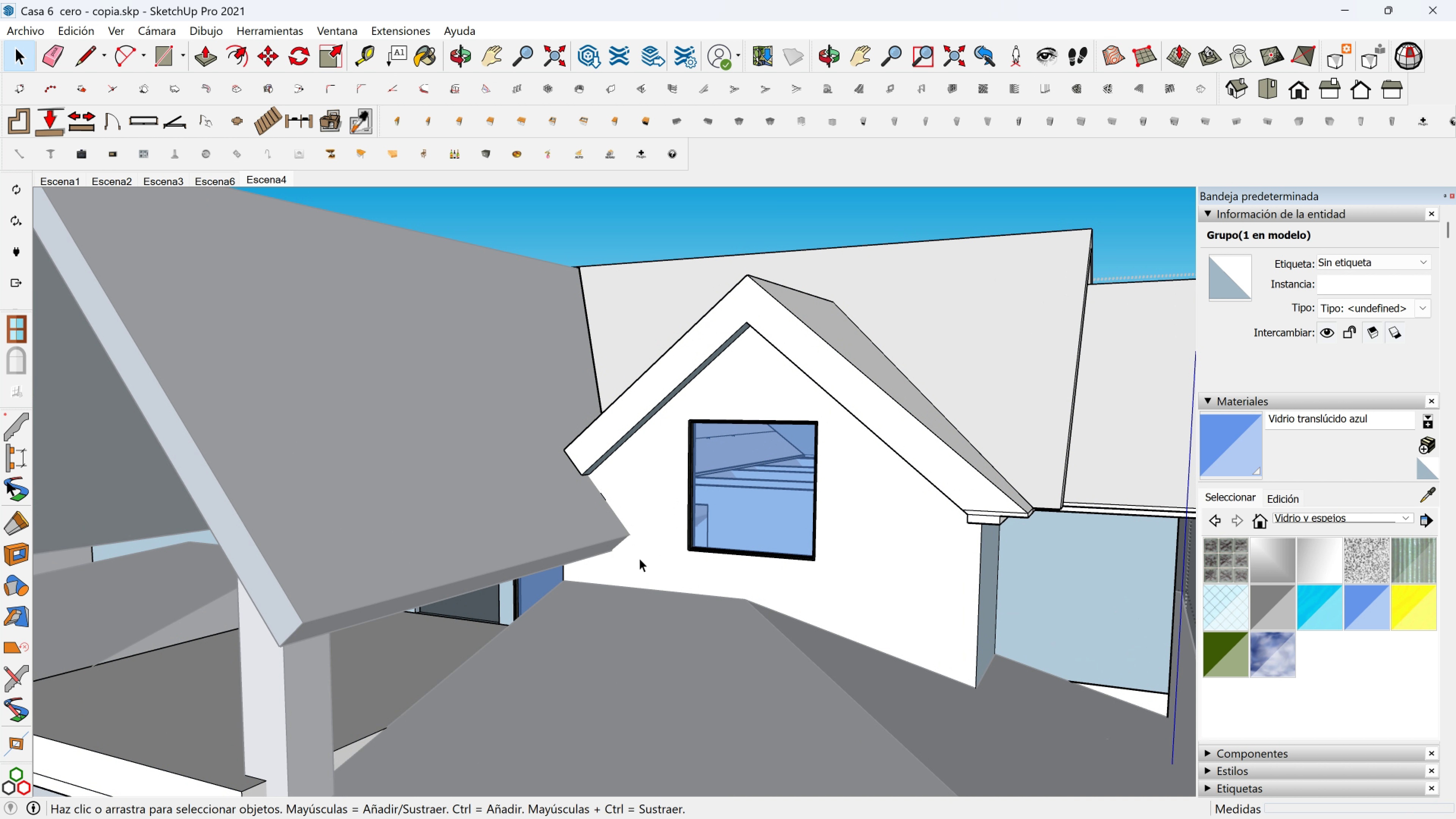 
triple_click([639, 558])
 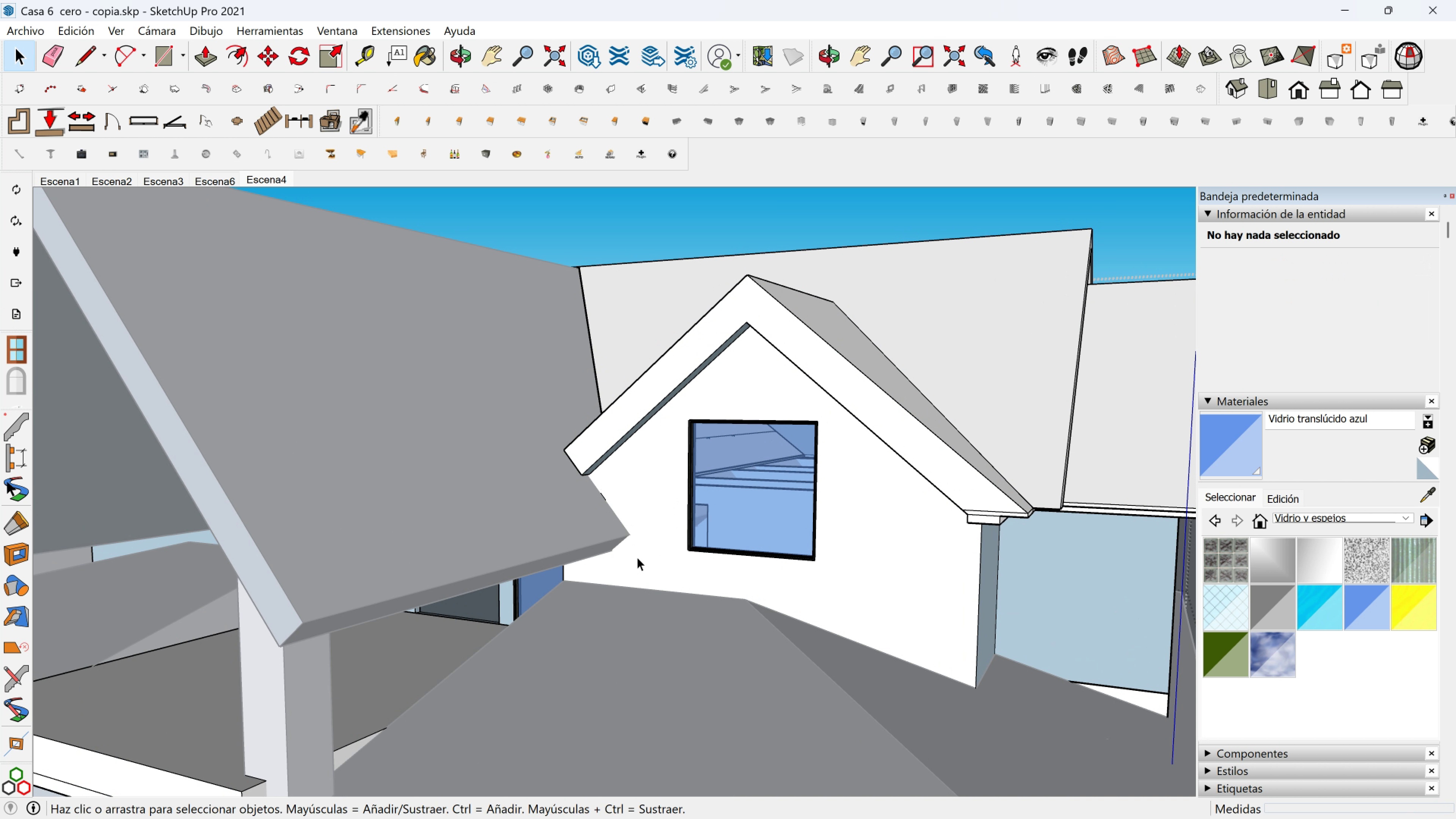 
key(Escape)
 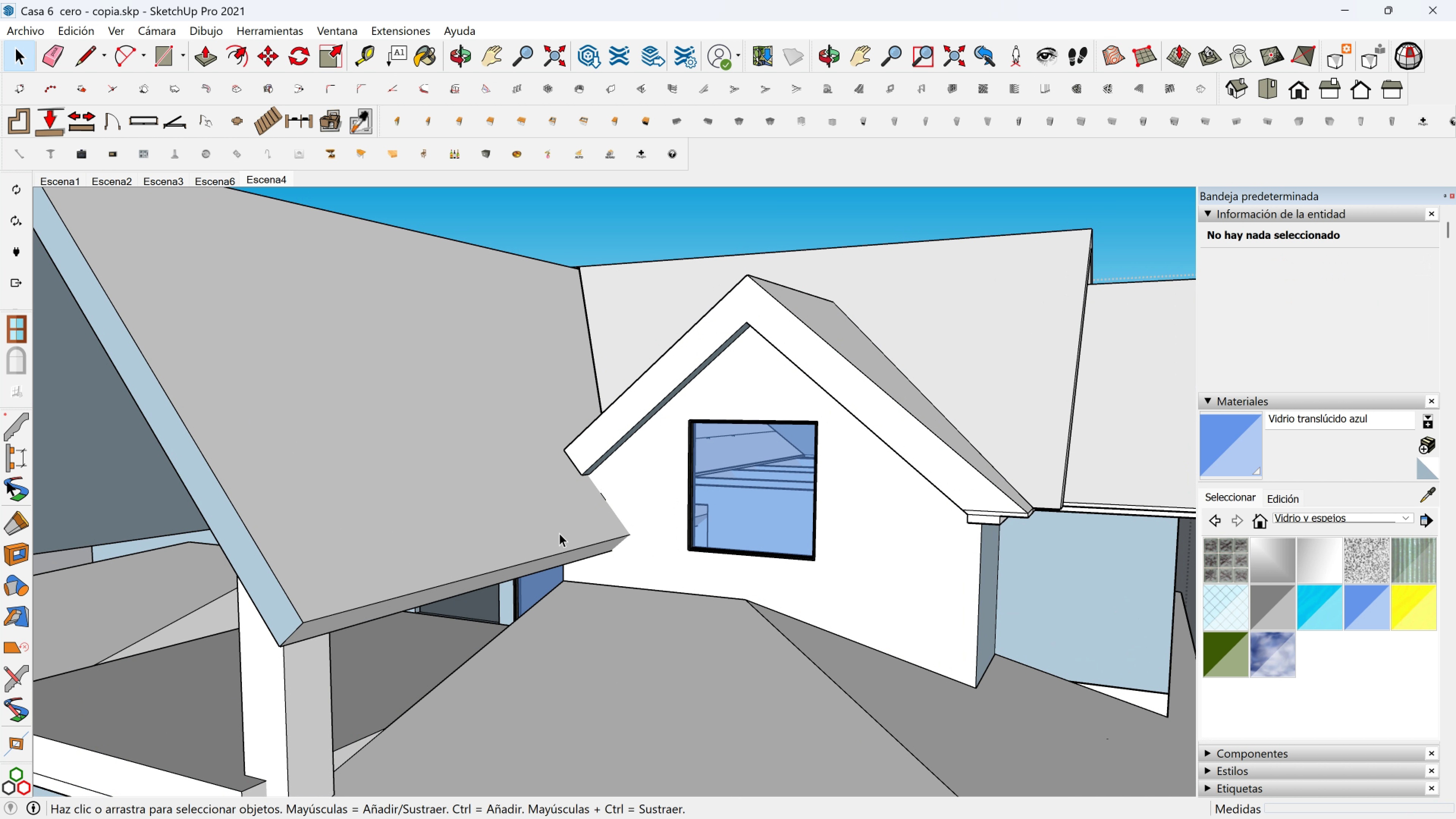 
left_click([559, 533])
 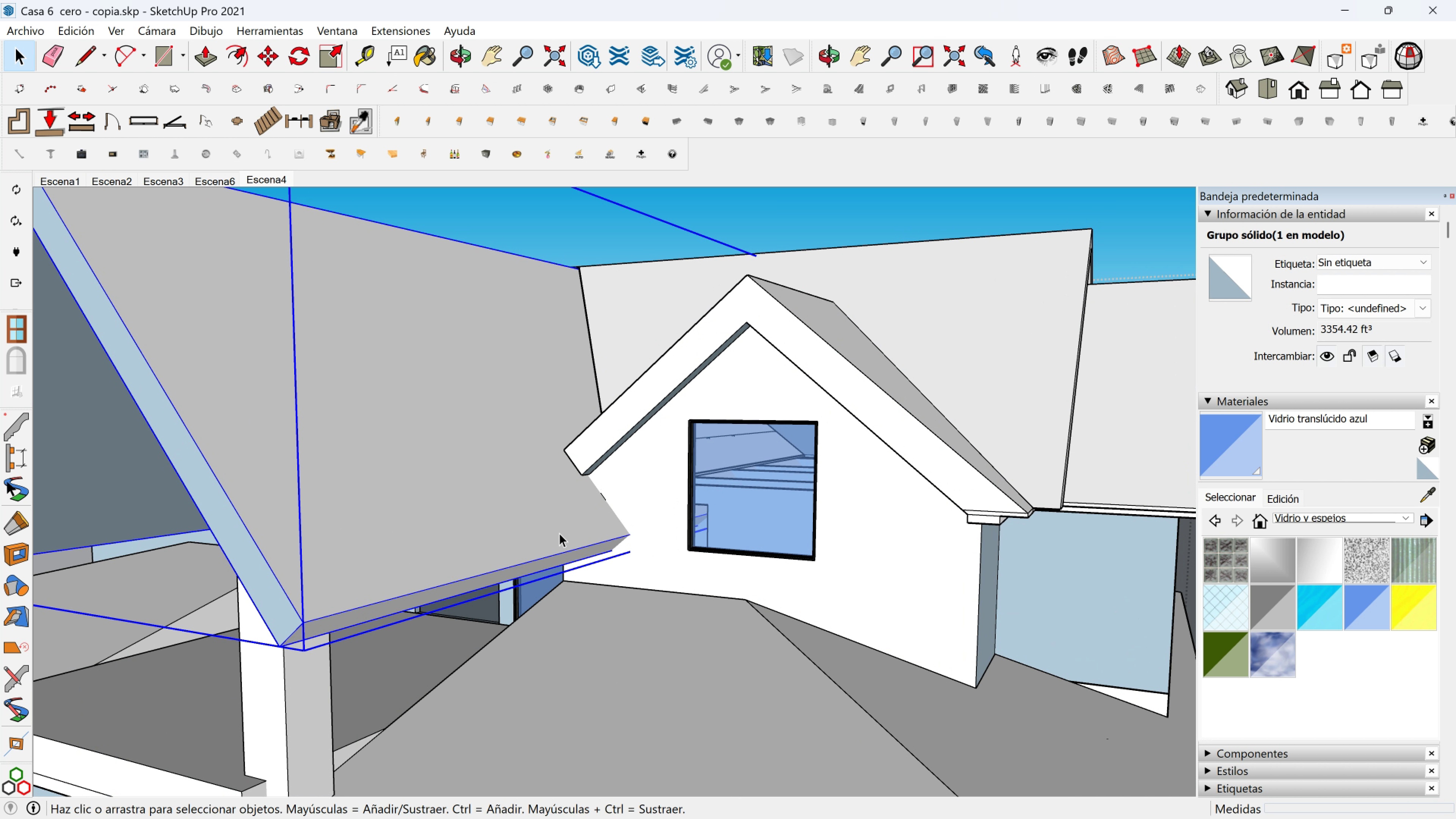 
double_click([559, 533])
 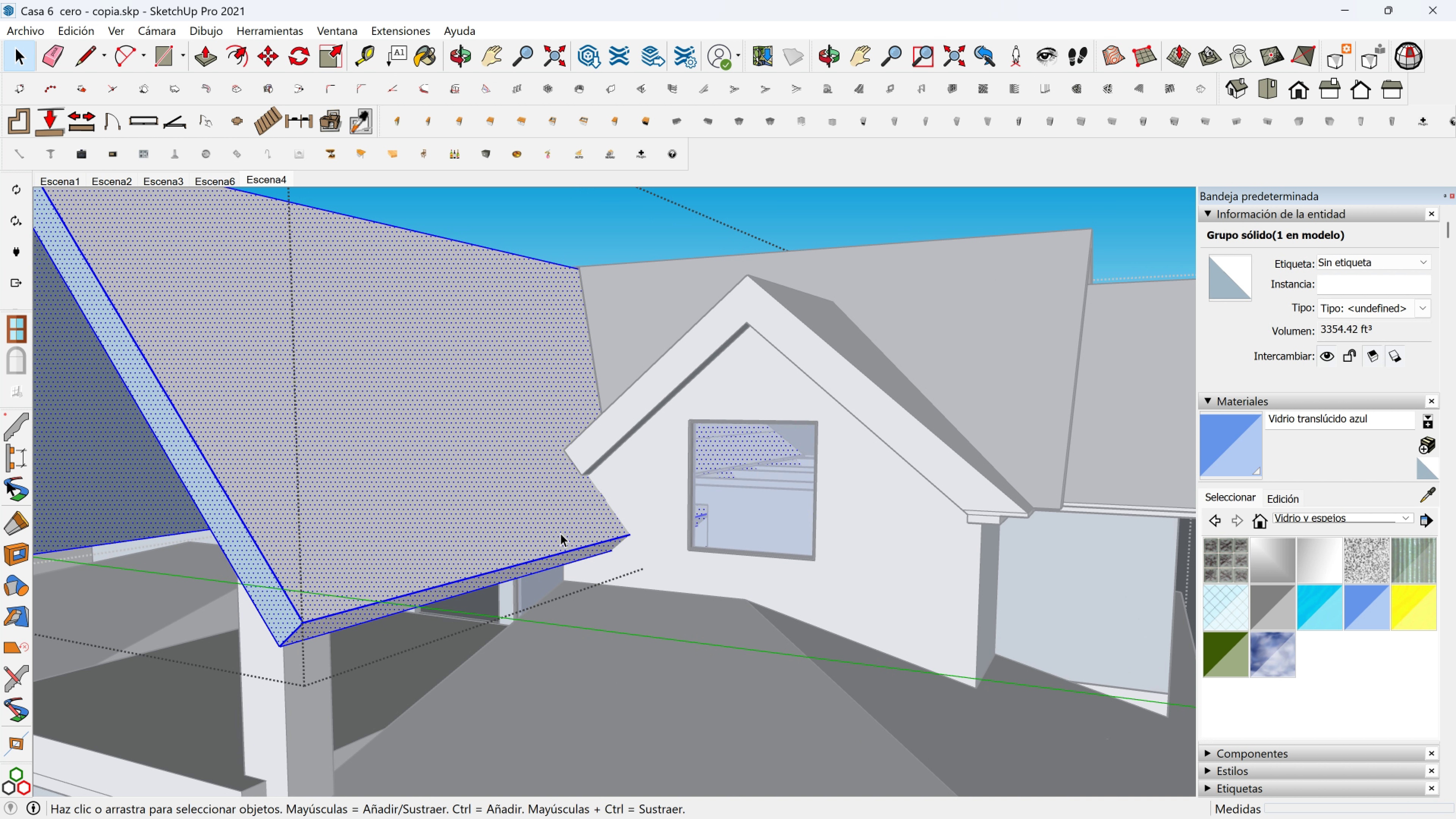 
triple_click([560, 533])
 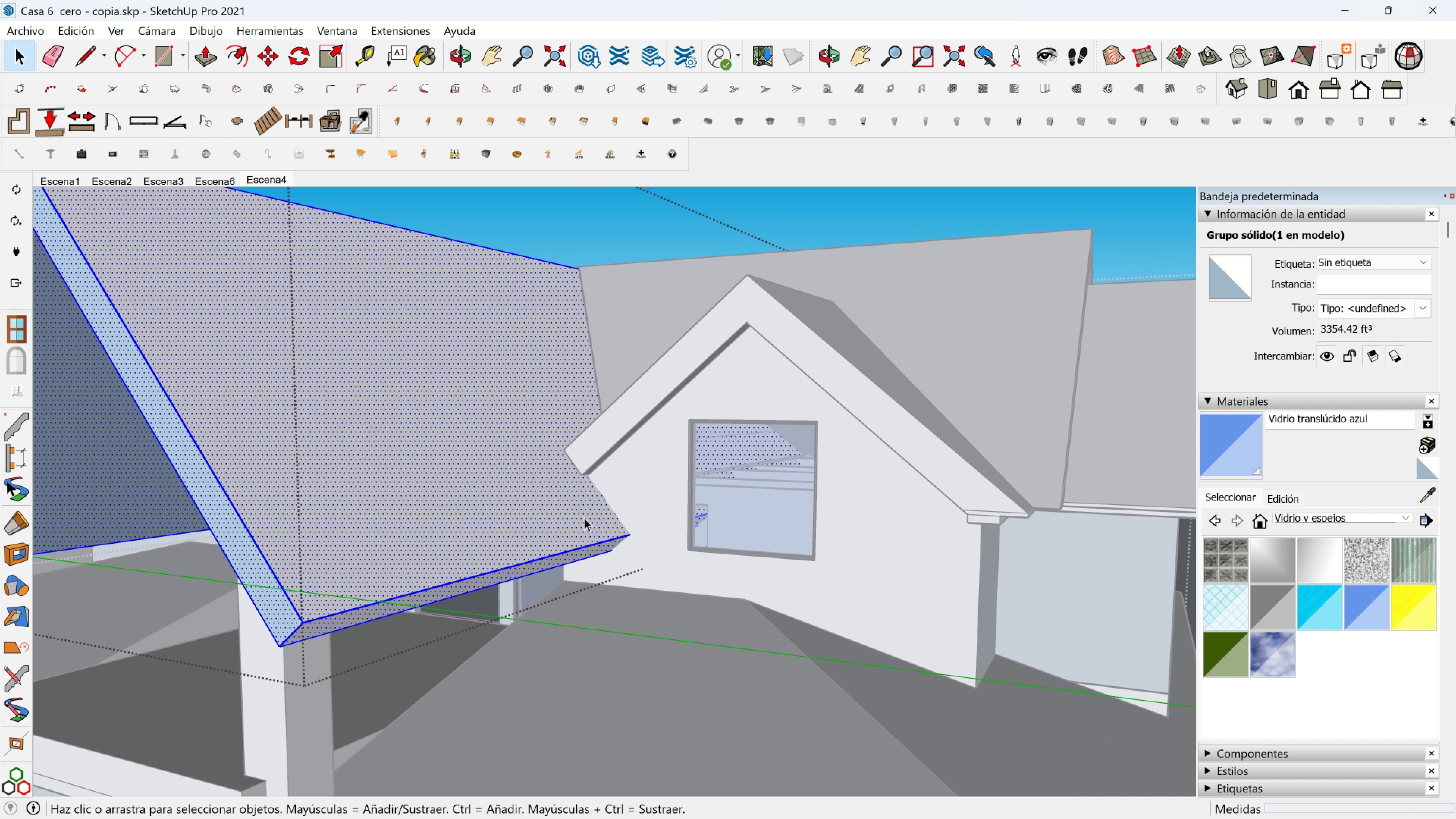 
scroll: coordinate [529, 455], scroll_direction: up, amount: 2.0
 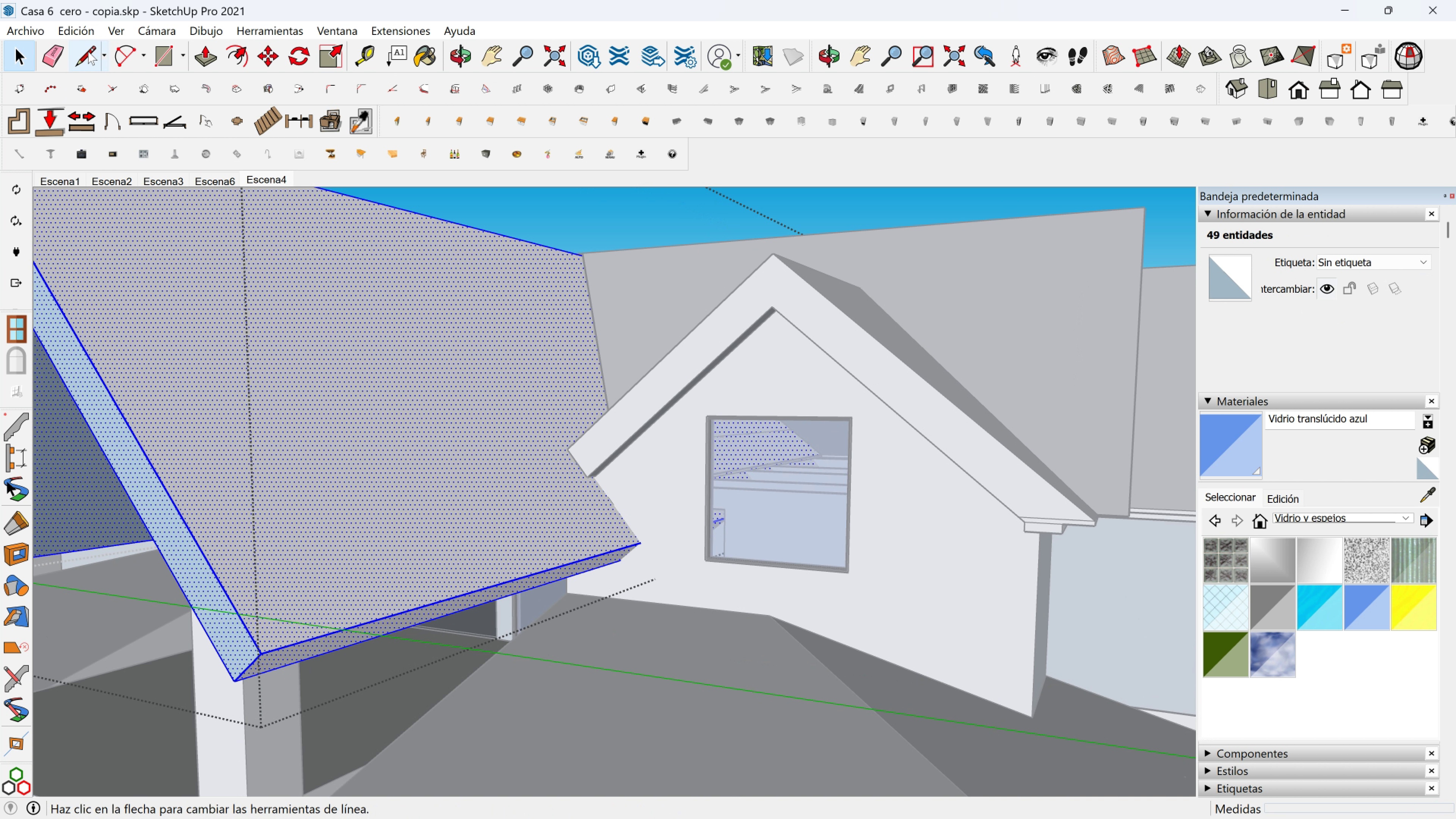 
left_click([88, 51])
 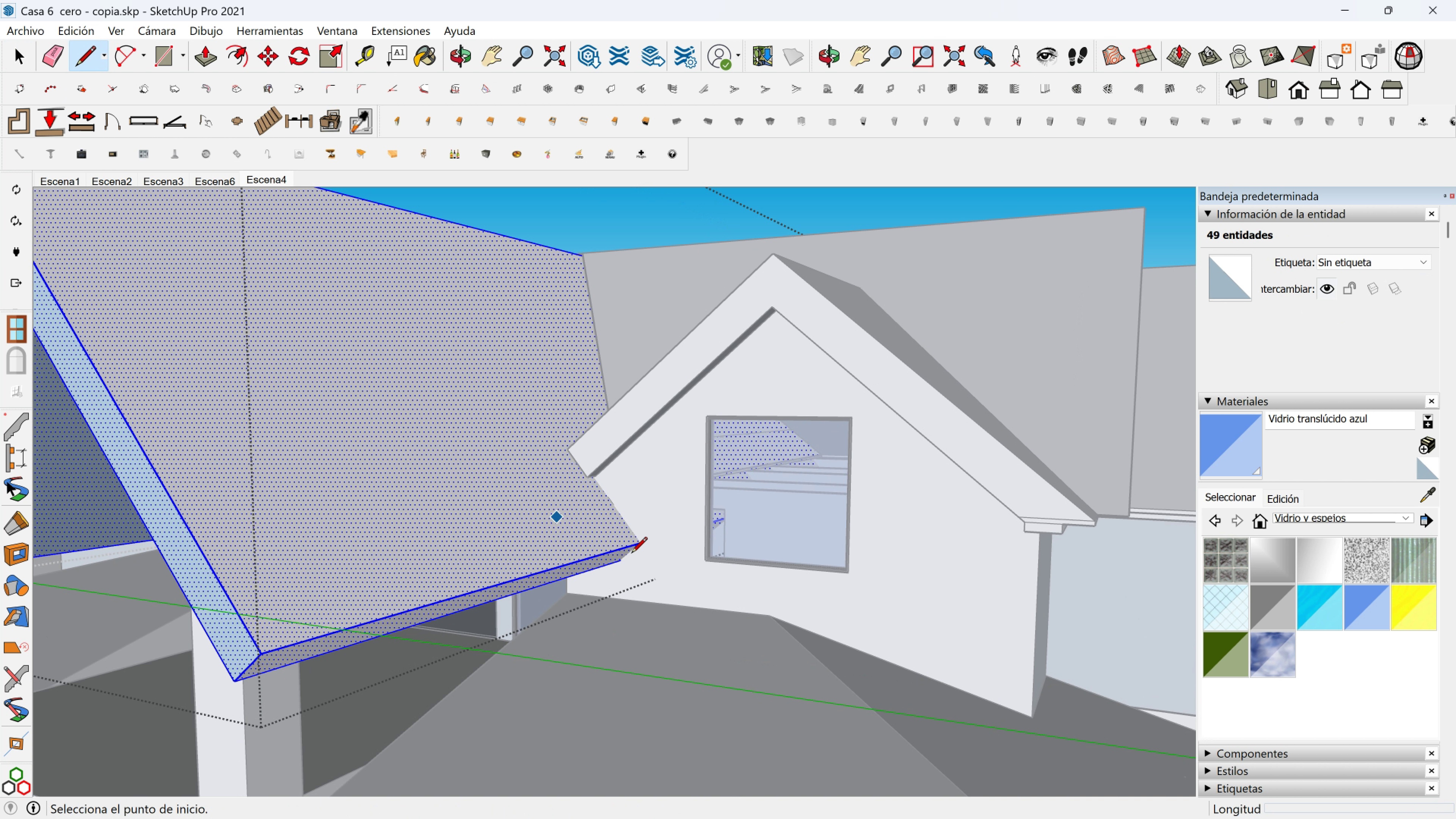 
scroll: coordinate [604, 561], scroll_direction: up, amount: 4.0
 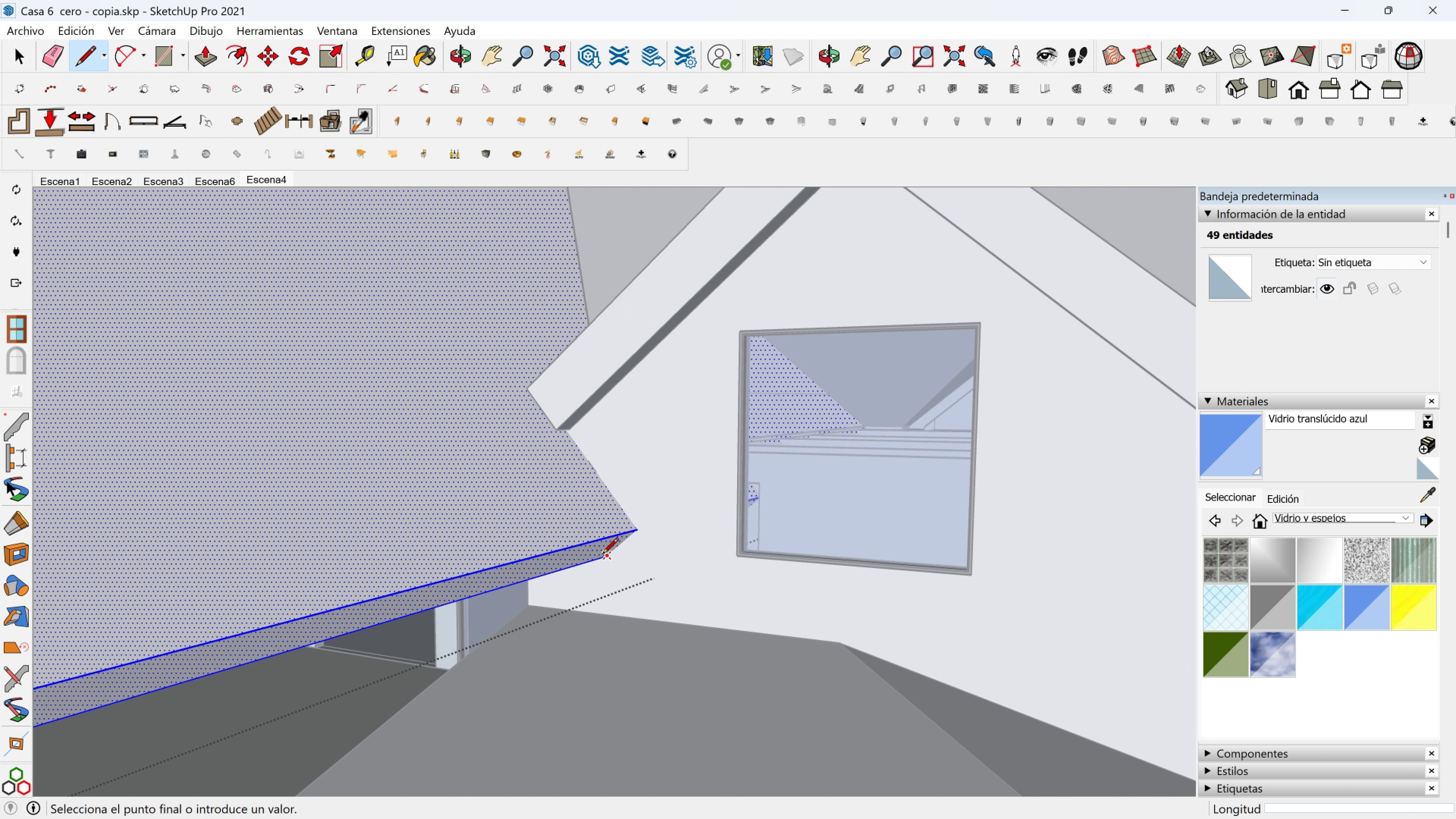 
left_click([602, 555])
 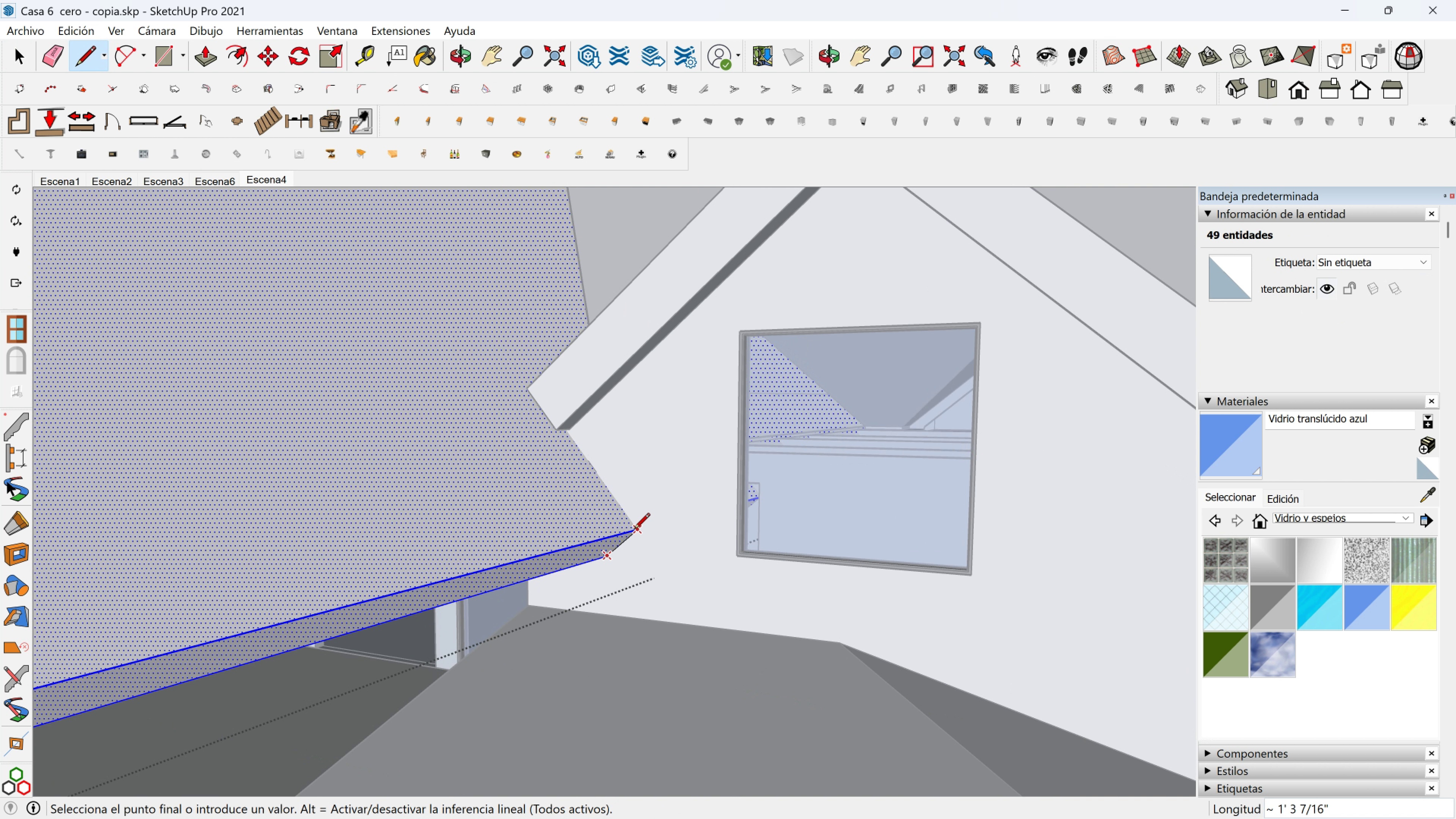 
left_click([634, 530])
 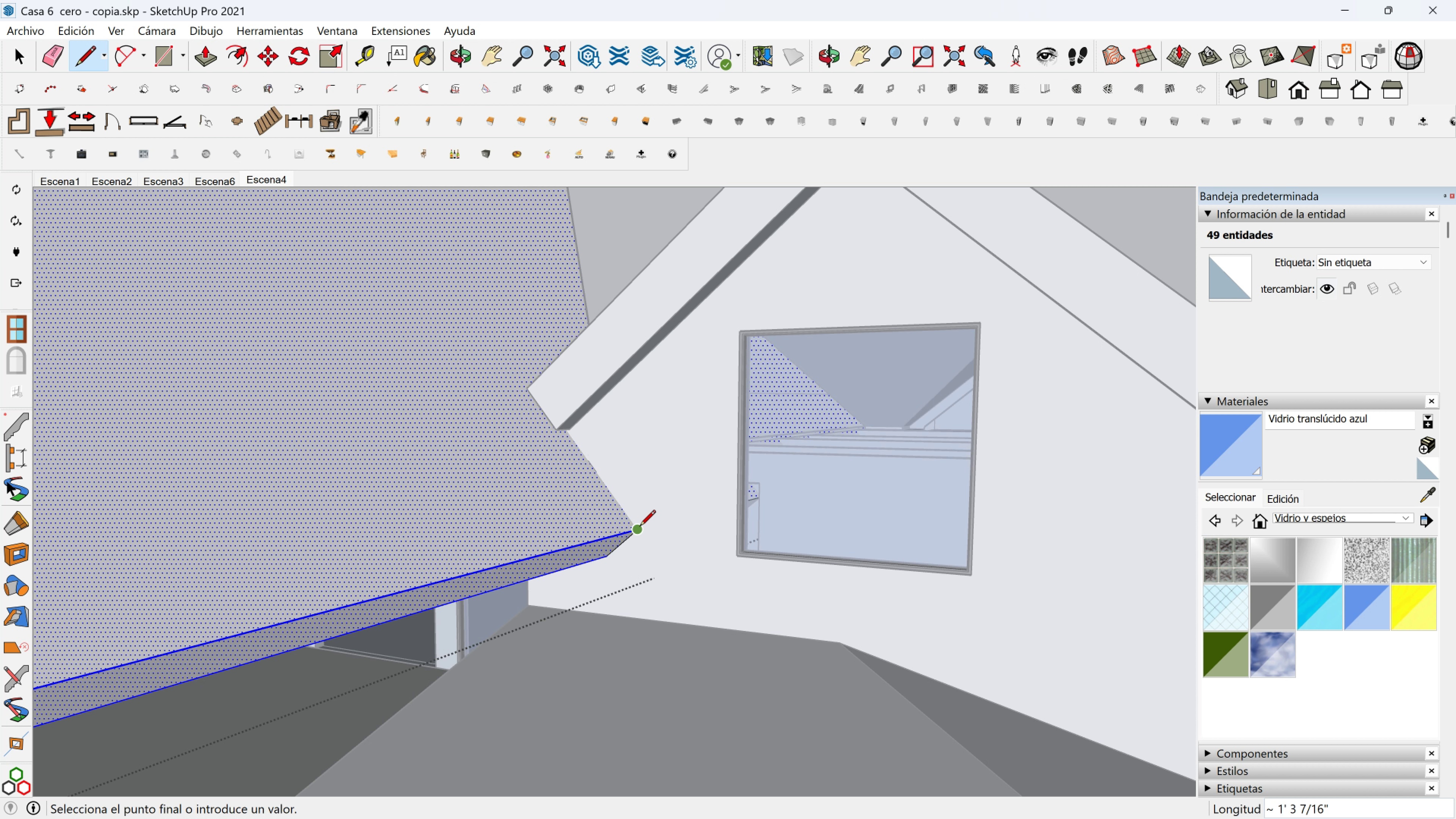 
double_click([640, 527])
 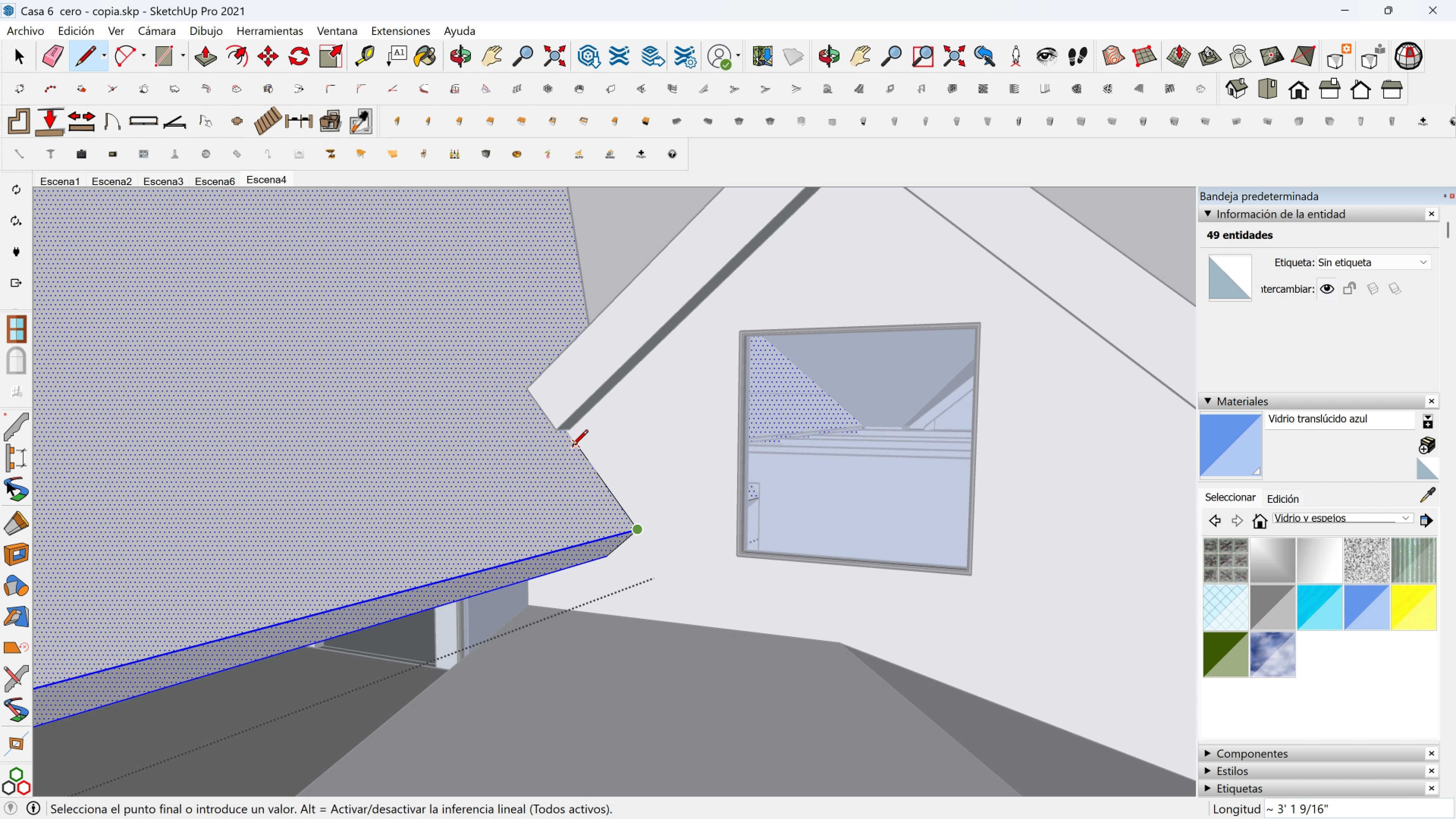 
hold_key(key=ShiftLeft, duration=1.17)
 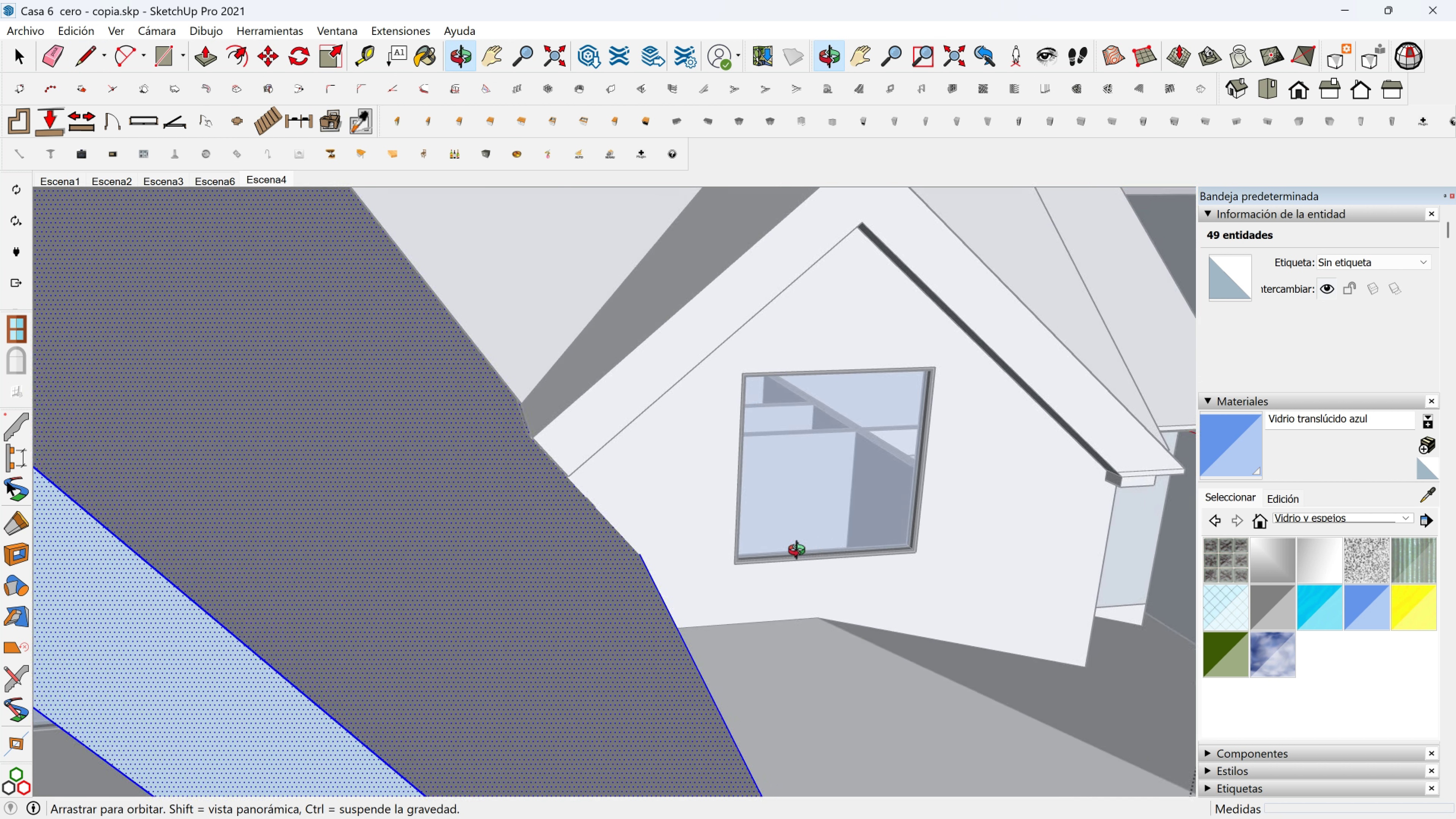 
scroll: coordinate [742, 508], scroll_direction: down, amount: 3.0
 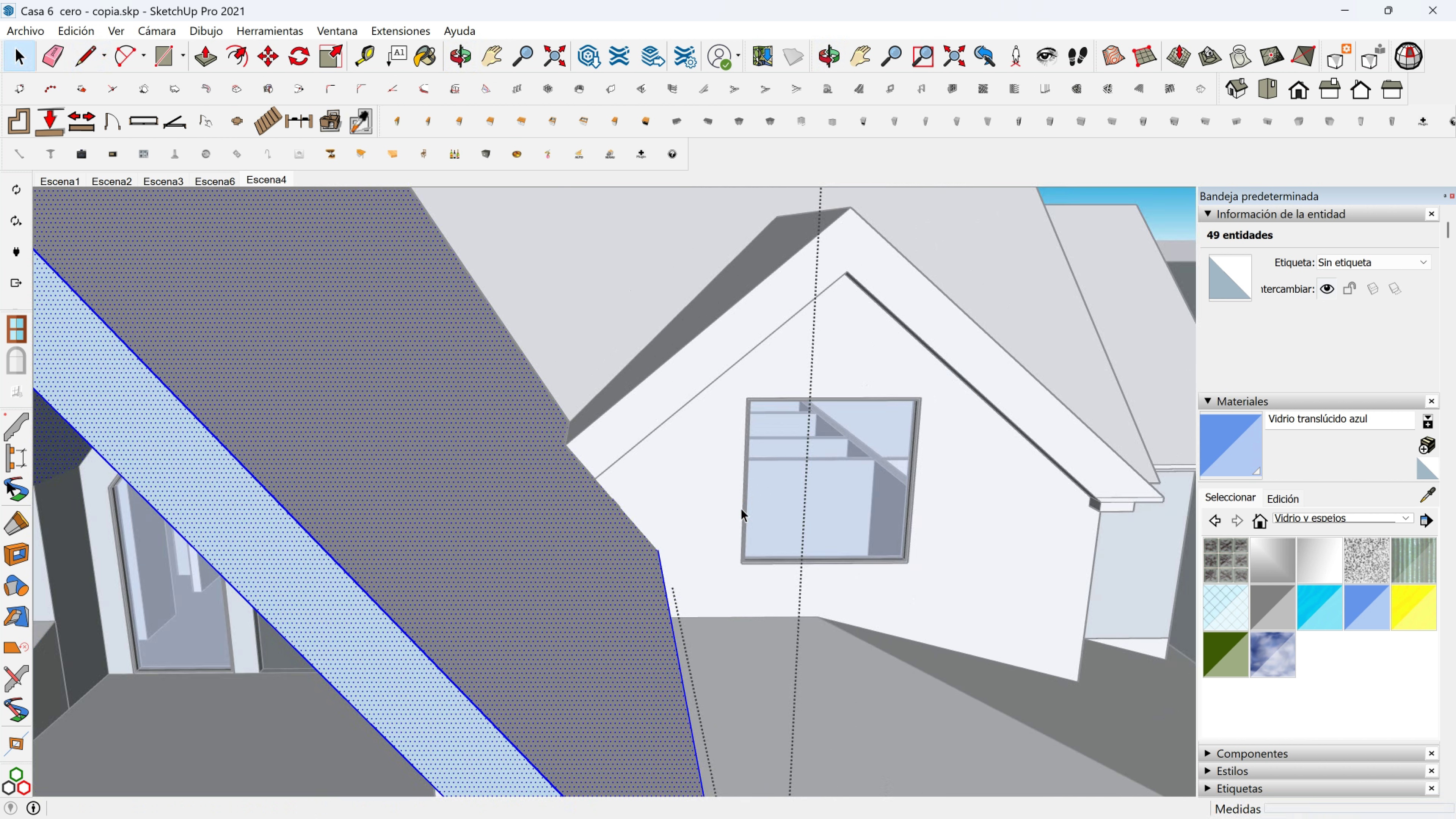 
key(Space)
 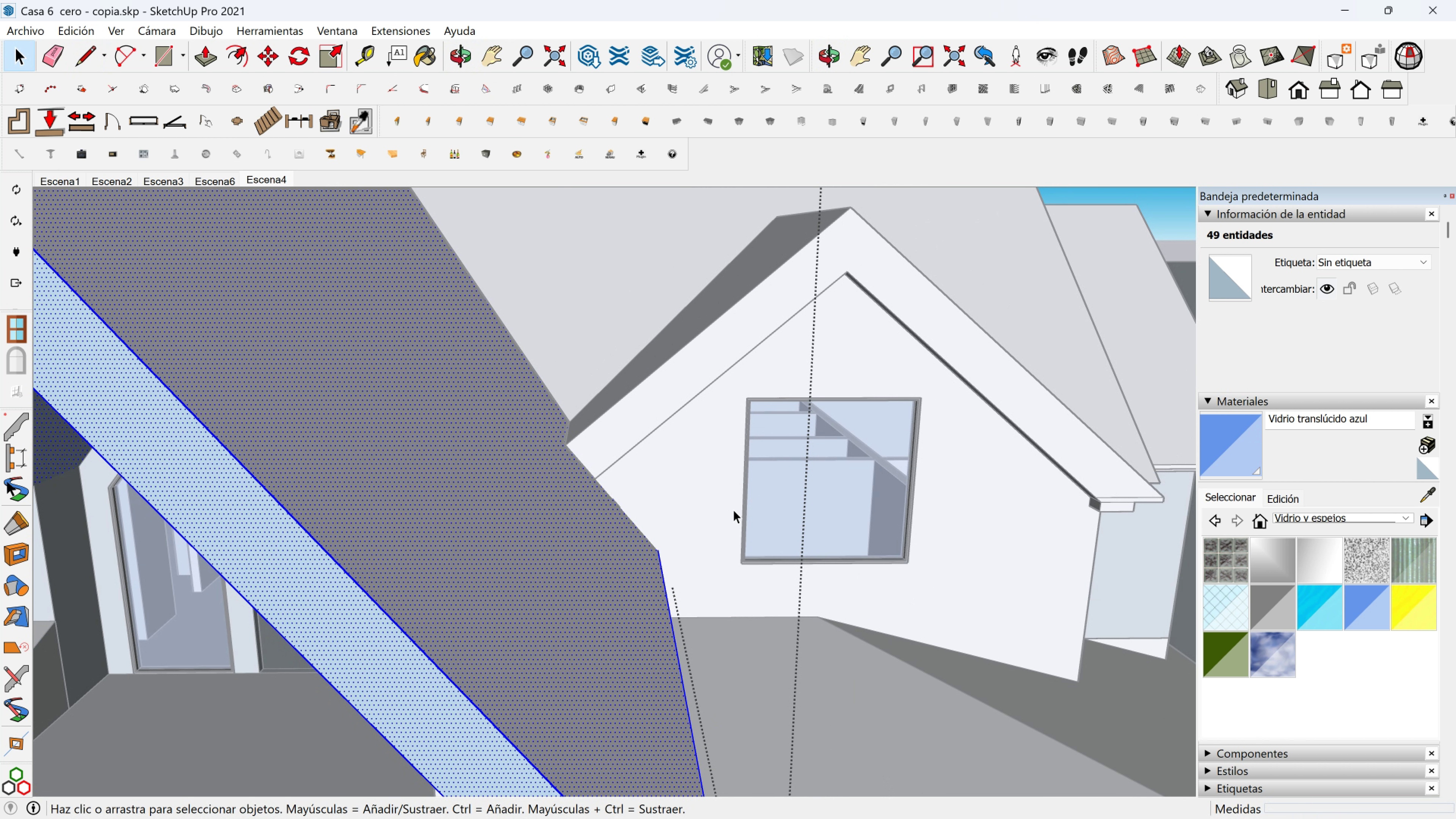 
key(Escape)
 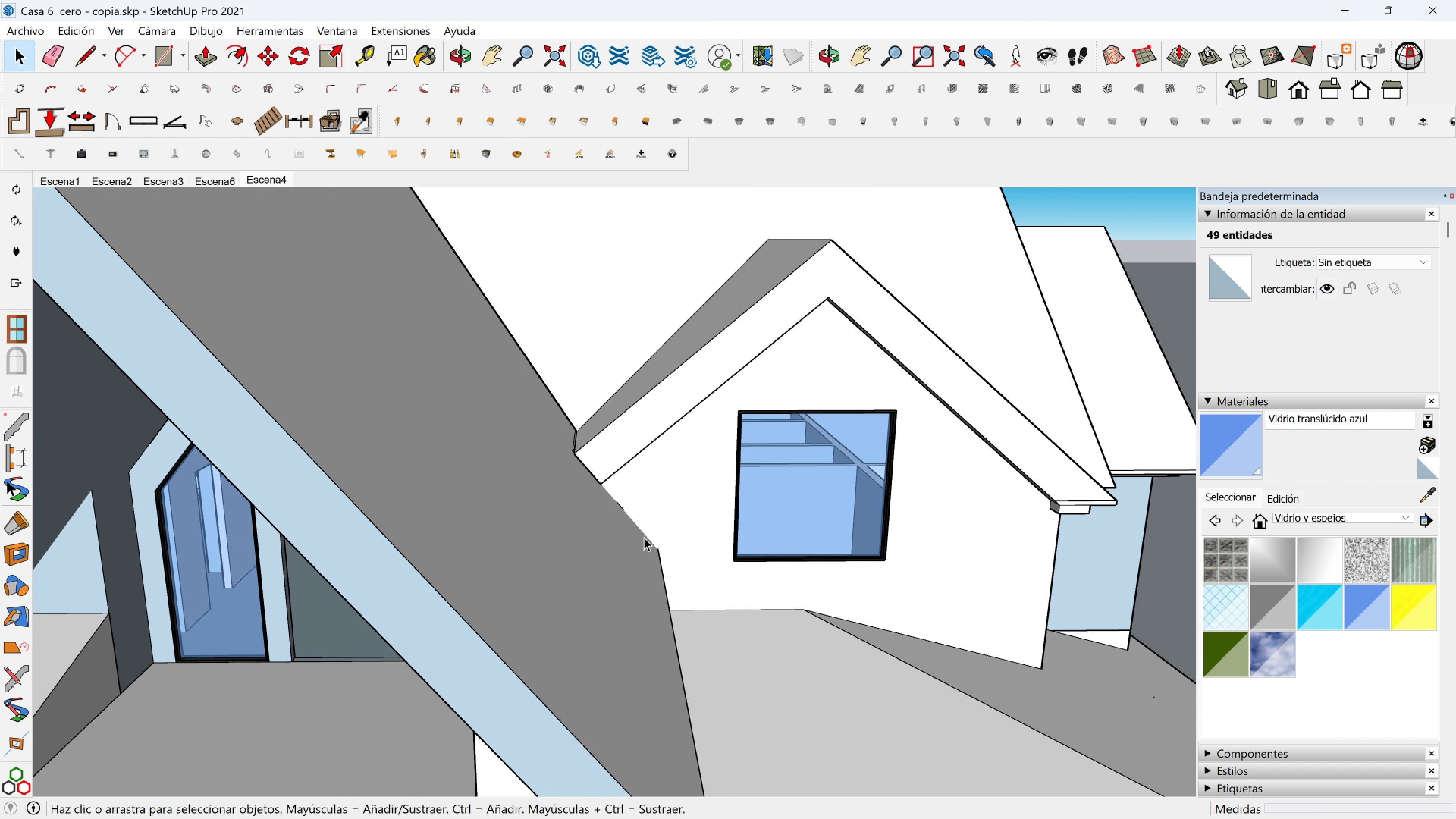 
scroll: coordinate [509, 519], scroll_direction: down, amount: 10.0
 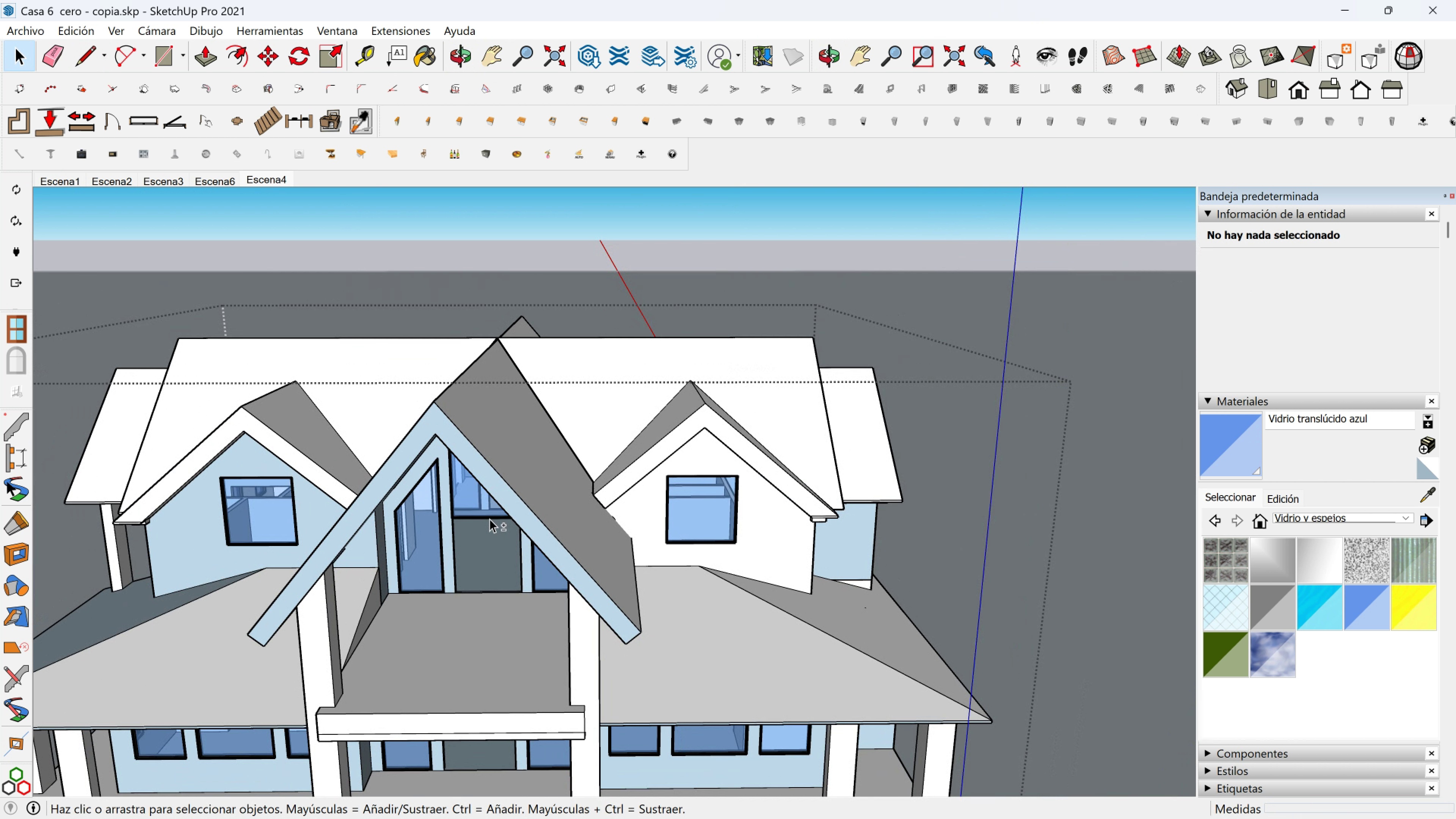 
hold_key(key=ShiftLeft, duration=0.34)
 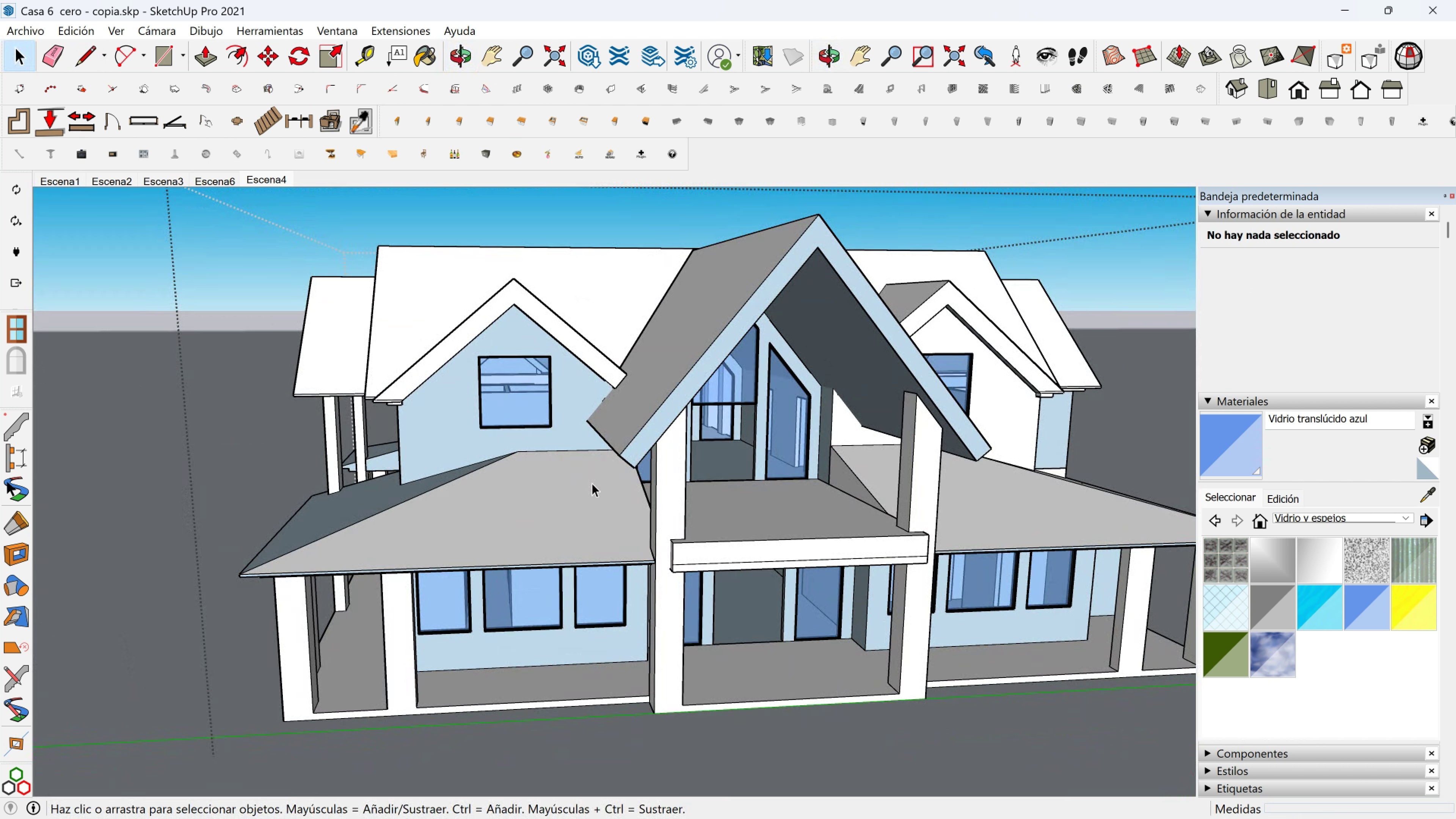 
hold_key(key=ShiftLeft, duration=1.69)
 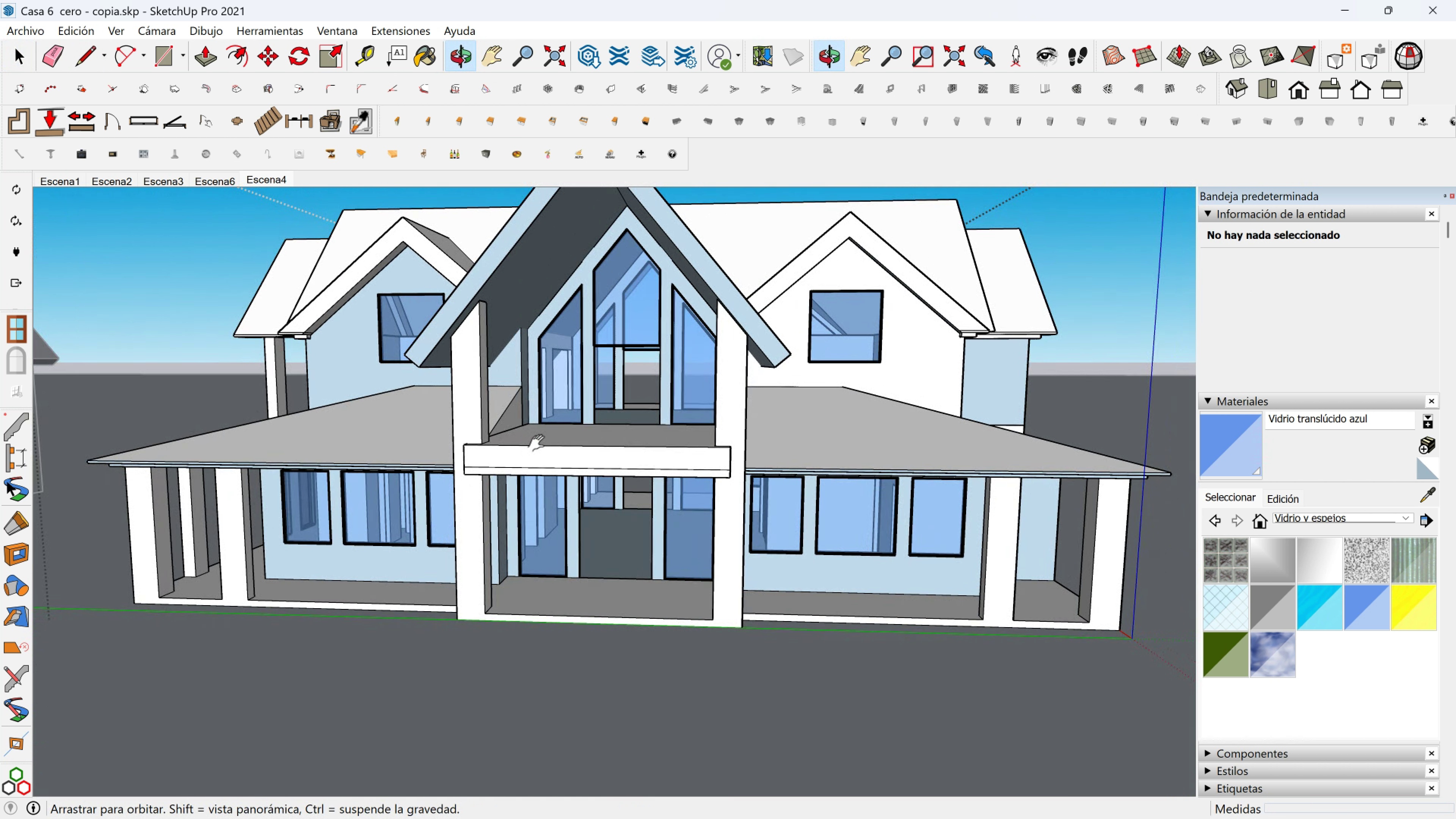 
hold_key(key=ShiftLeft, duration=1.43)
 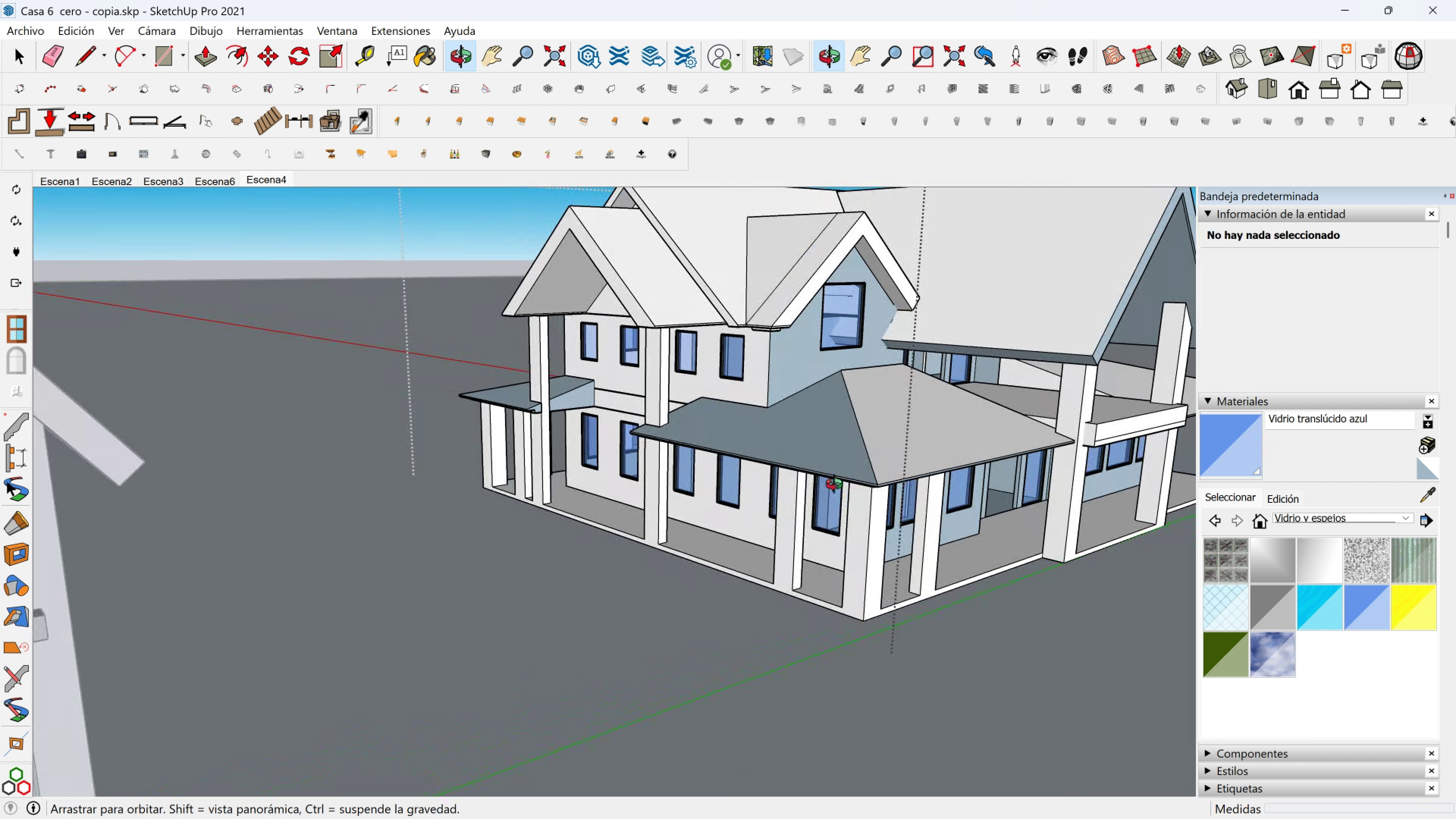 
key(Shift+ShiftLeft)
 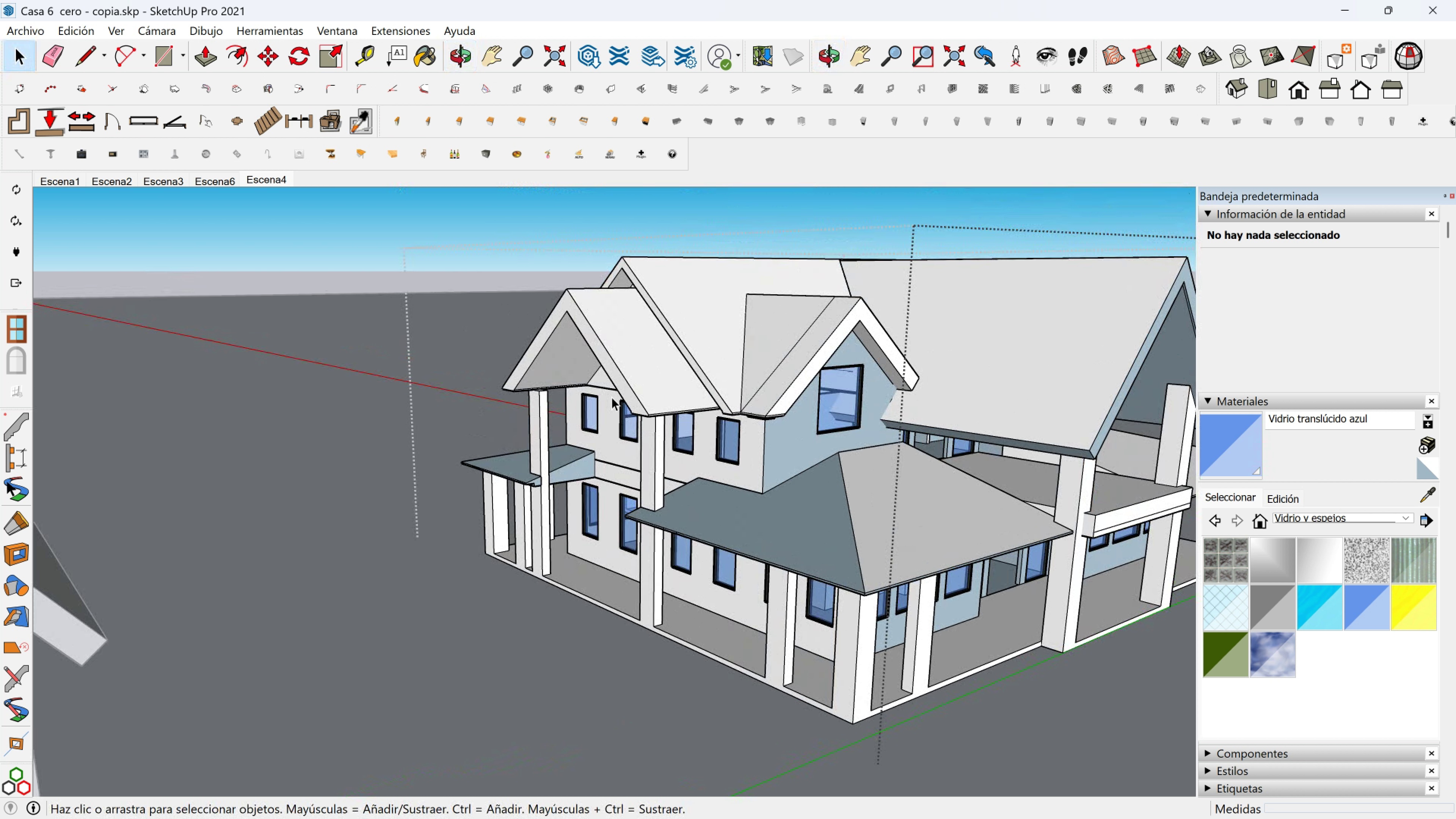 
scroll: coordinate [648, 447], scroll_direction: up, amount: 8.0
 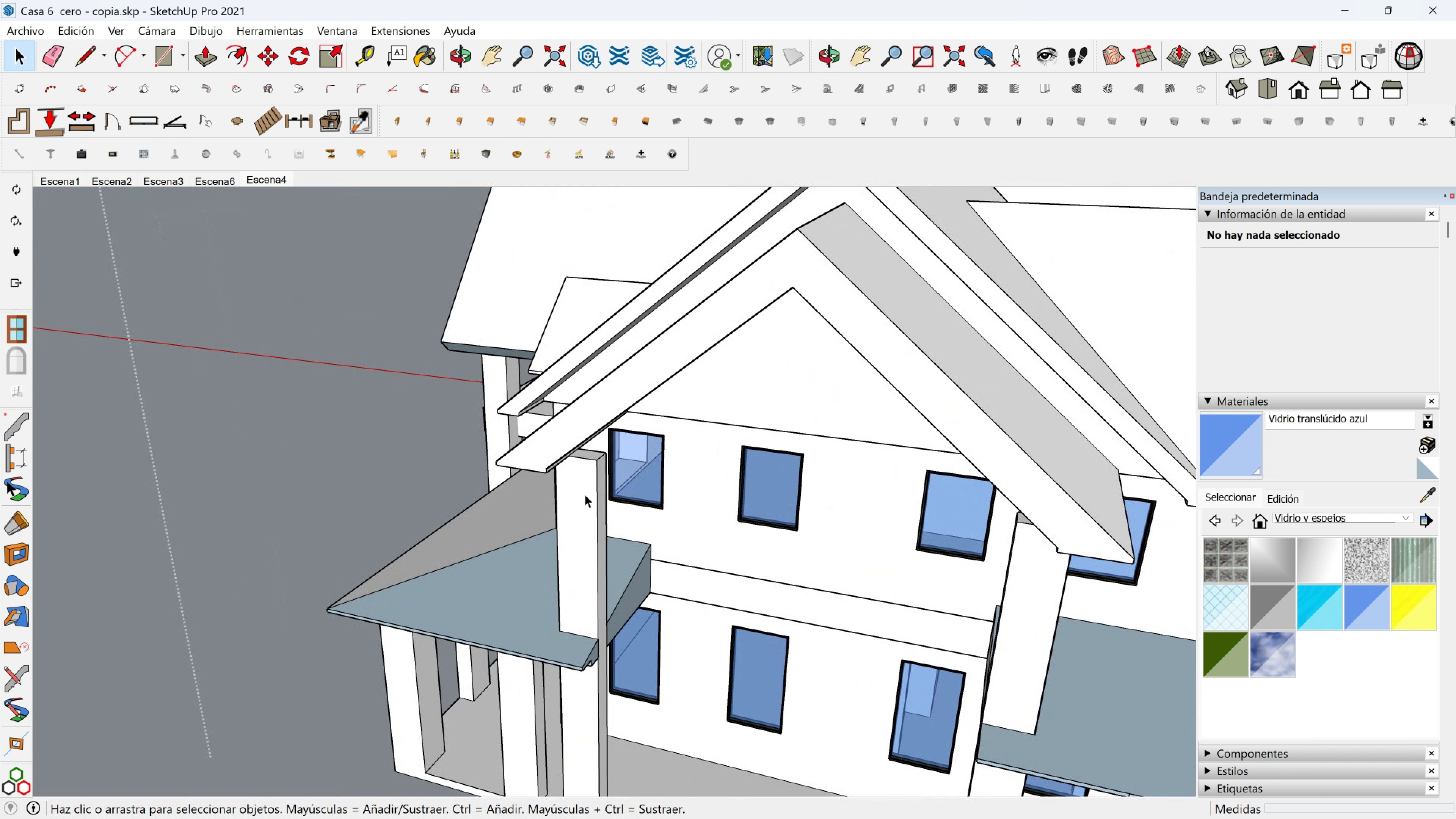 
left_click([585, 494])
 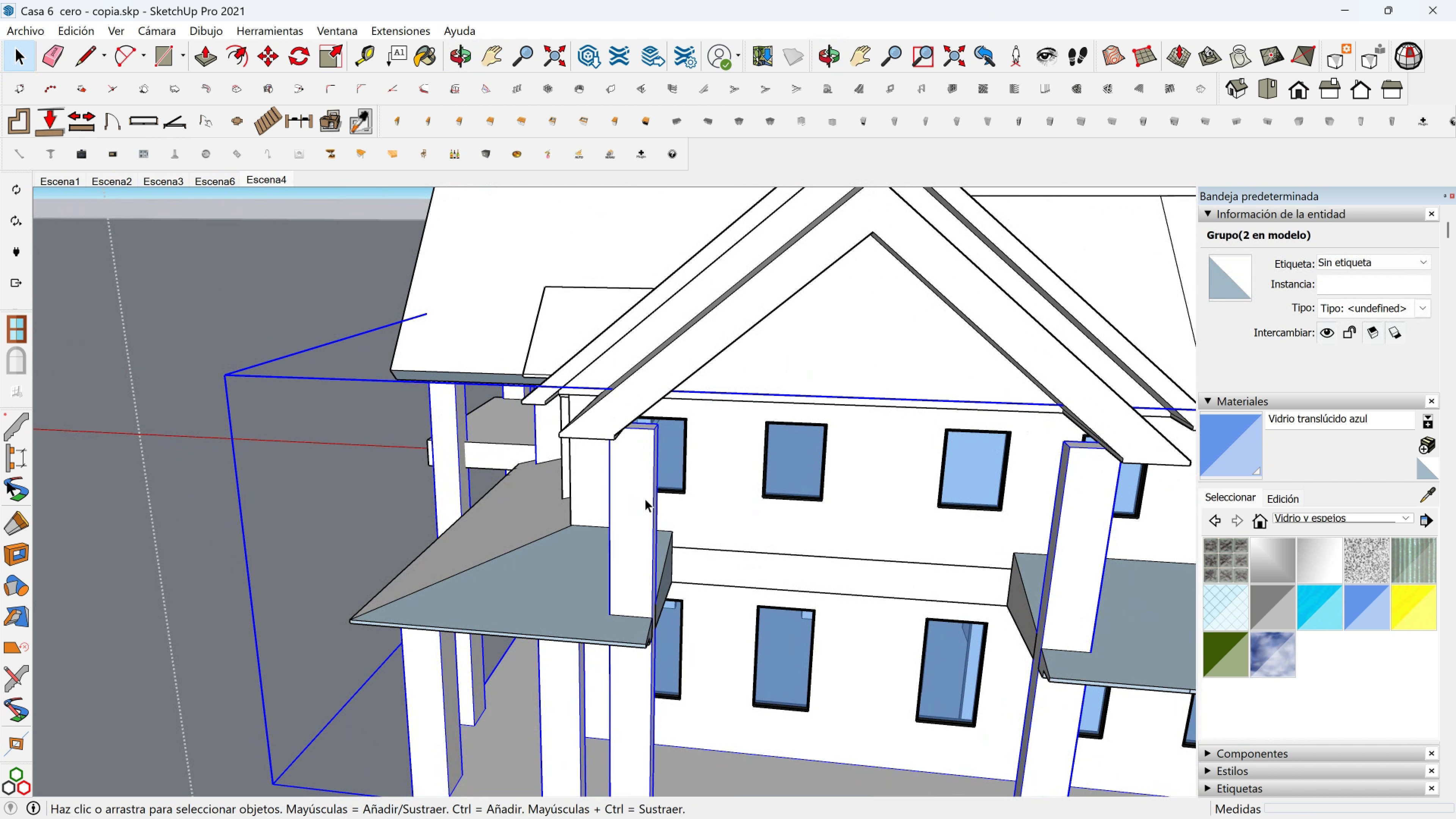 
double_click([645, 499])
 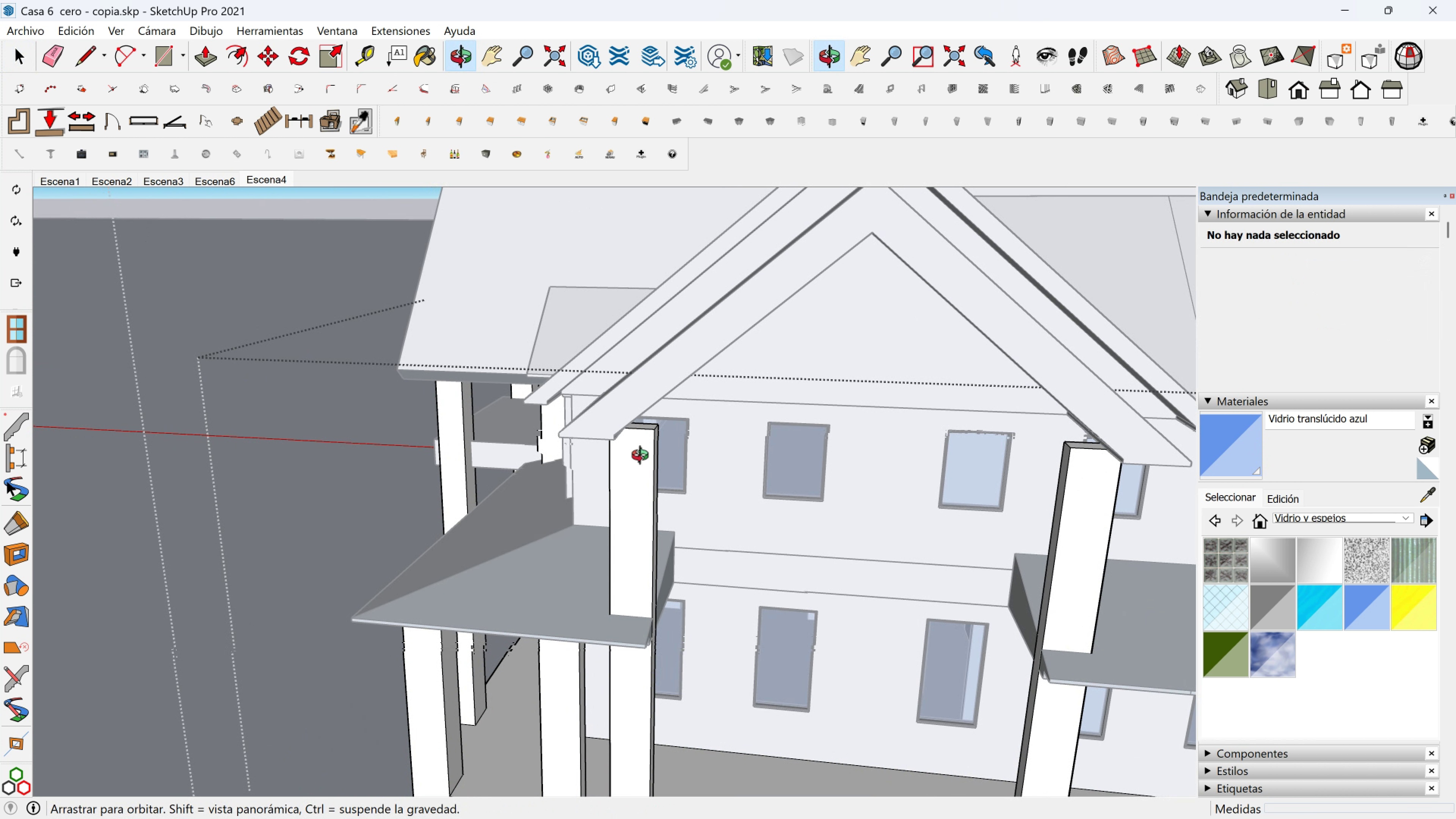 
hold_key(key=ShiftLeft, duration=0.64)
 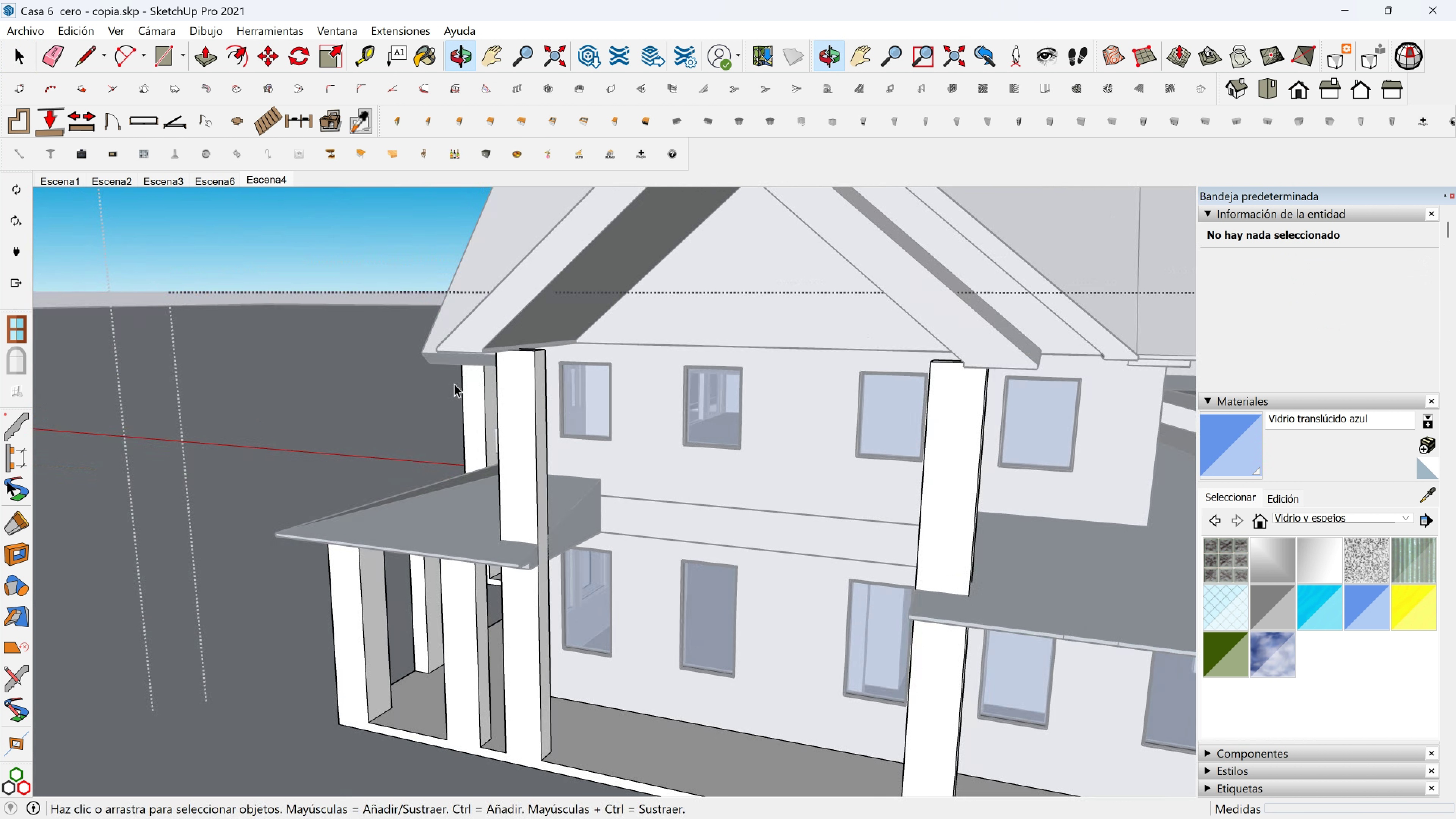 
scroll: coordinate [503, 370], scroll_direction: up, amount: 5.0
 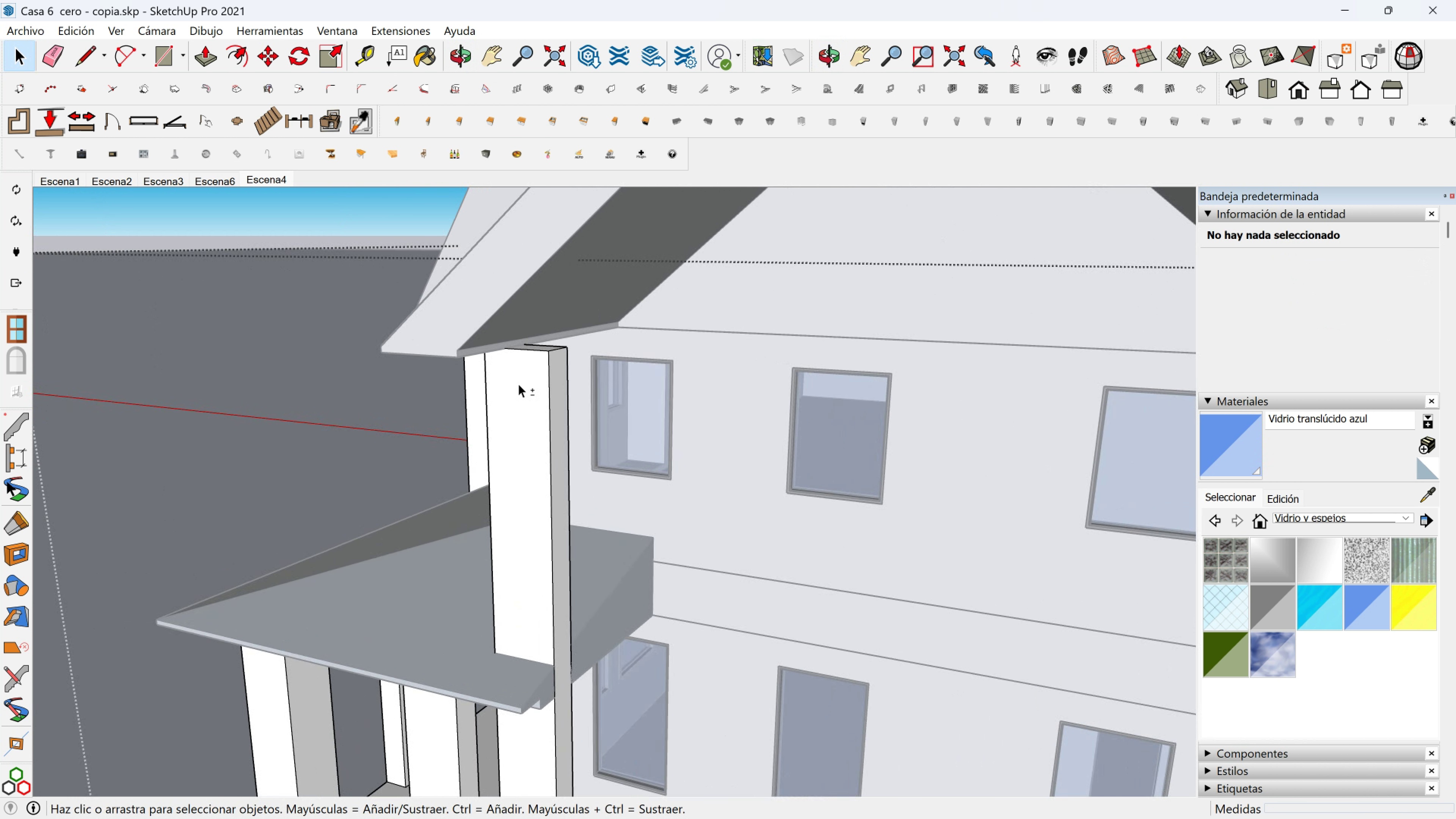 
key(Shift+ShiftLeft)
 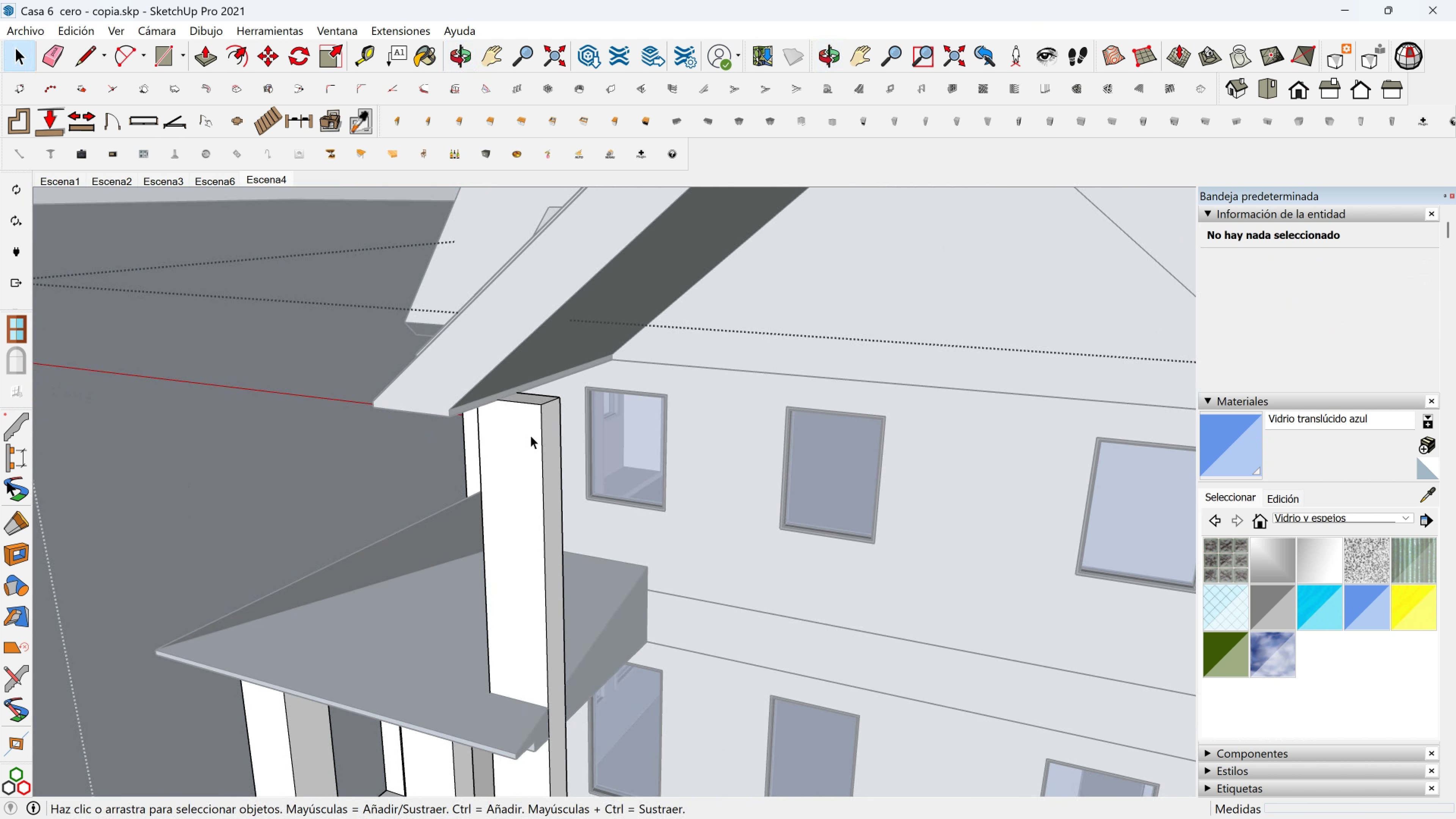 
scroll: coordinate [532, 393], scroll_direction: up, amount: 2.0
 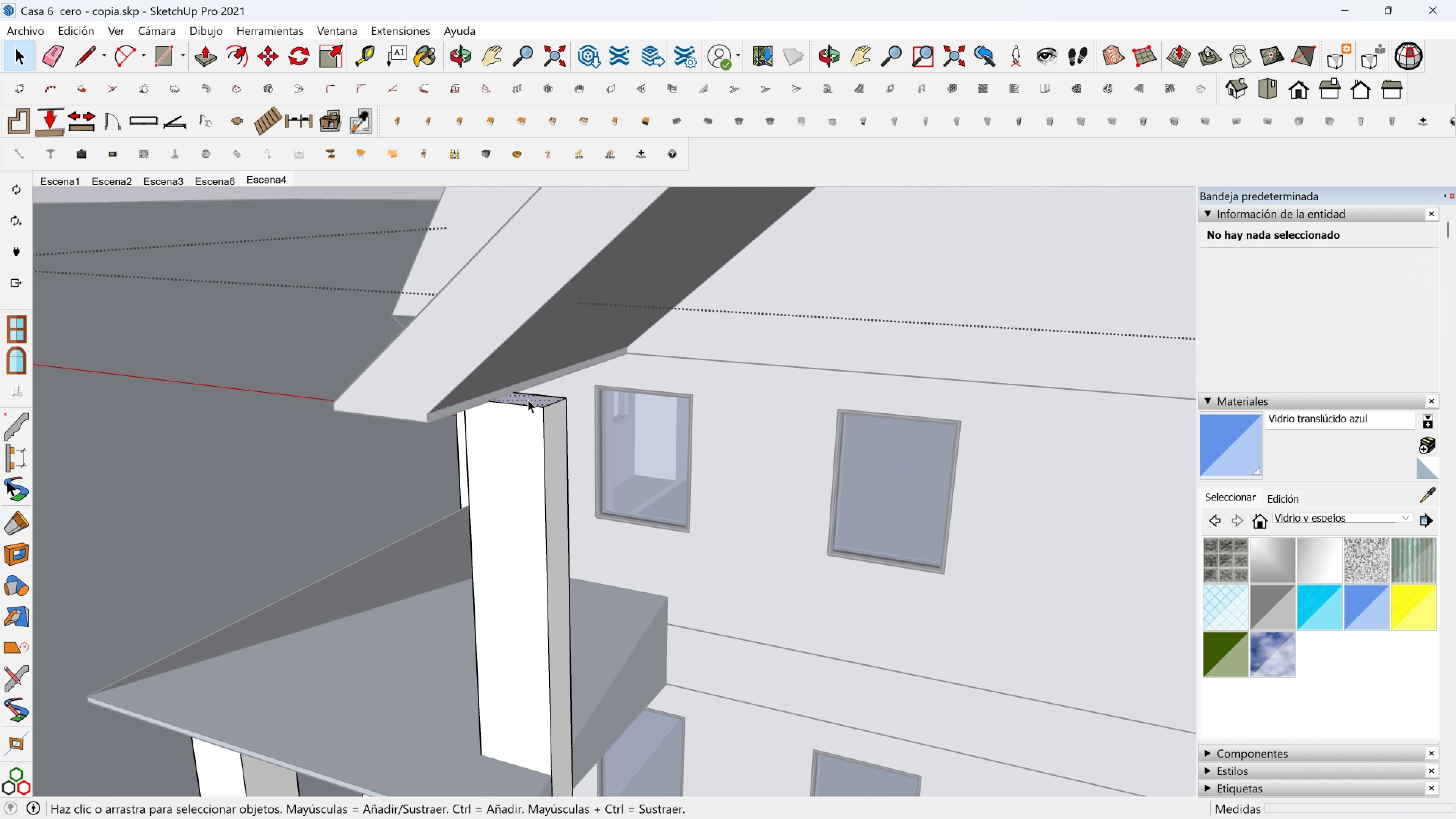 
left_click([528, 399])
 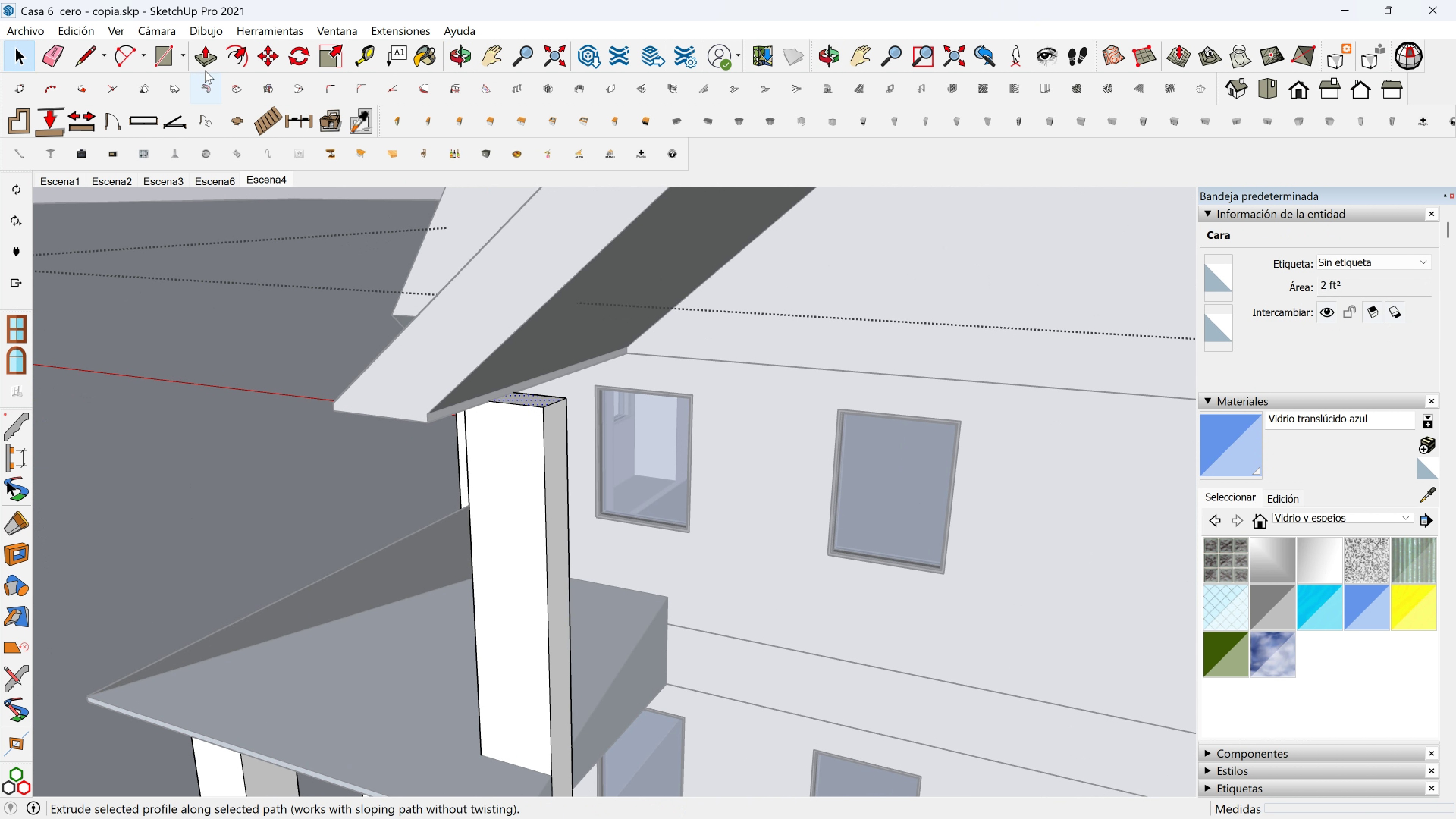 
left_click([214, 51])
 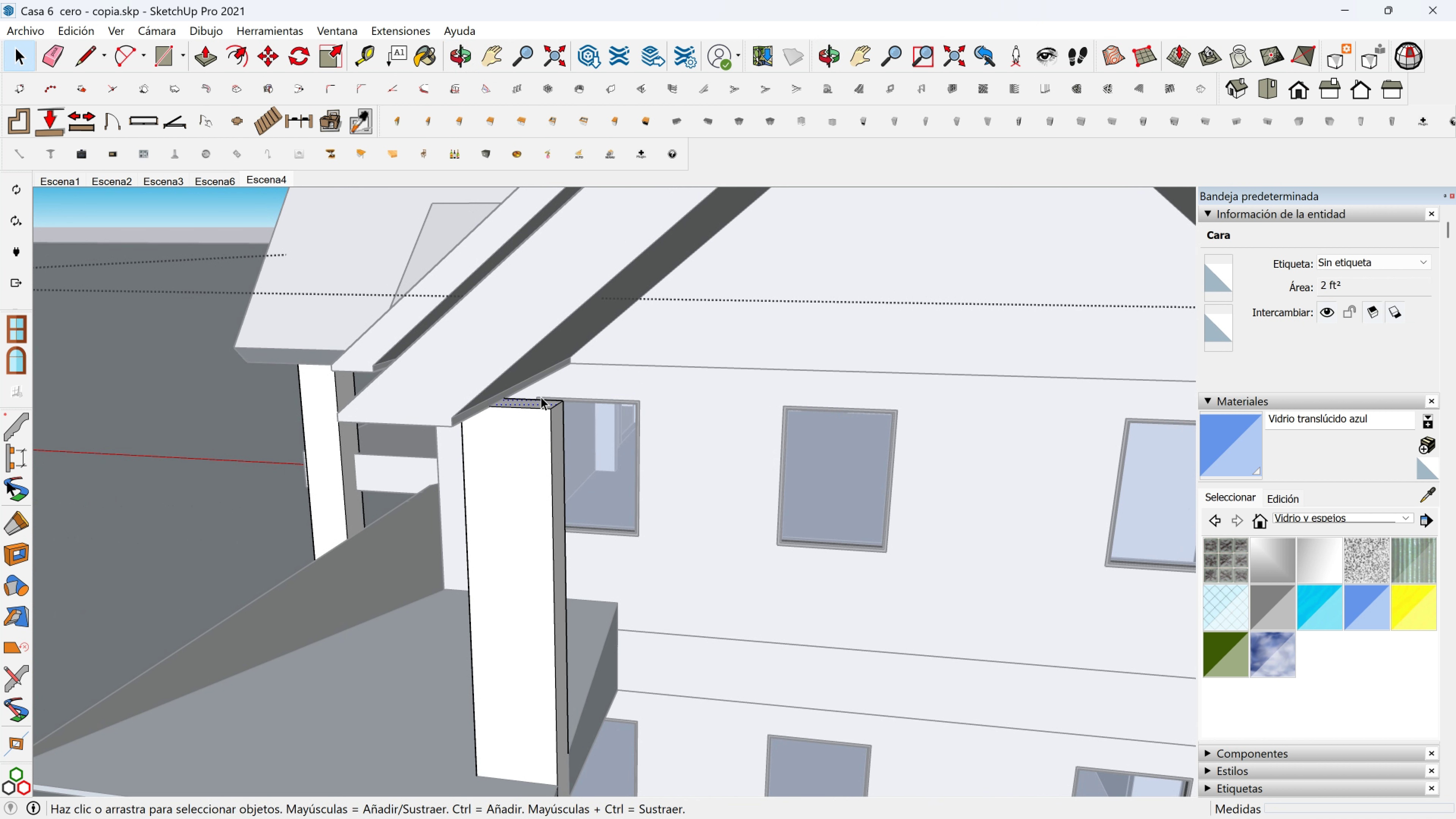 
key(M)
 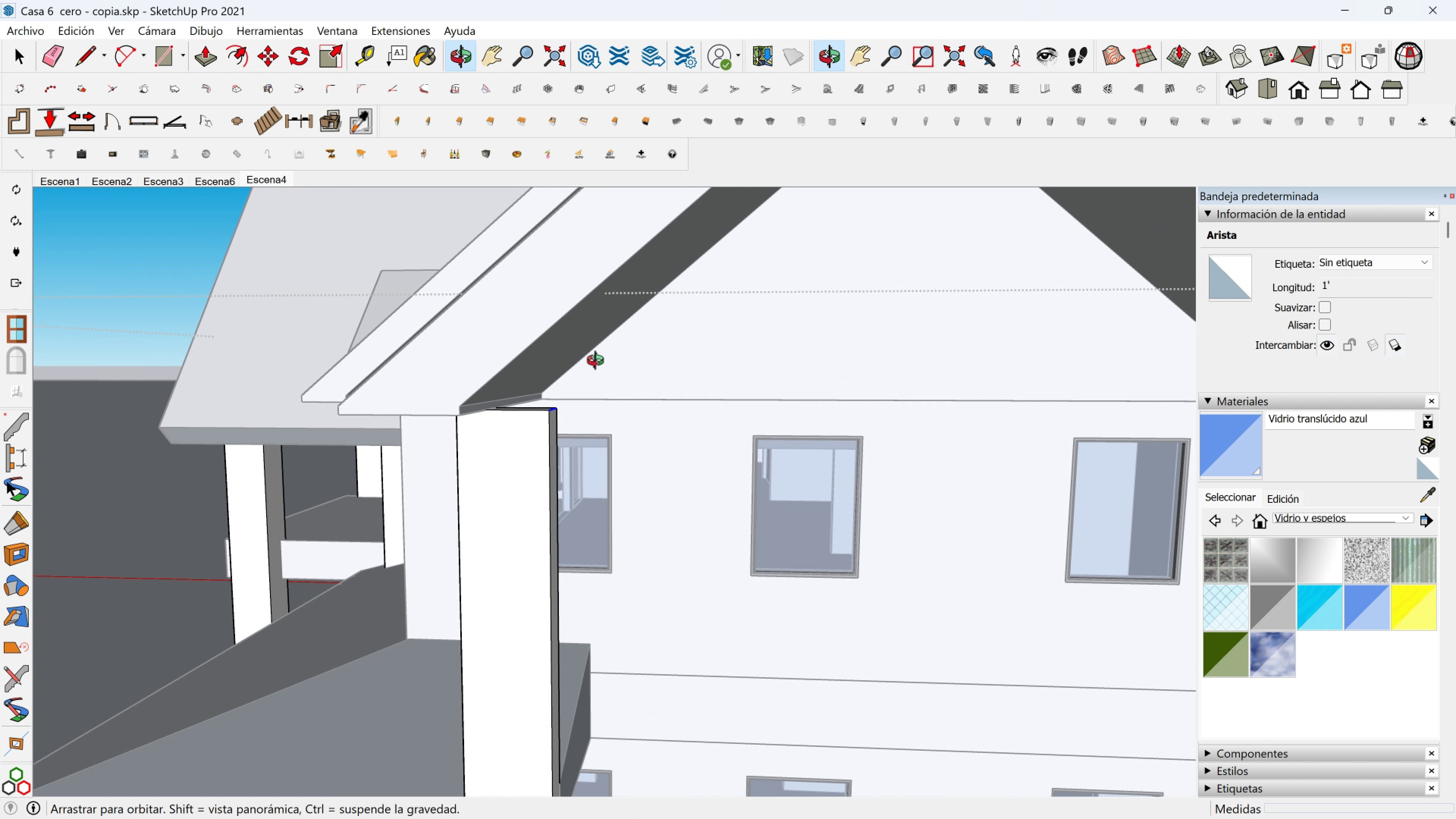 
key(Escape)
 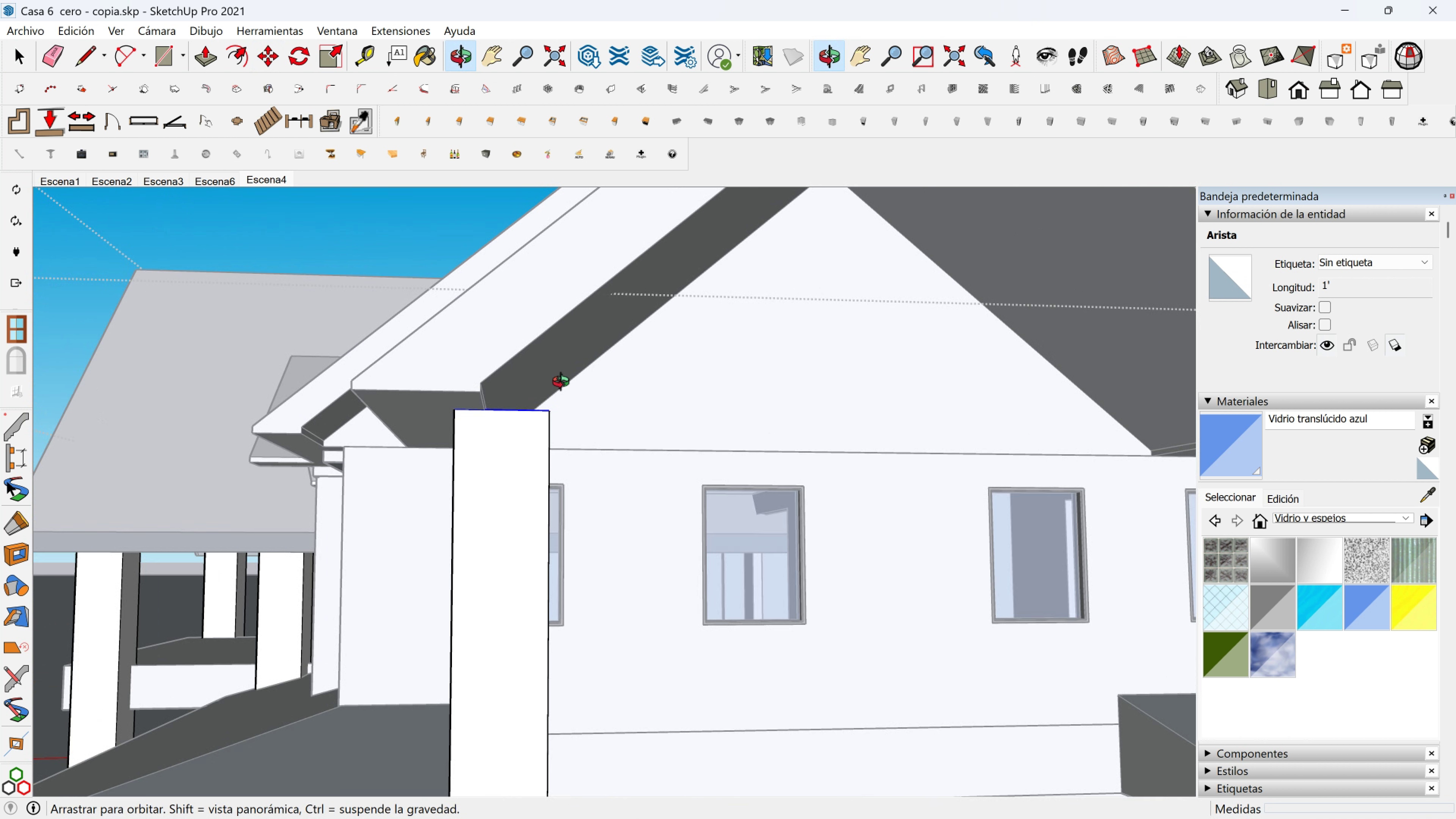 
key(Space)
 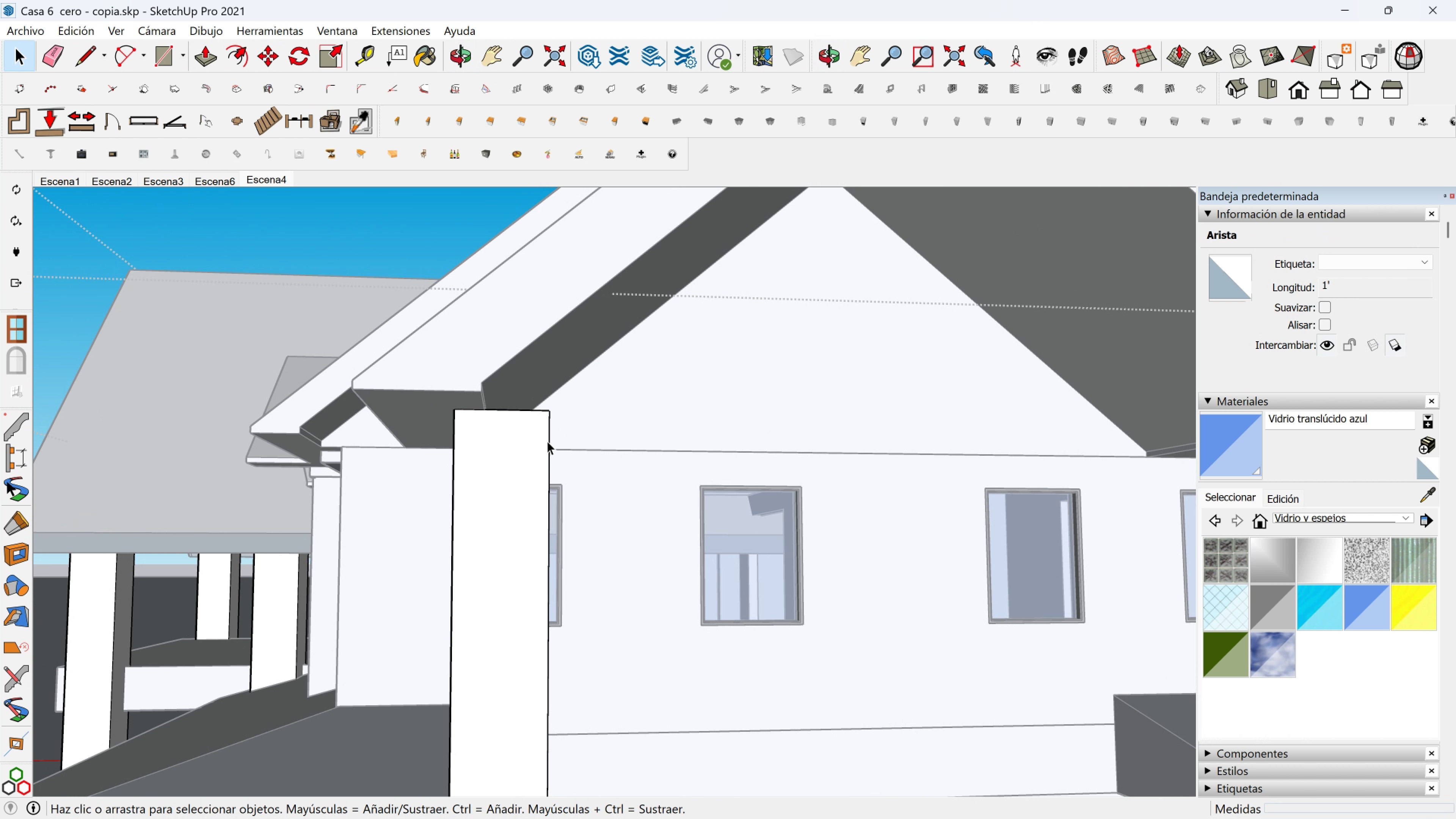 
key(M)
 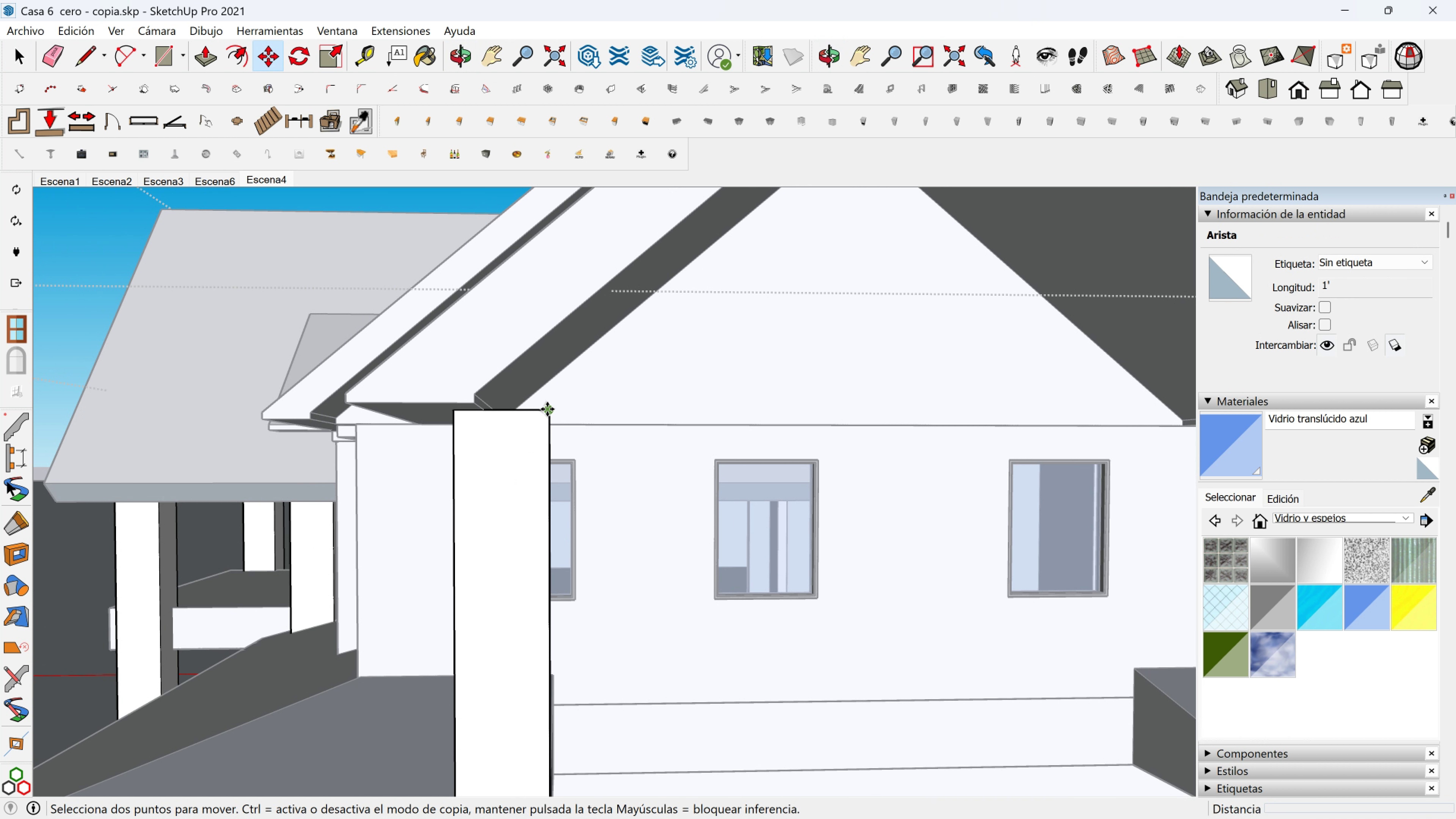 
left_click([547, 409])
 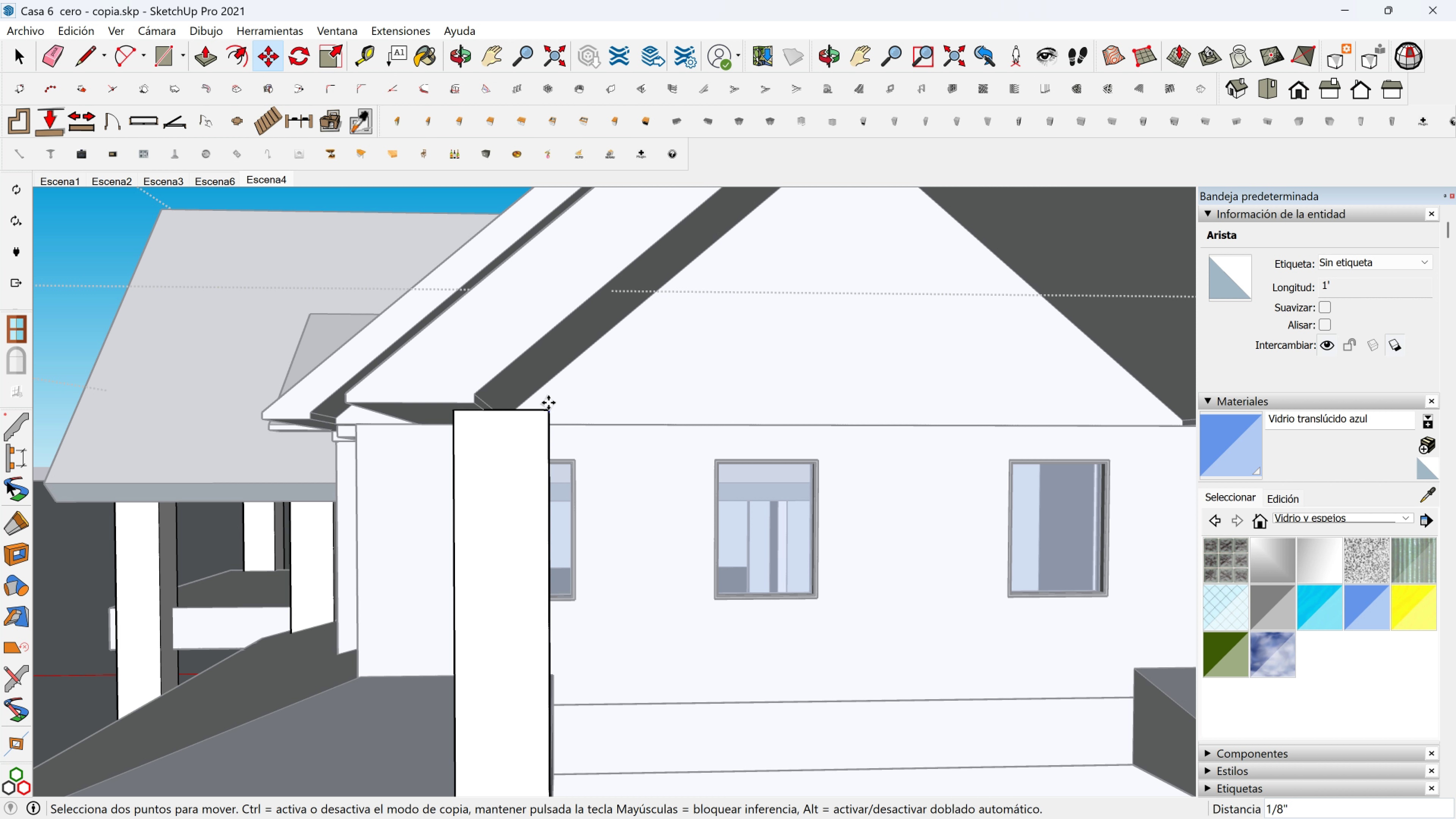 
hold_key(key=ShiftLeft, duration=1.5)
 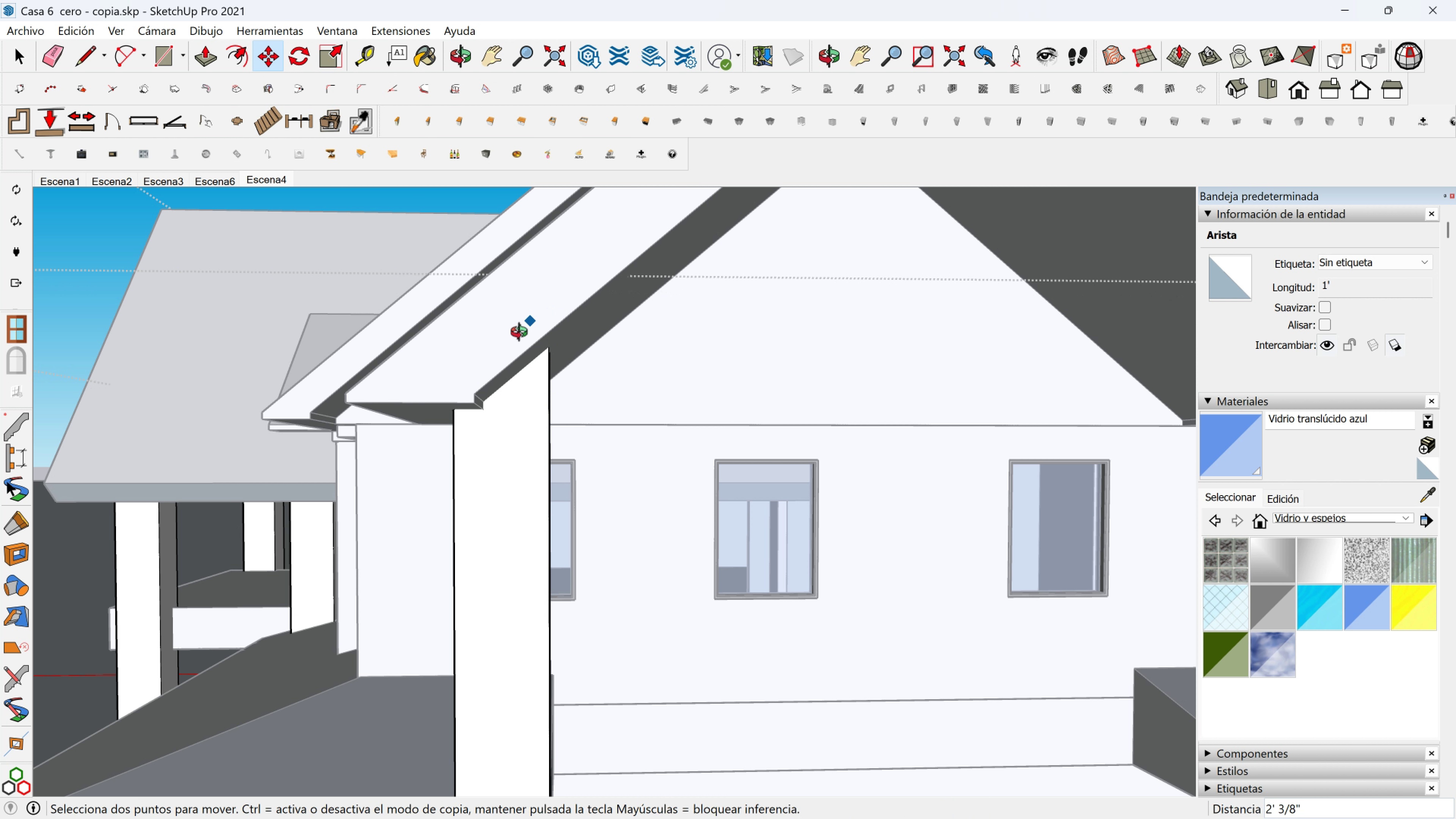 
hold_key(key=ShiftLeft, duration=0.8)
left_click([554, 314])
 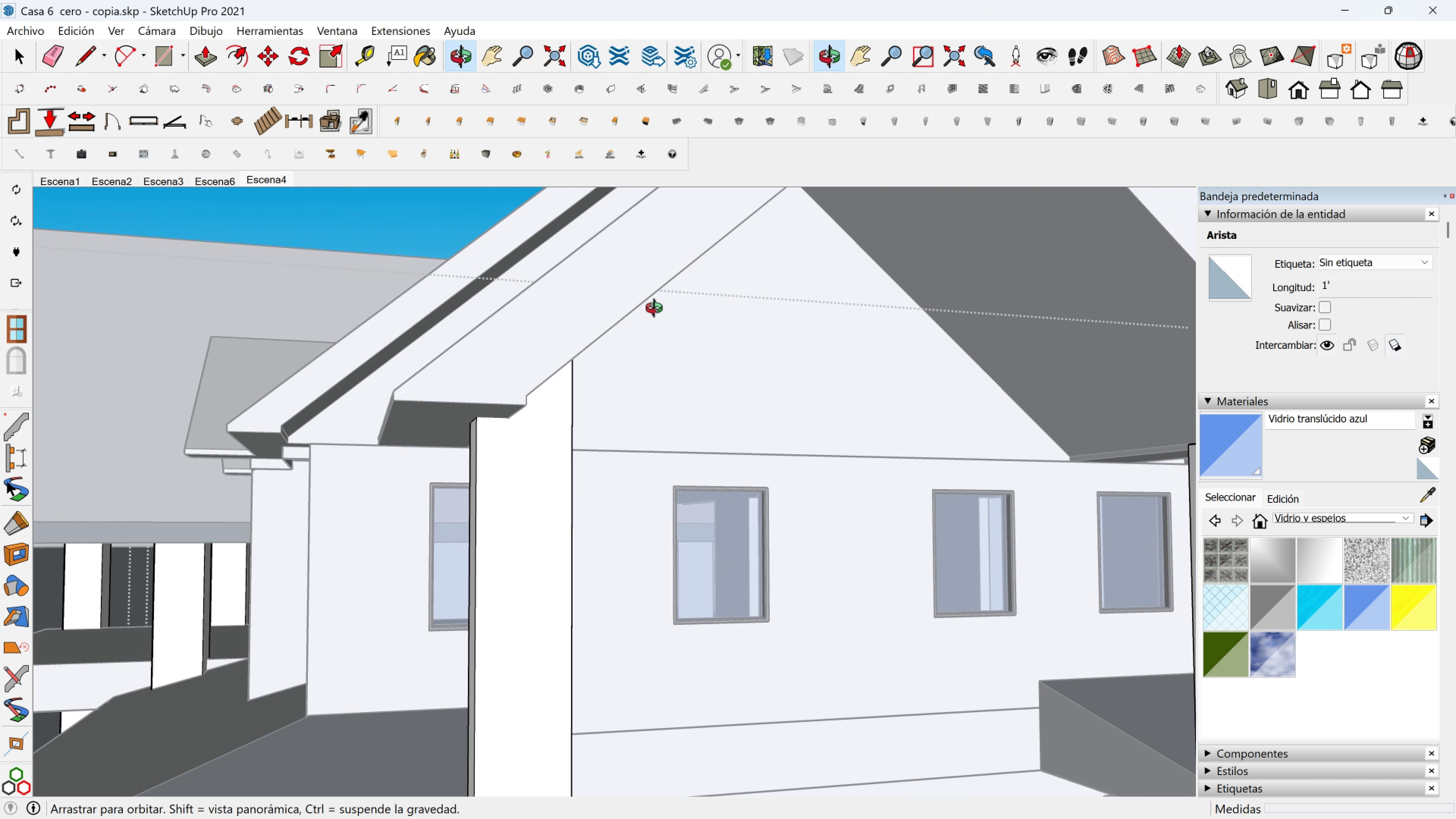 
scroll: coordinate [818, 370], scroll_direction: down, amount: 4.0
 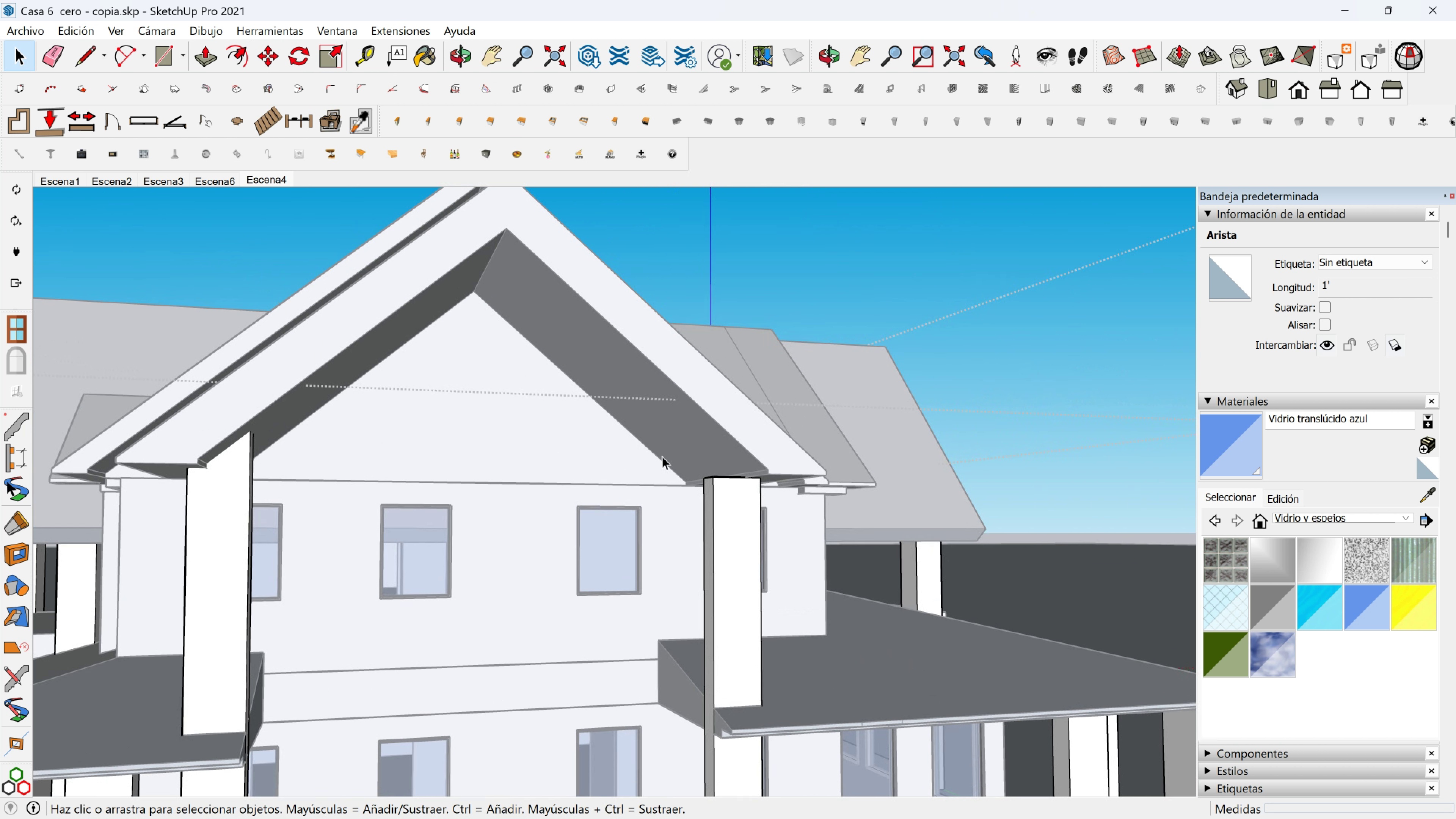 
key(Space)
 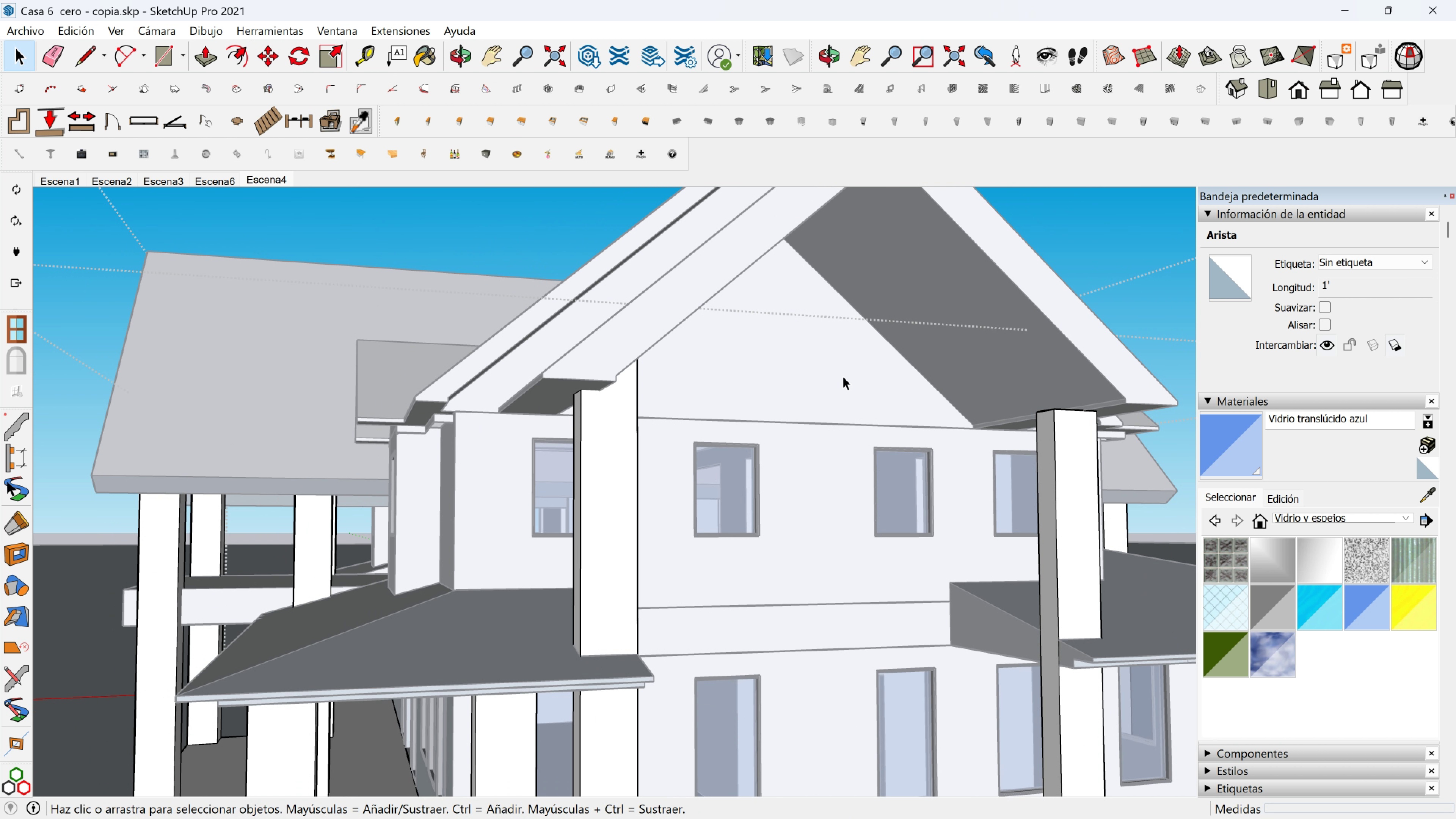 
hold_key(key=ShiftLeft, duration=0.42)
 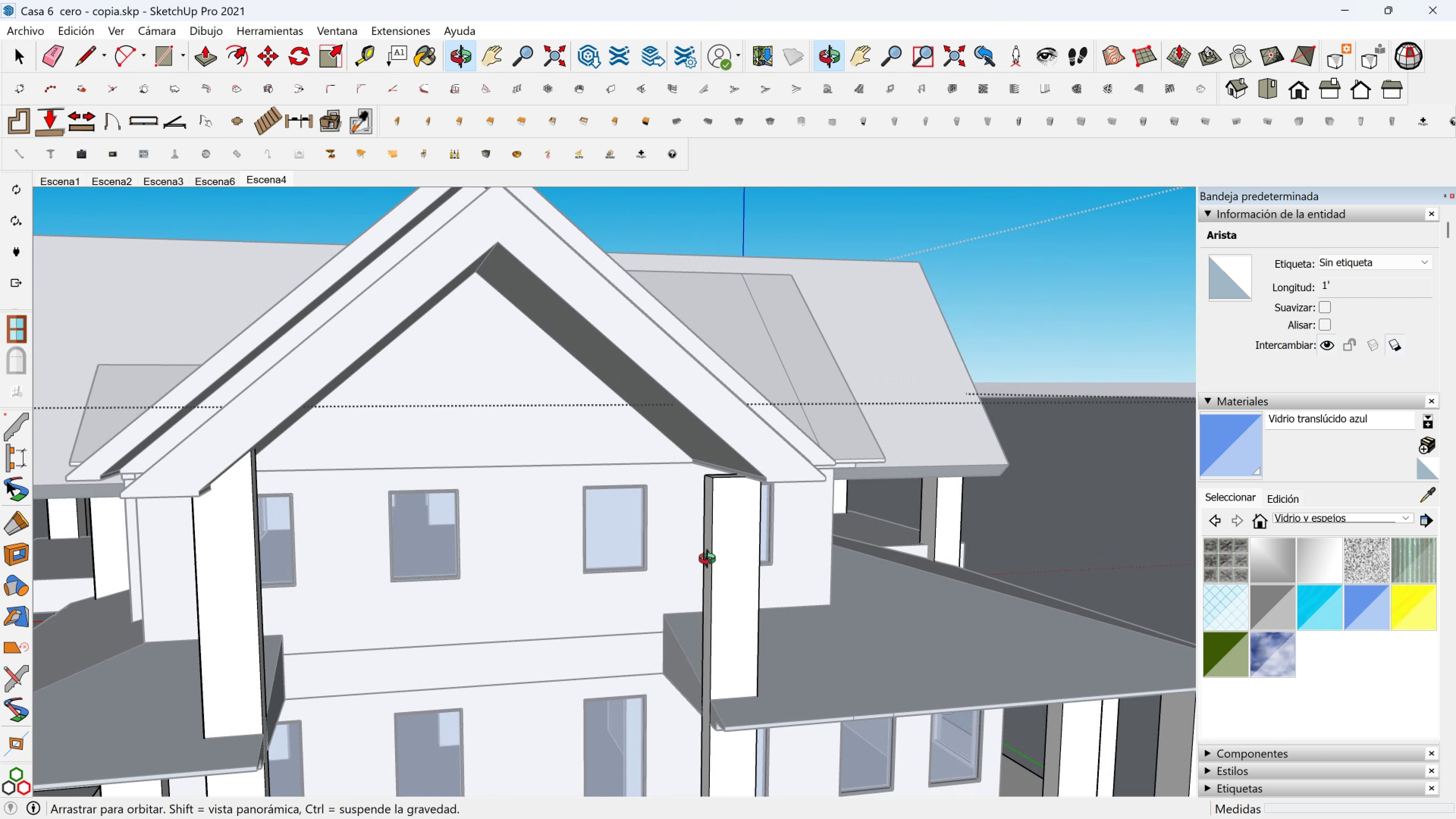 
scroll: coordinate [678, 455], scroll_direction: up, amount: 8.0
 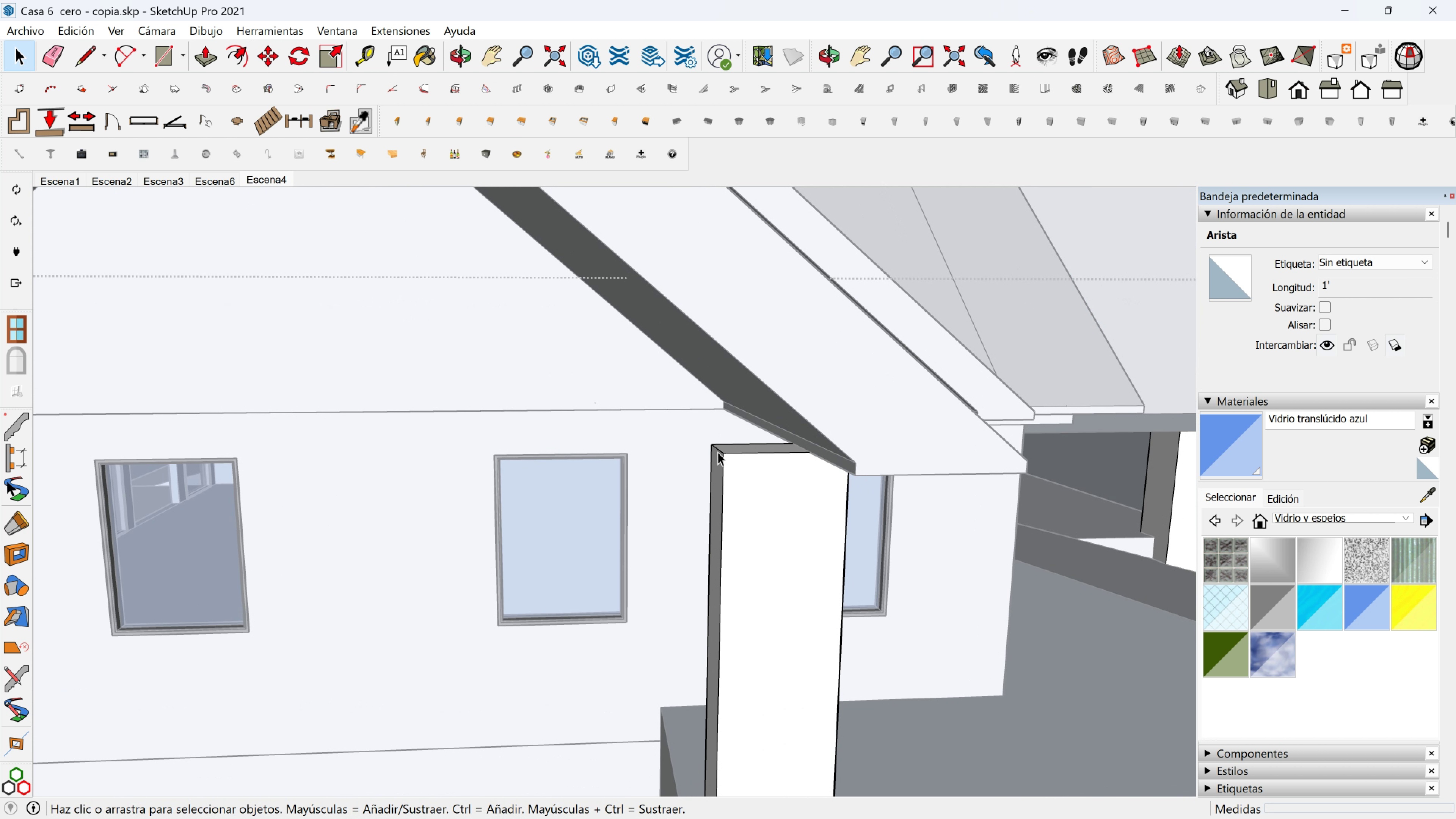 
left_click([718, 452])
 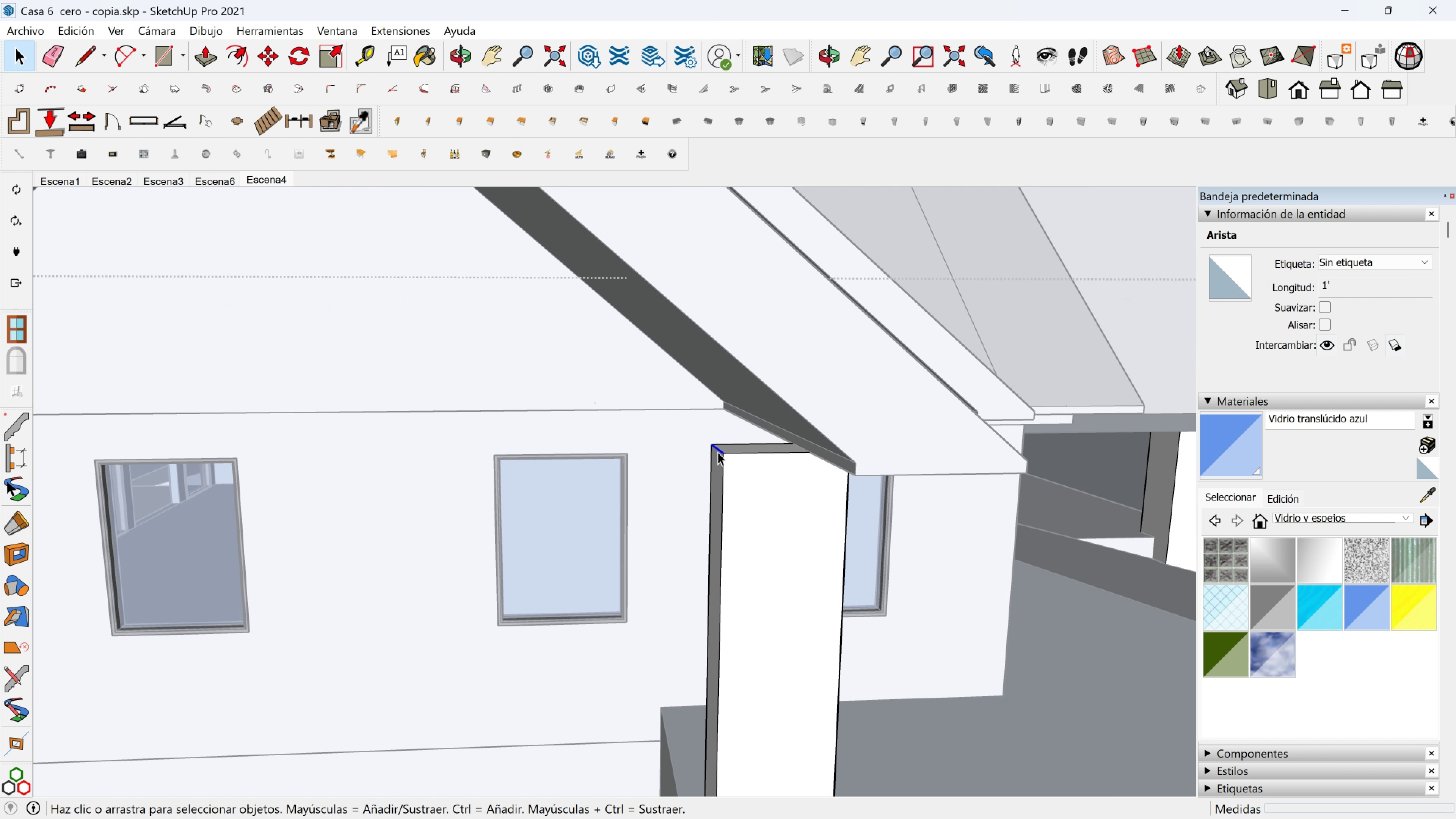 
key(M)
 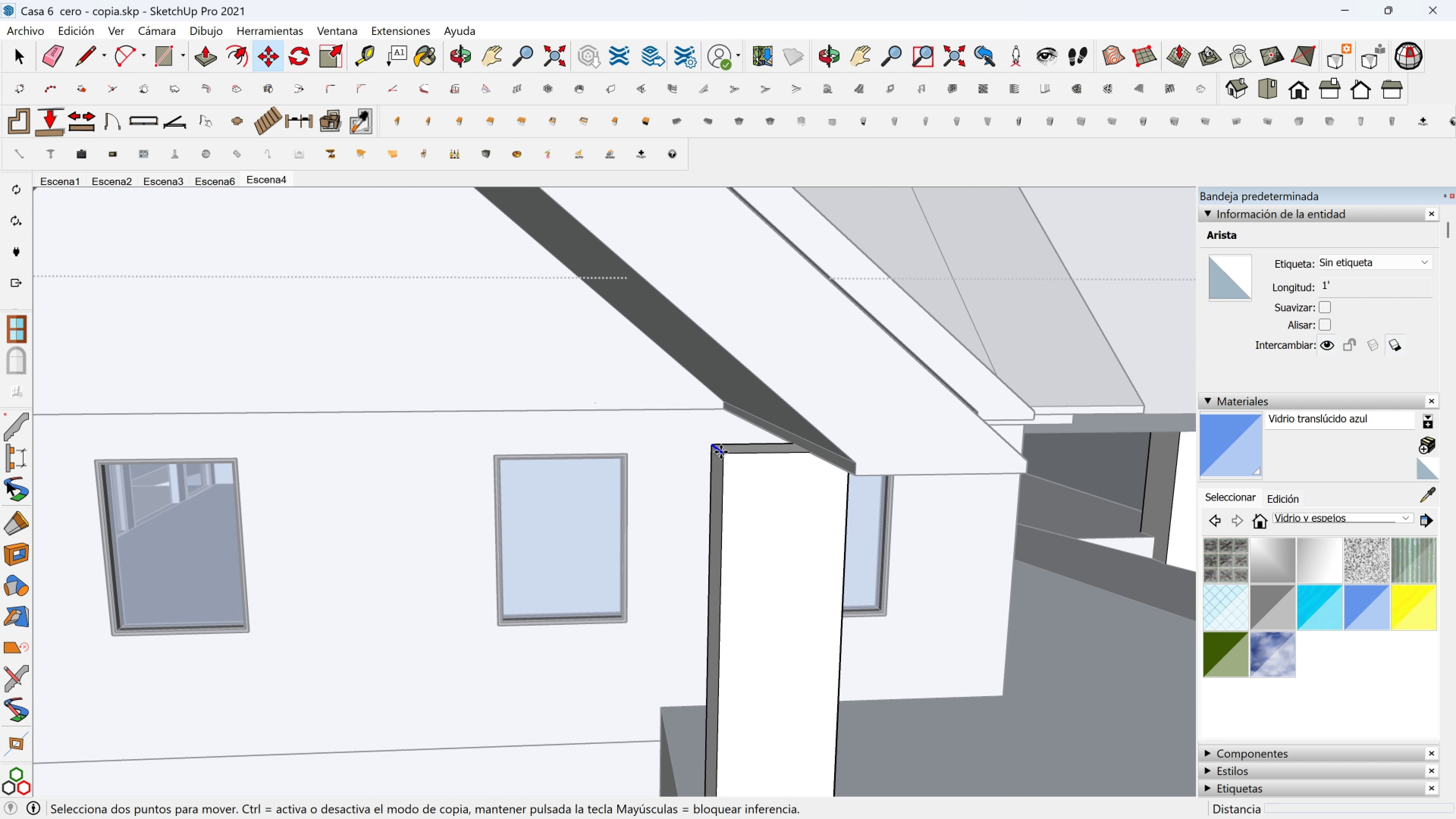 
left_click([721, 452])
 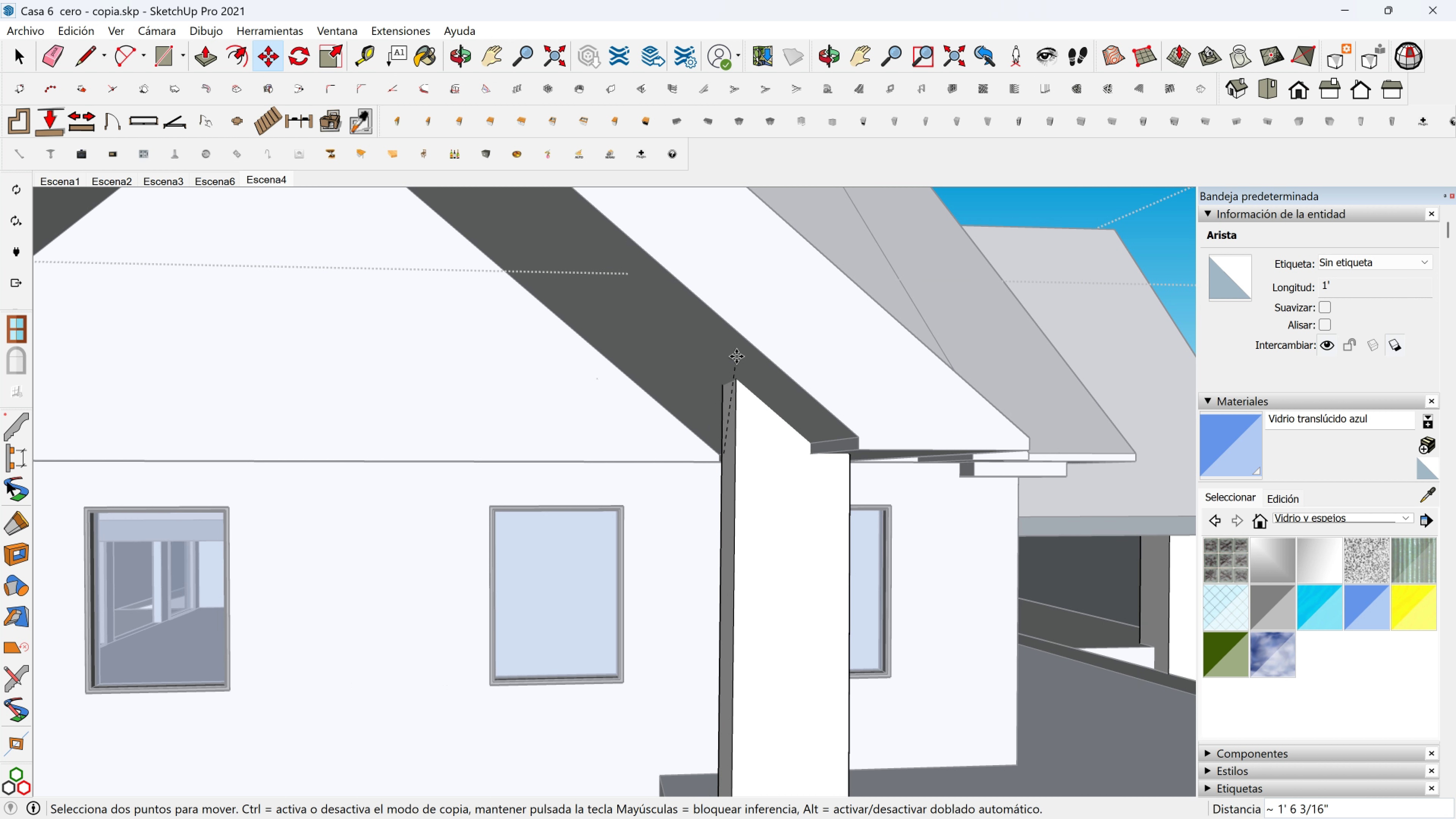 
hold_key(key=ShiftLeft, duration=1.53)
left_click([740, 301])
 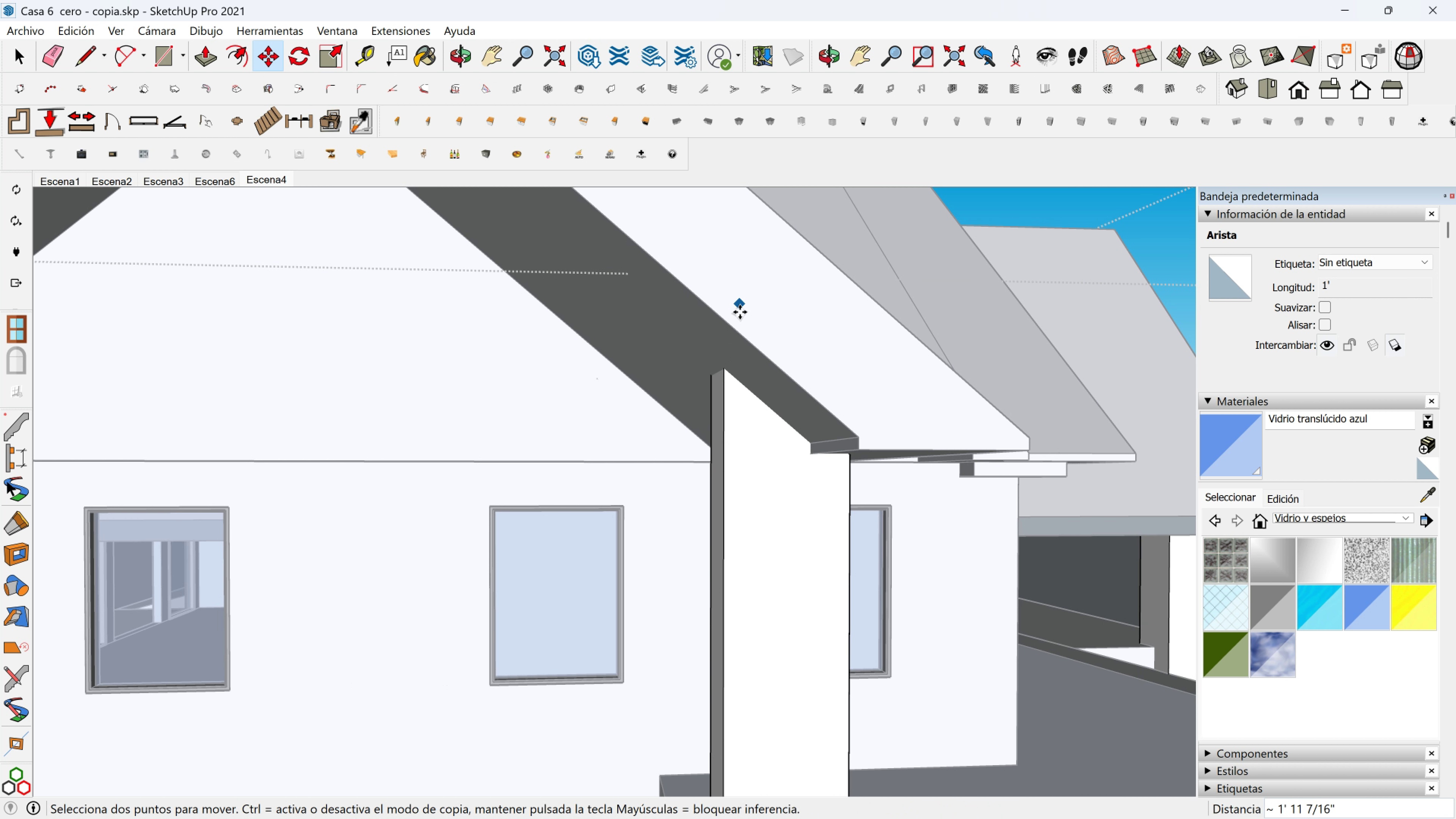 
key(Shift+ShiftLeft)
 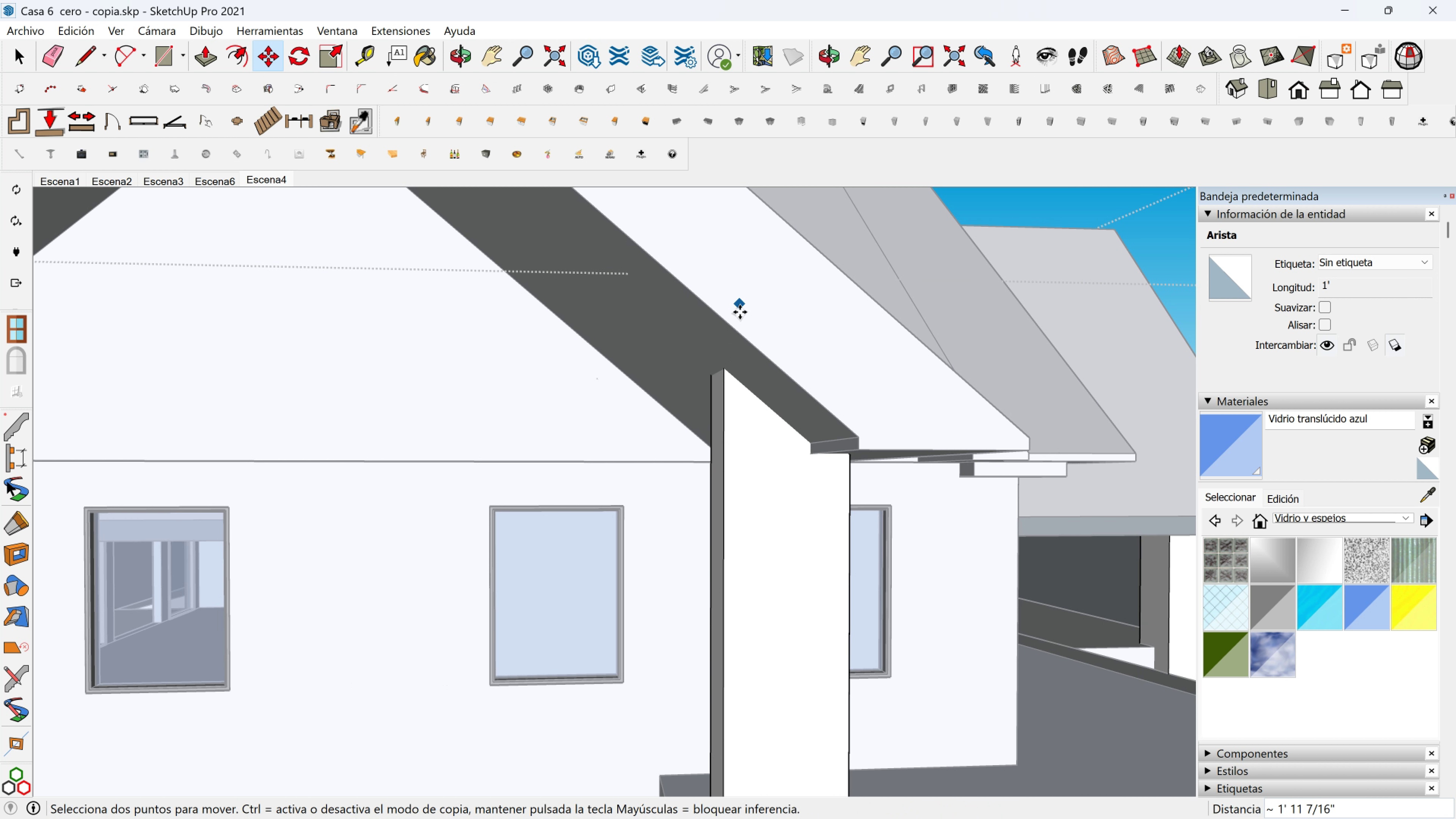 
key(Shift+ShiftLeft)
 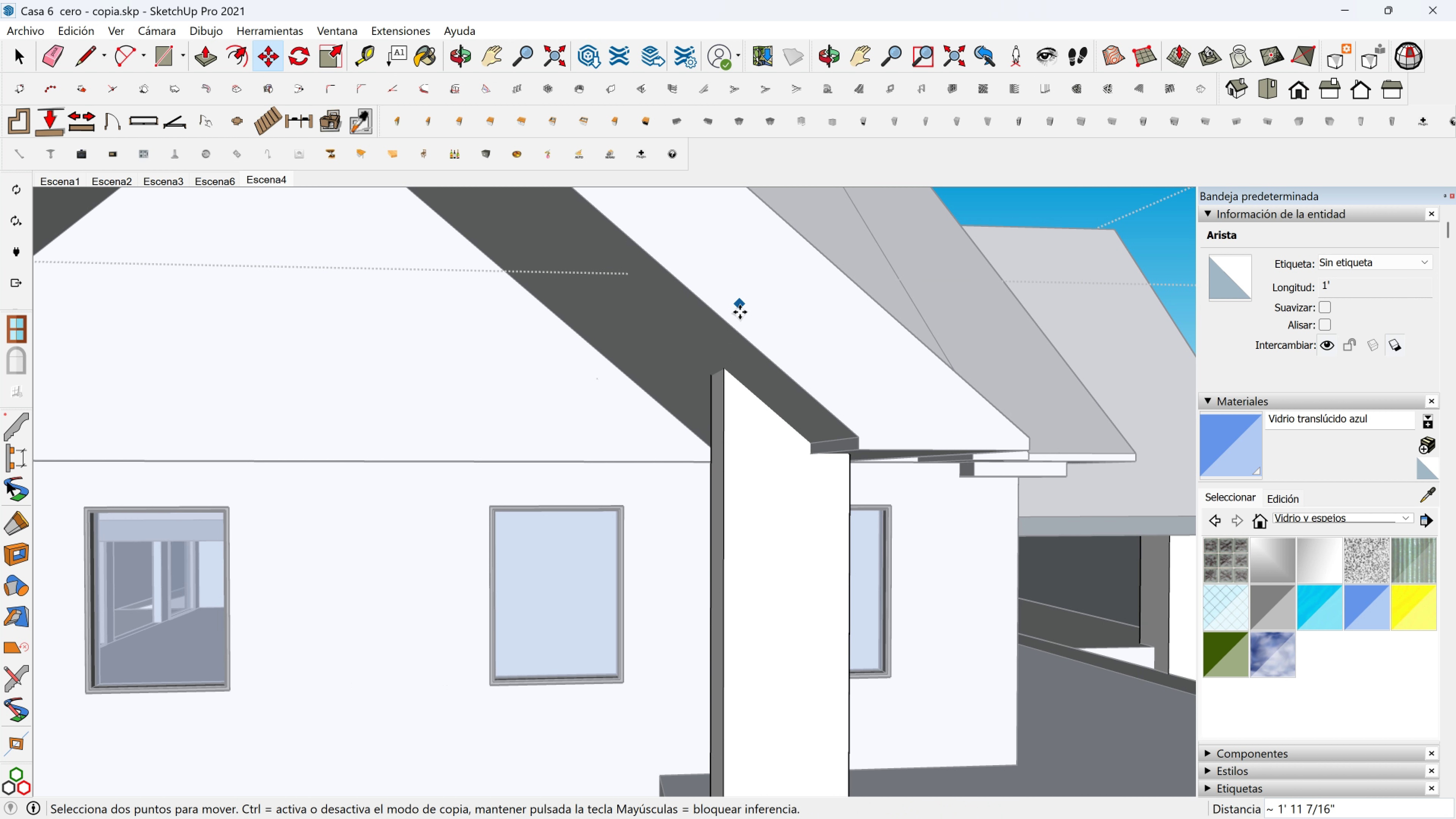 
key(Shift+ShiftLeft)
 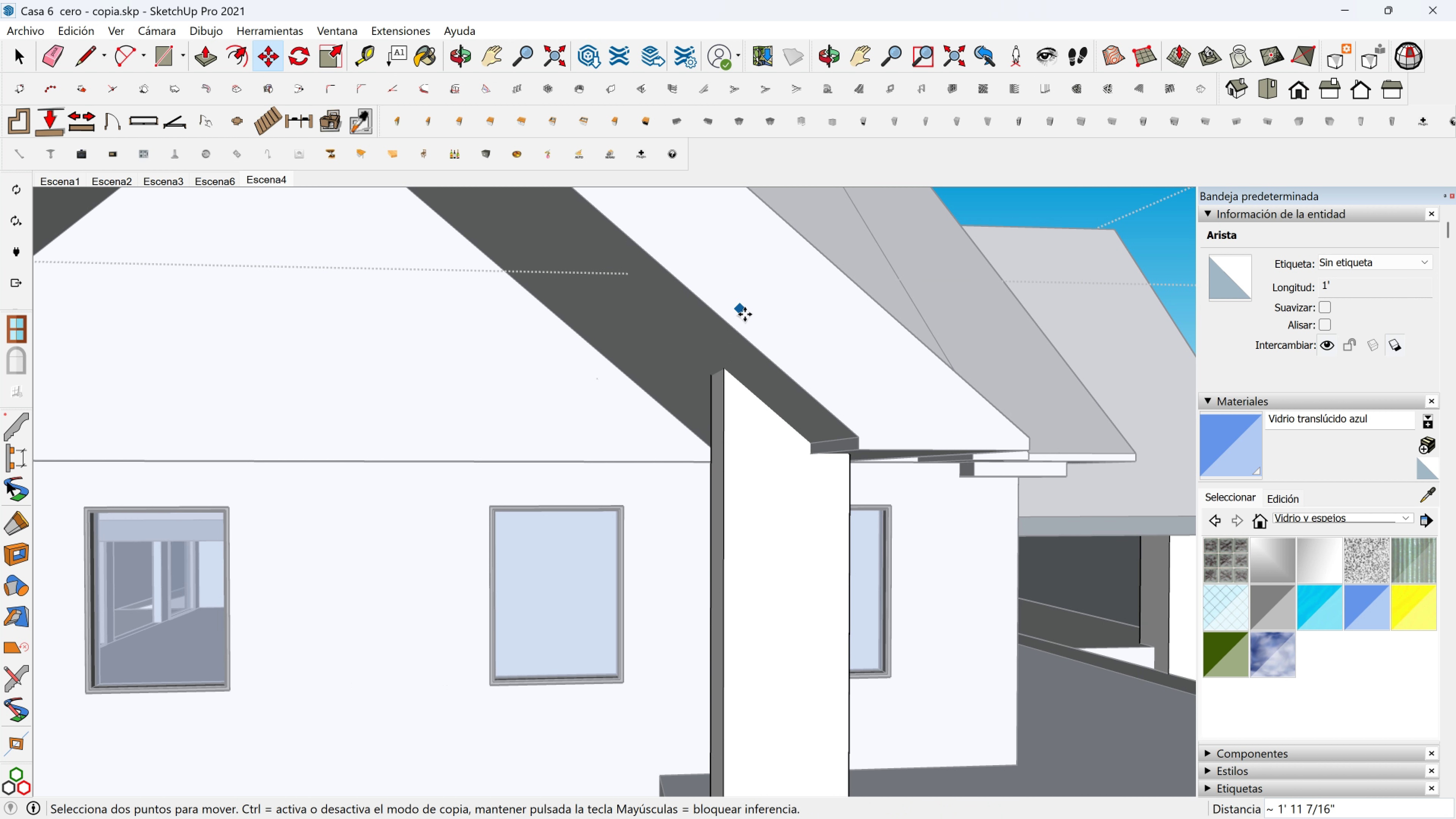 
key(Shift+ShiftLeft)
 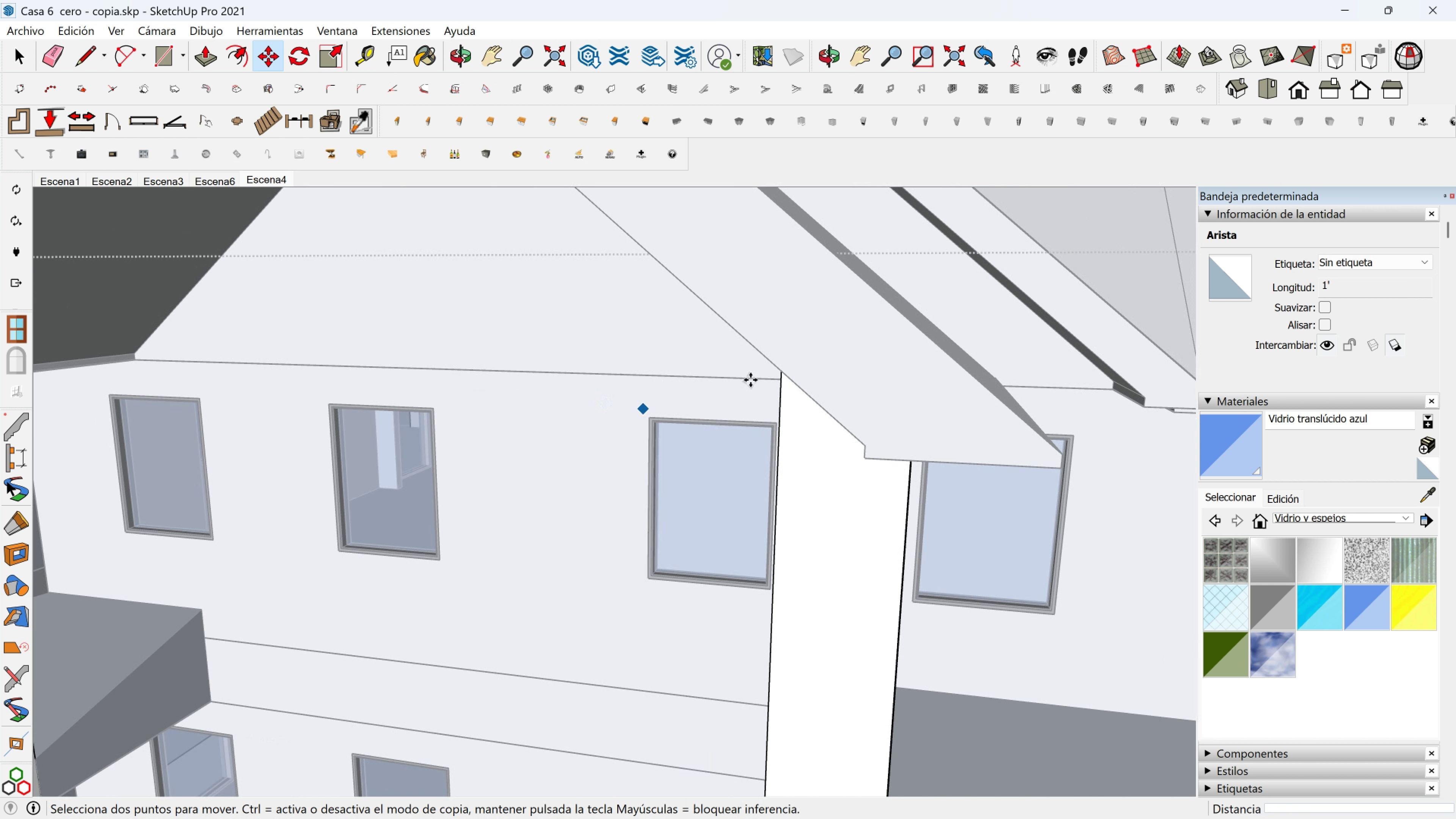 
scroll: coordinate [751, 380], scroll_direction: down, amount: 9.0
 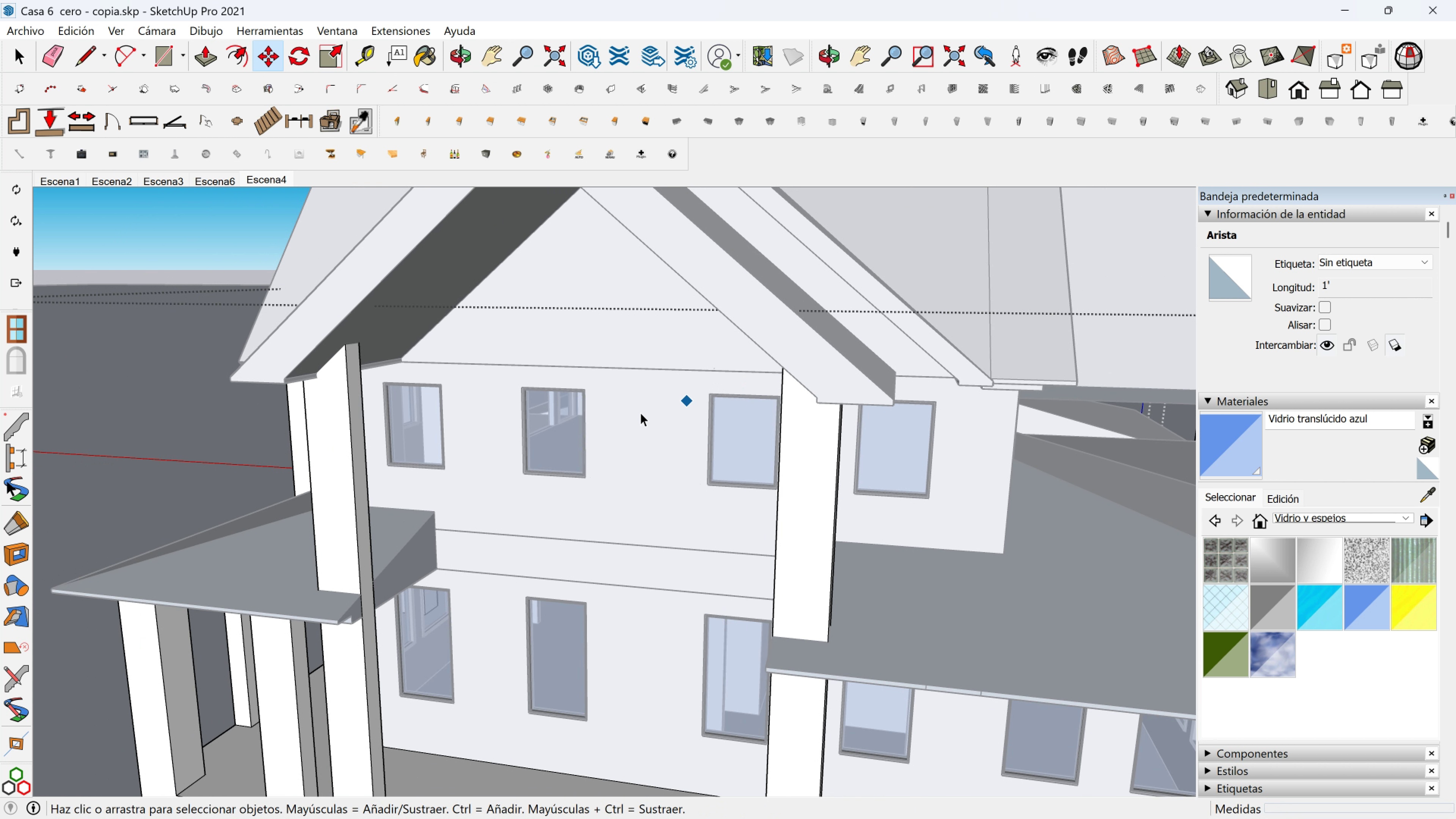 
key(Space)
 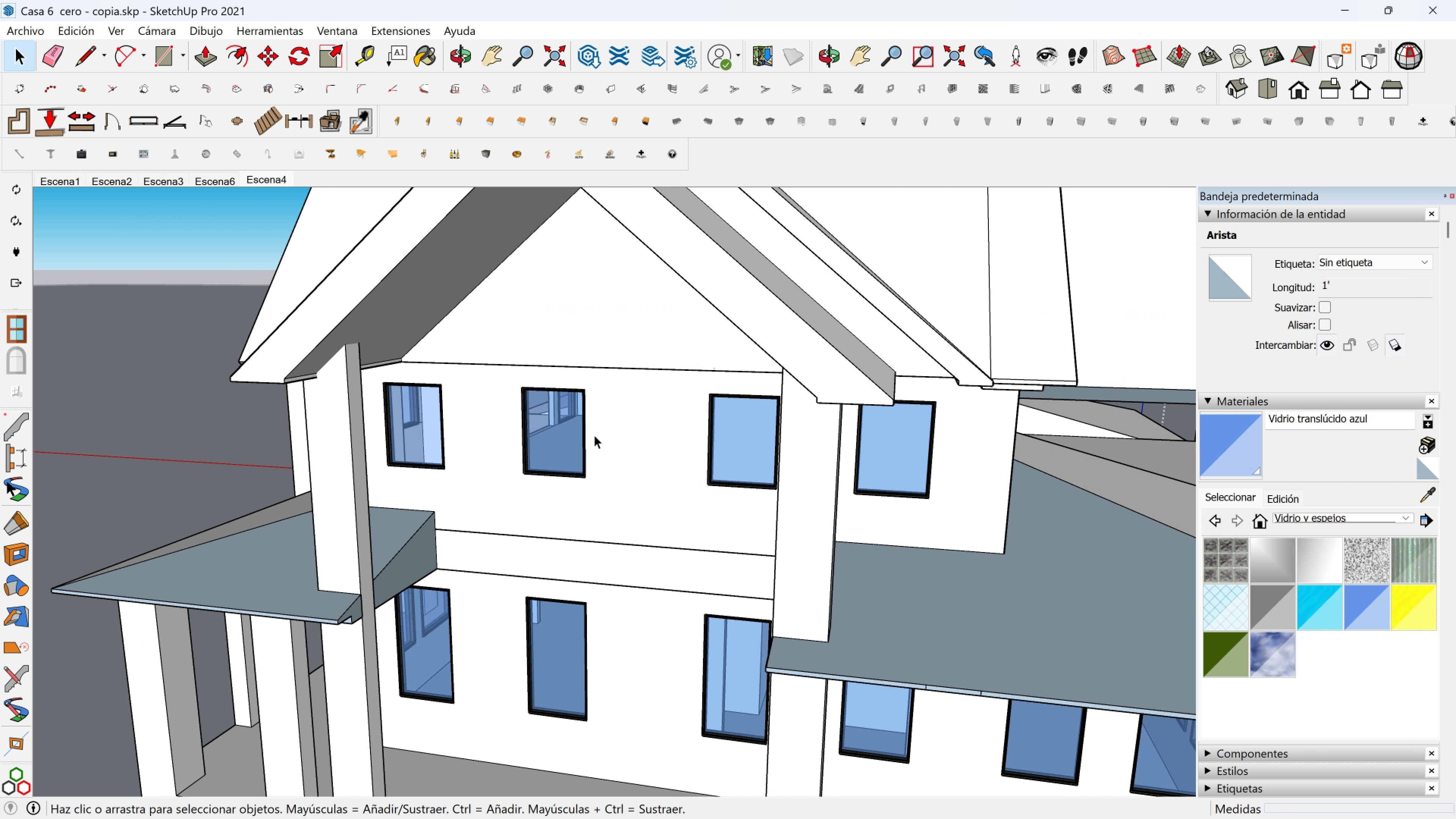 
scroll: coordinate [593, 470], scroll_direction: down, amount: 3.0
 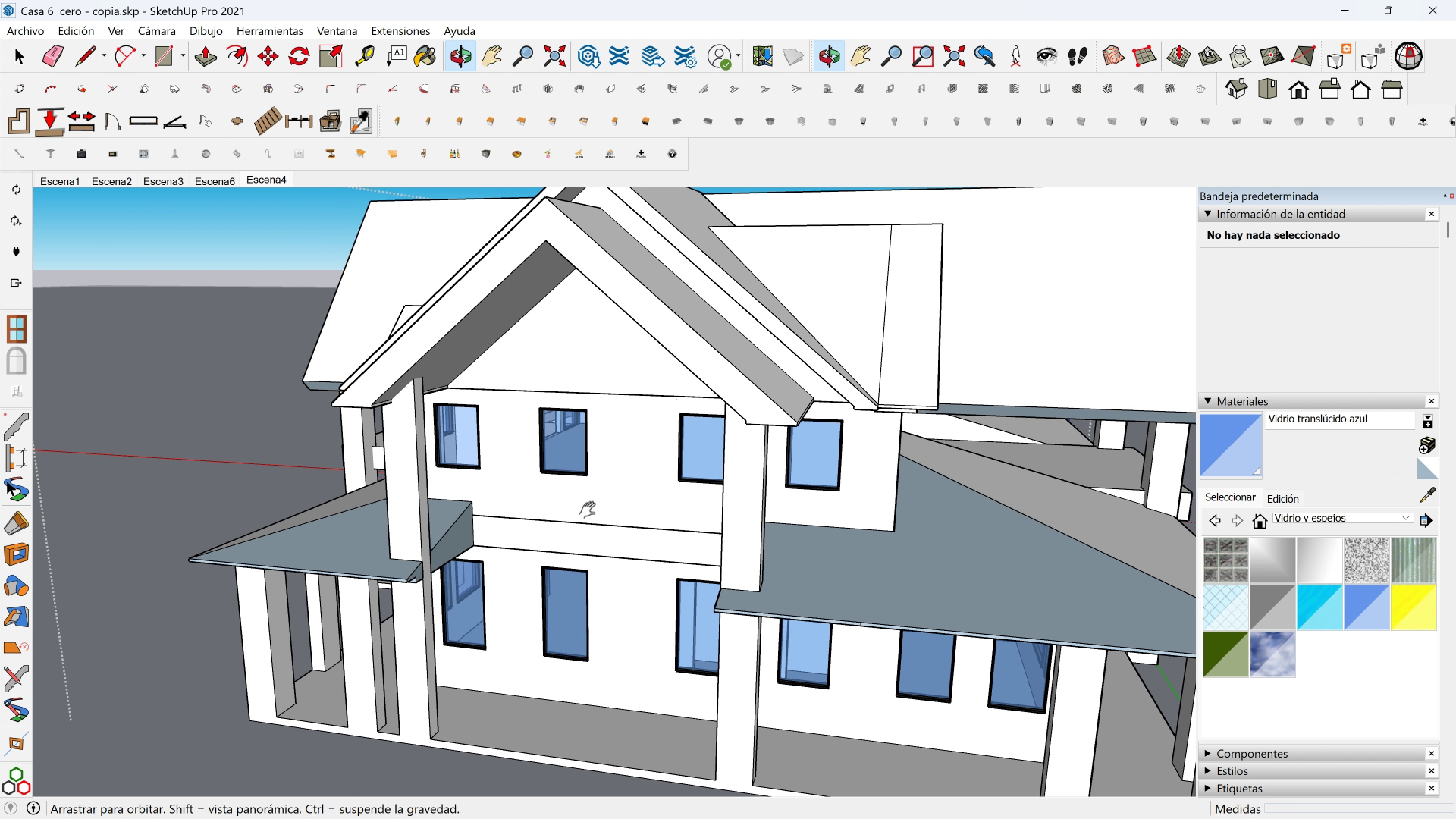 
key(Shift+ShiftLeft)
 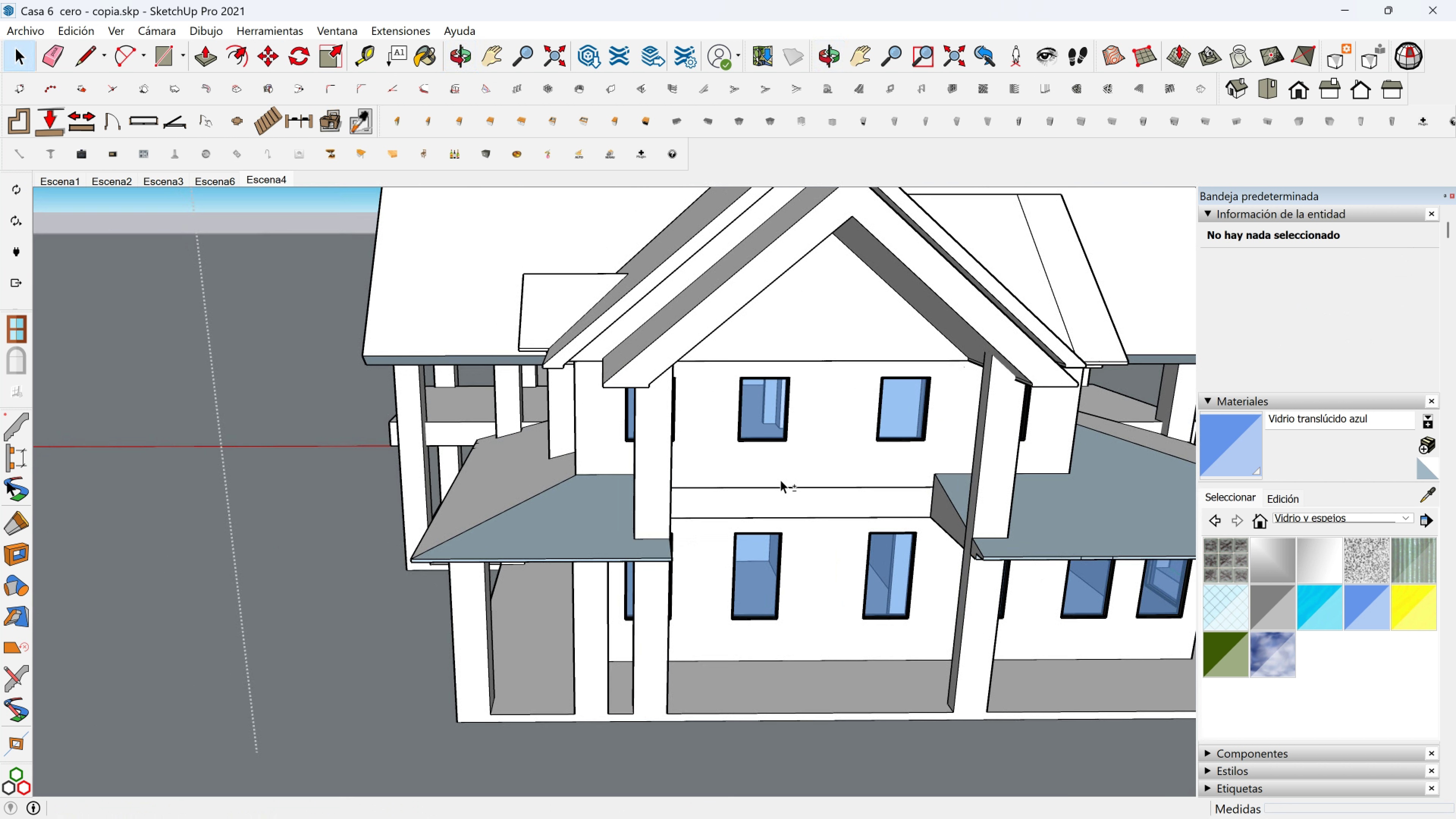 
key(Escape)
 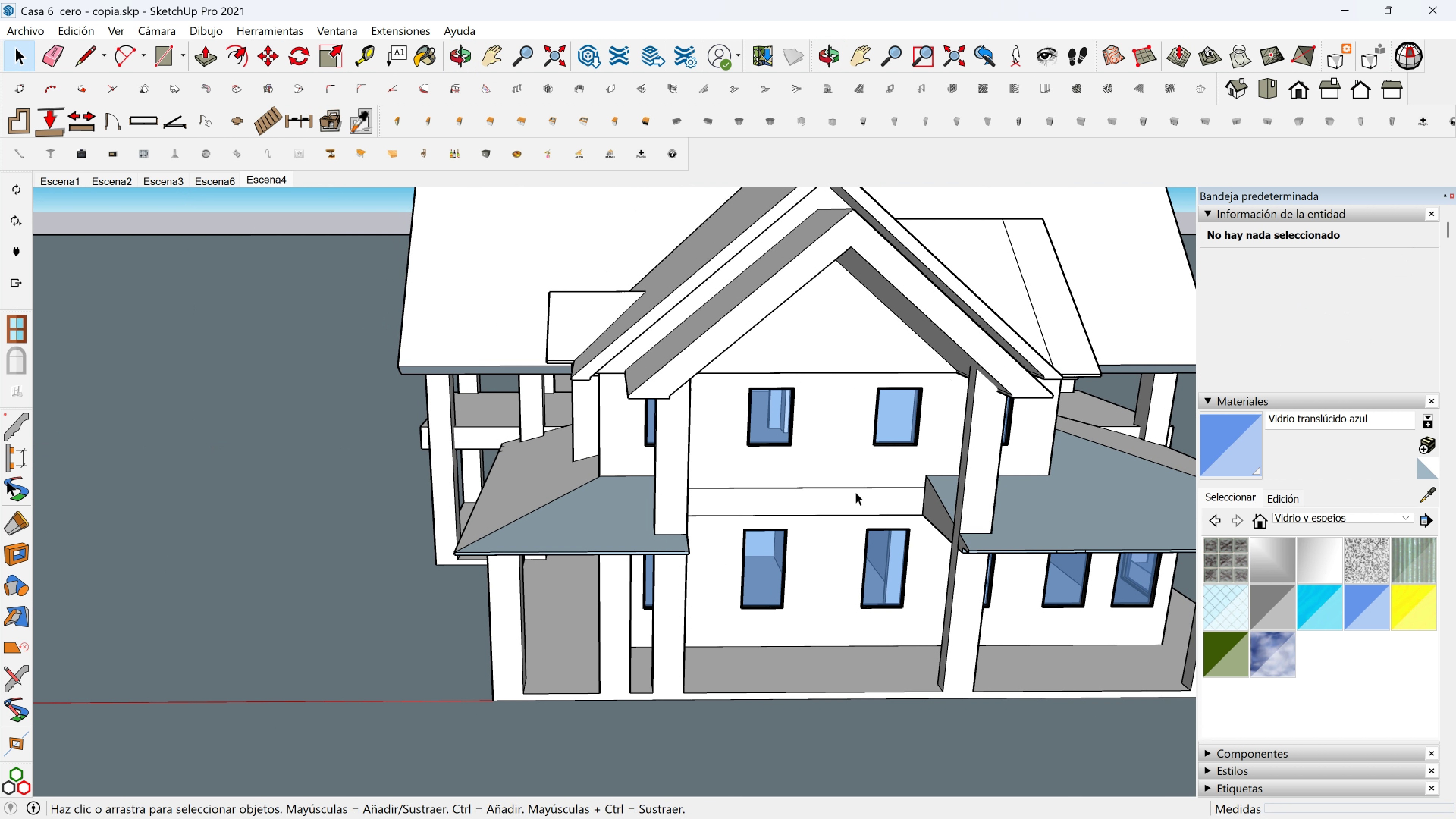 
scroll: coordinate [841, 492], scroll_direction: down, amount: 1.0
 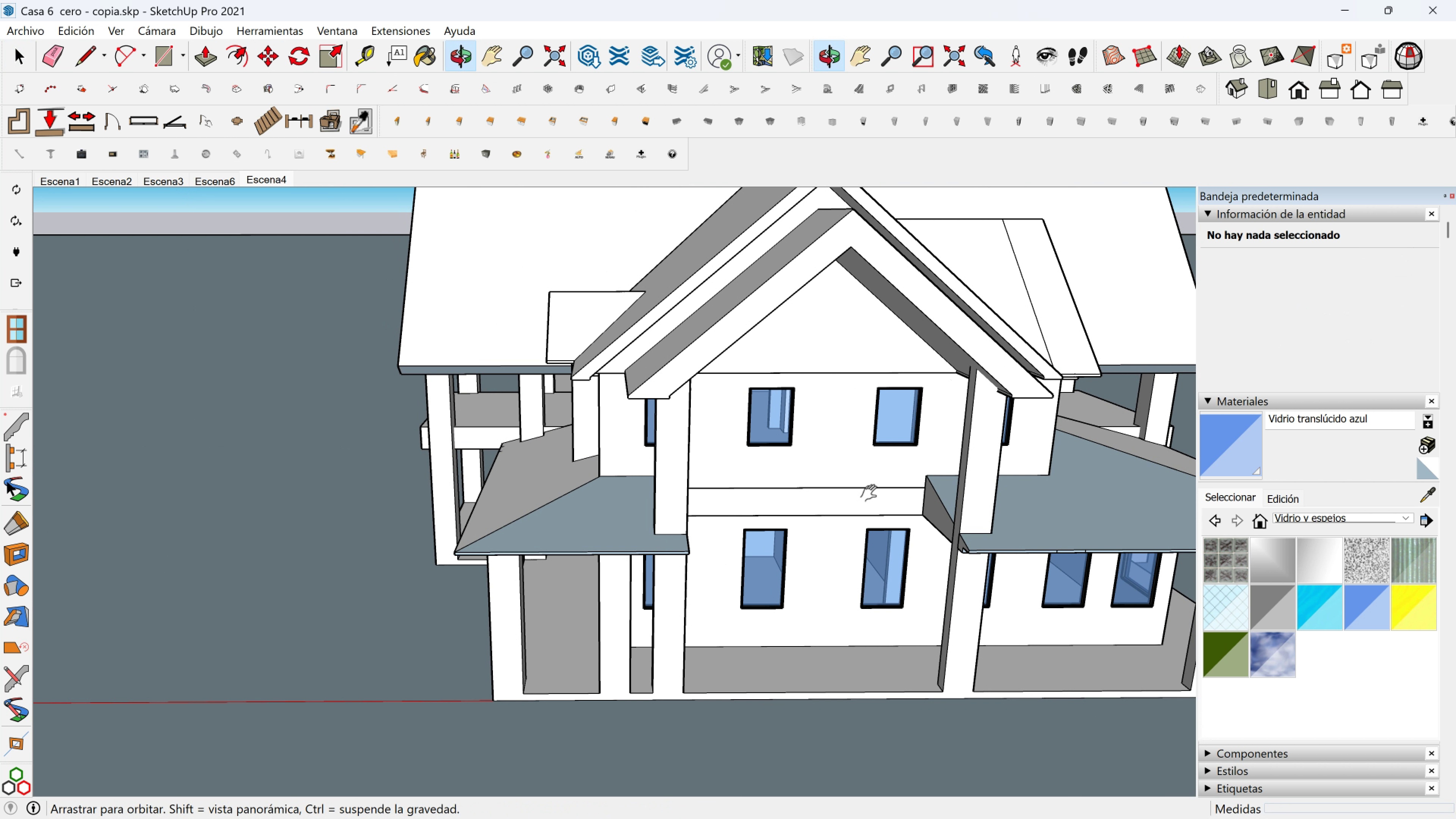 
hold_key(key=ShiftLeft, duration=0.48)
 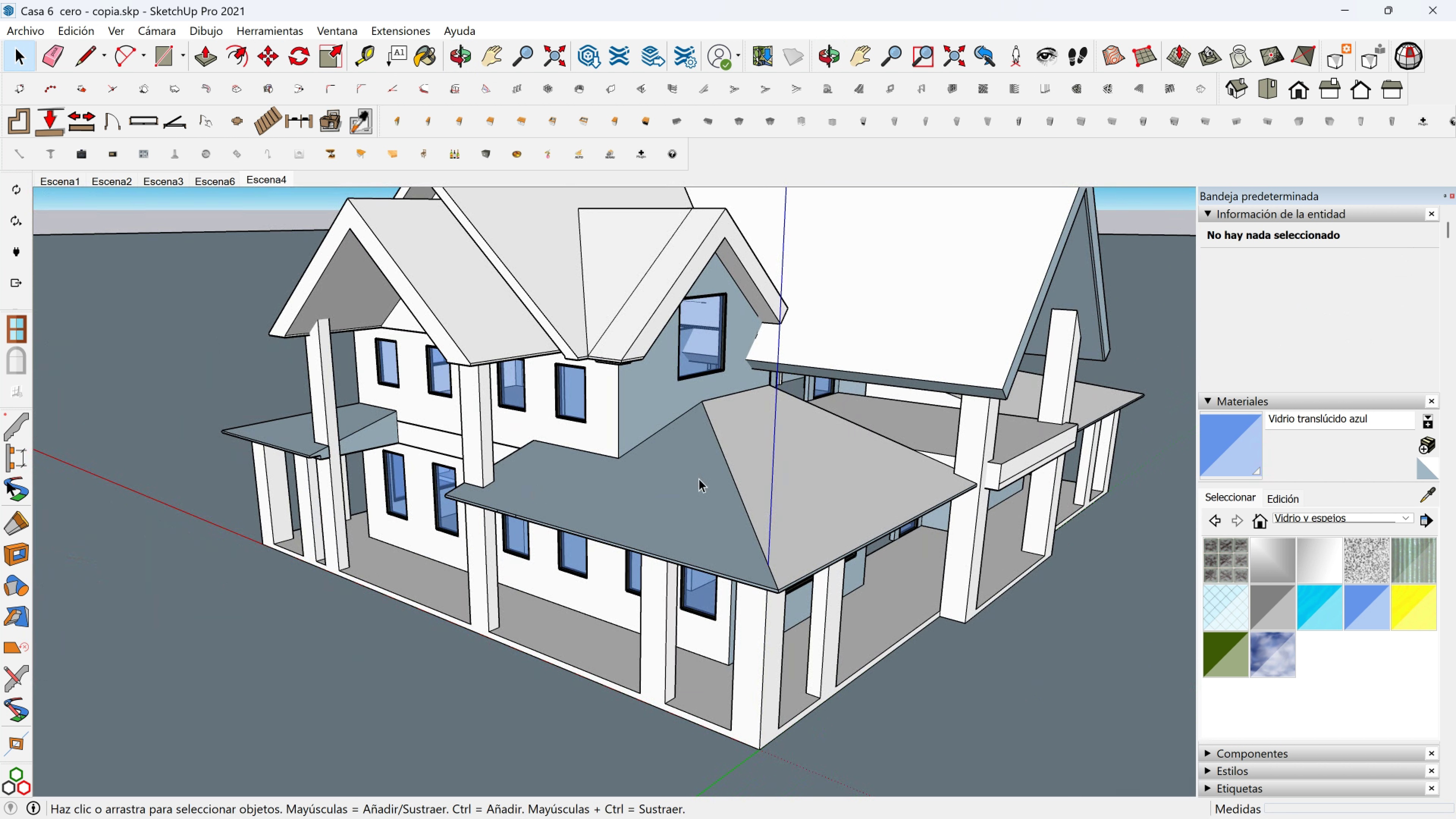 
key(Shift+ShiftLeft)
 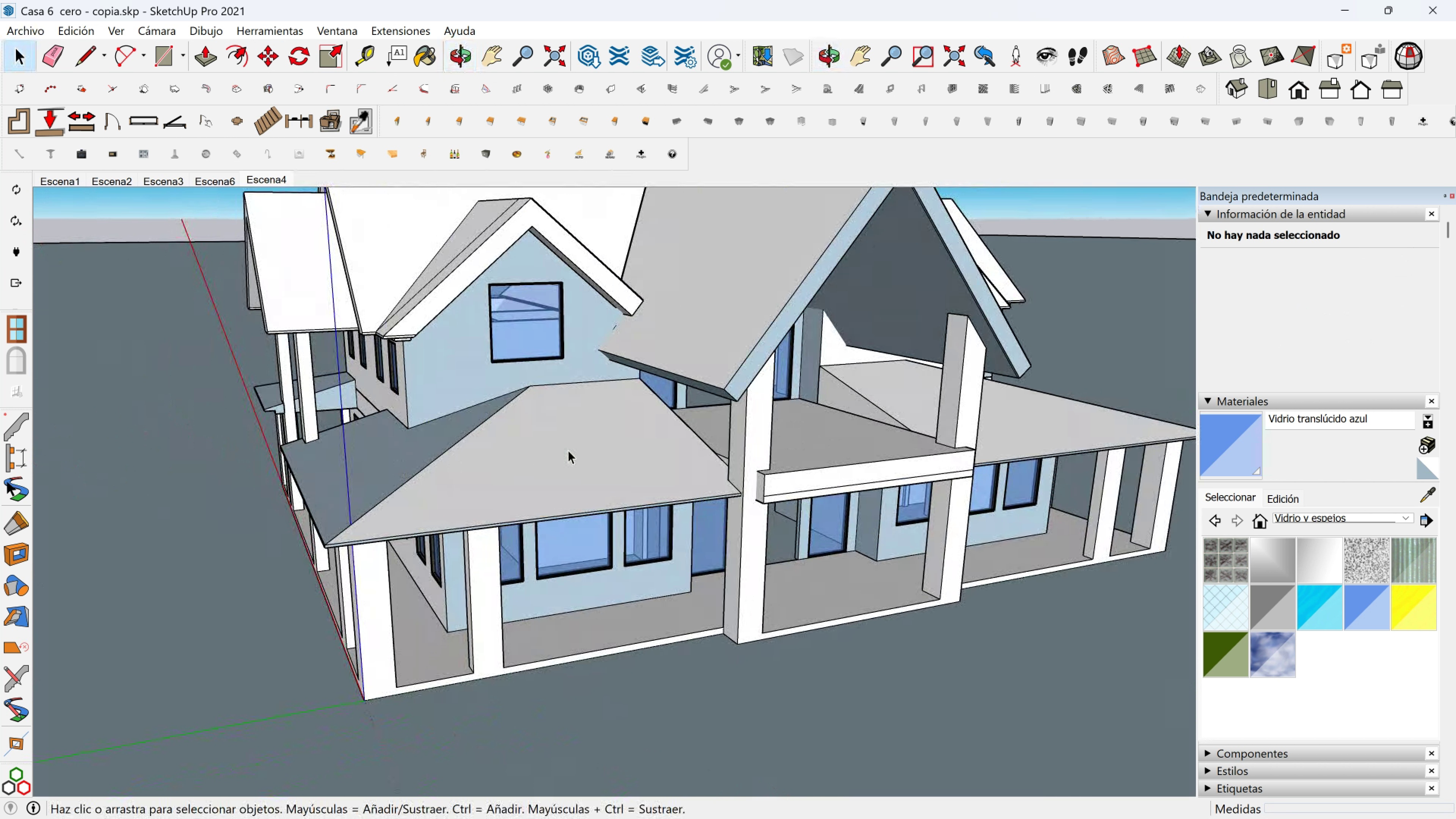 
scroll: coordinate [550, 412], scroll_direction: down, amount: 9.0
 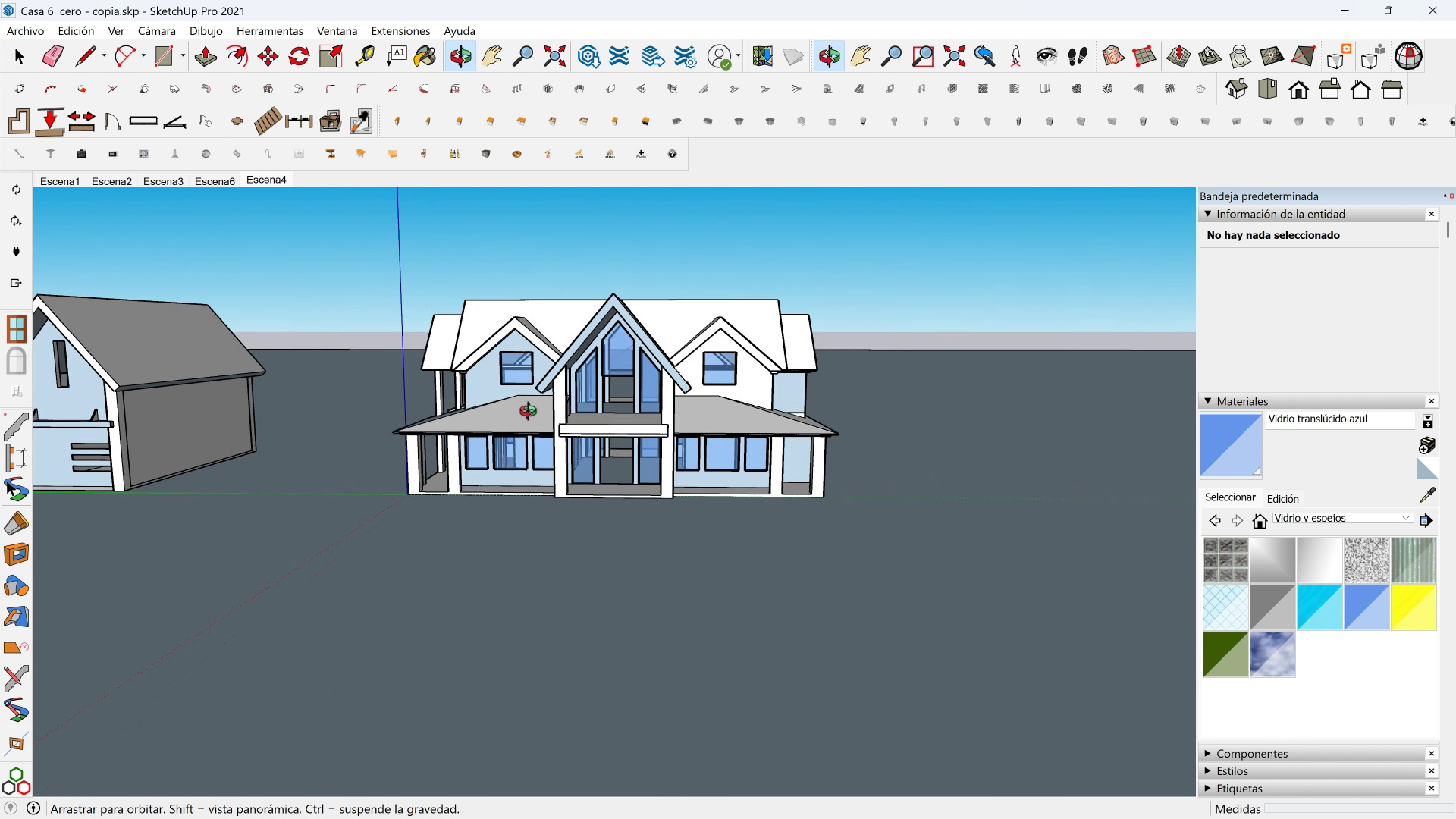 
scroll: coordinate [444, 511], scroll_direction: up, amount: 5.0
 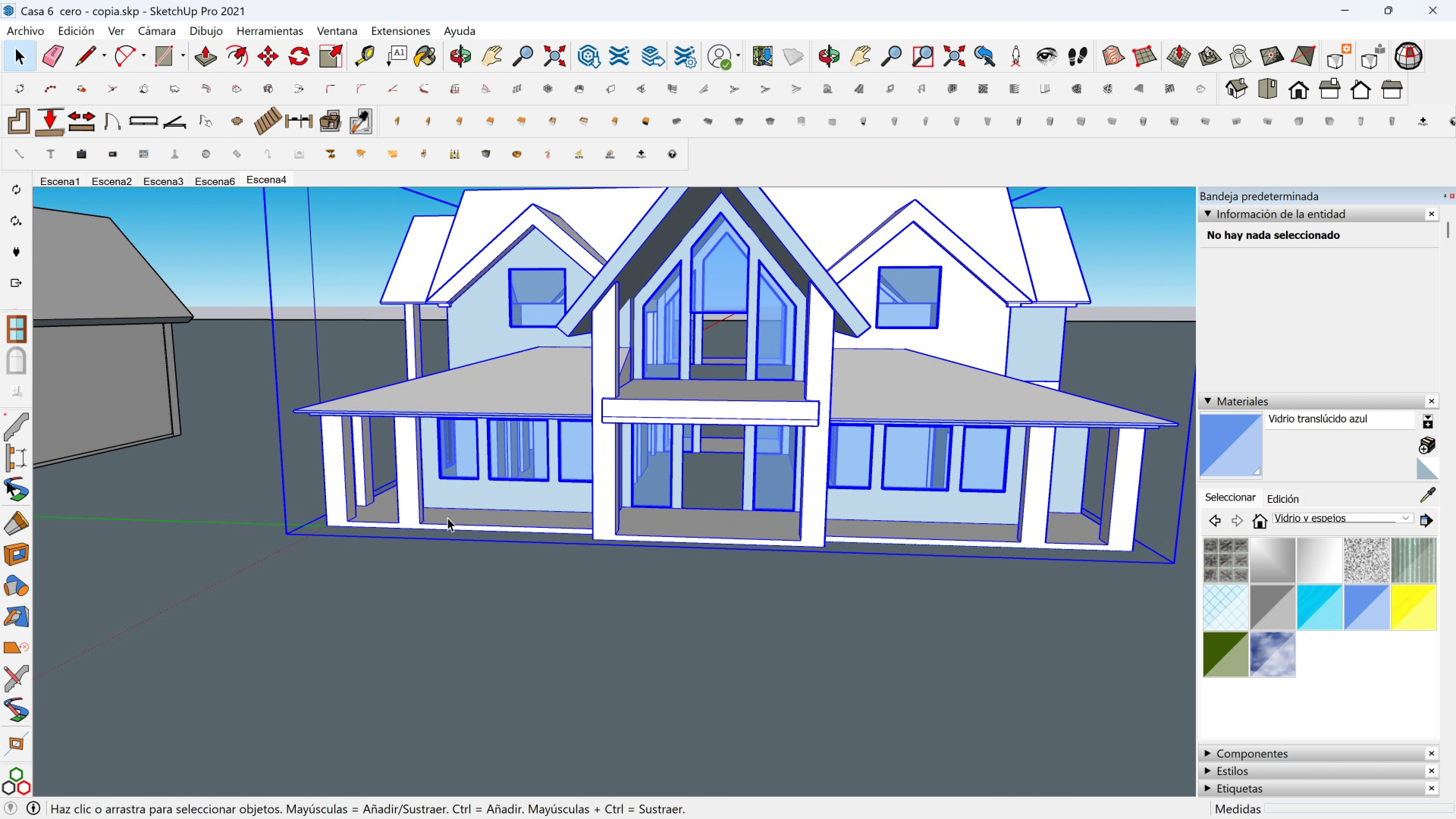 
left_click([447, 518])
 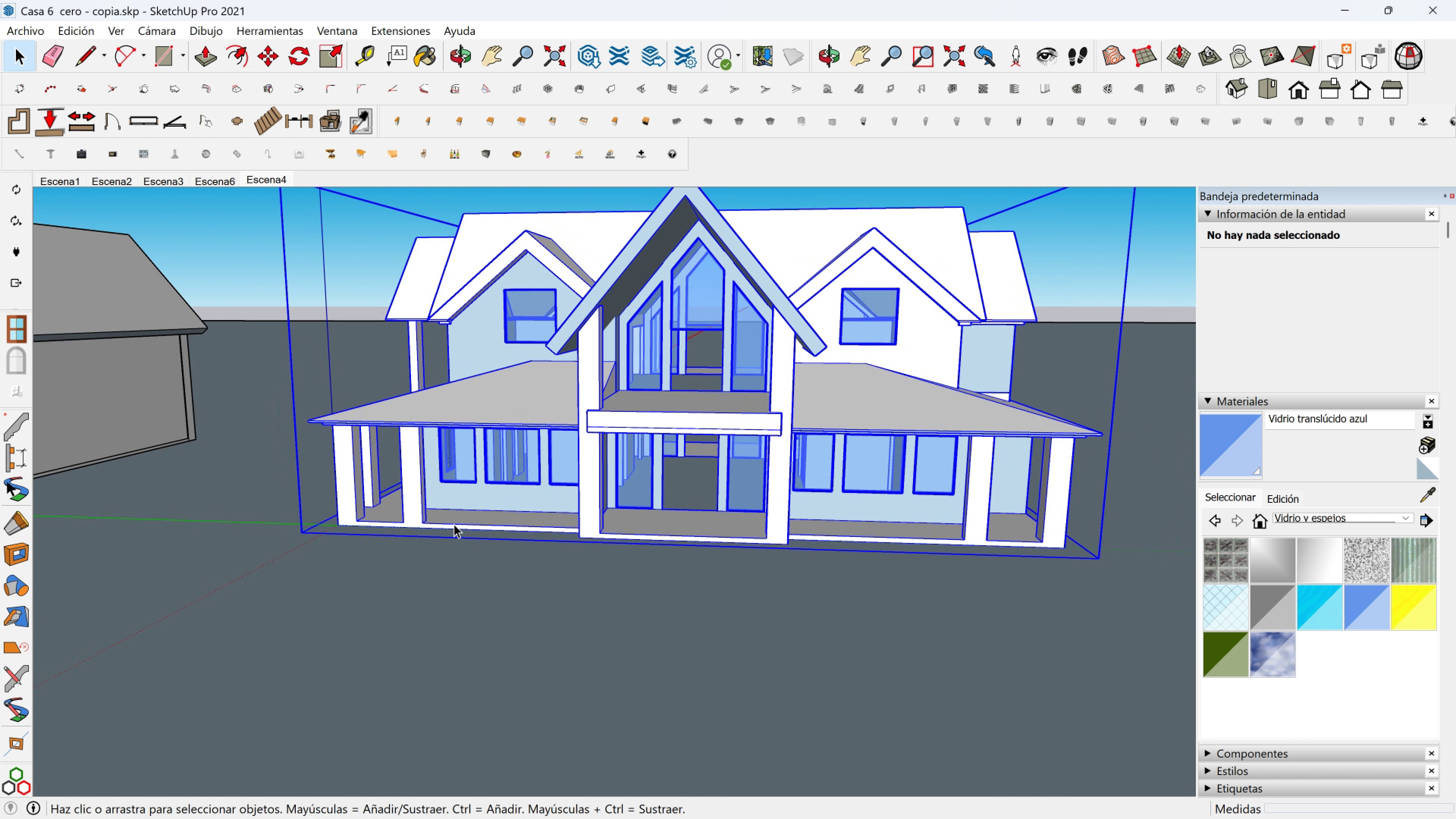 
scroll: coordinate [450, 519], scroll_direction: down, amount: 1.0
 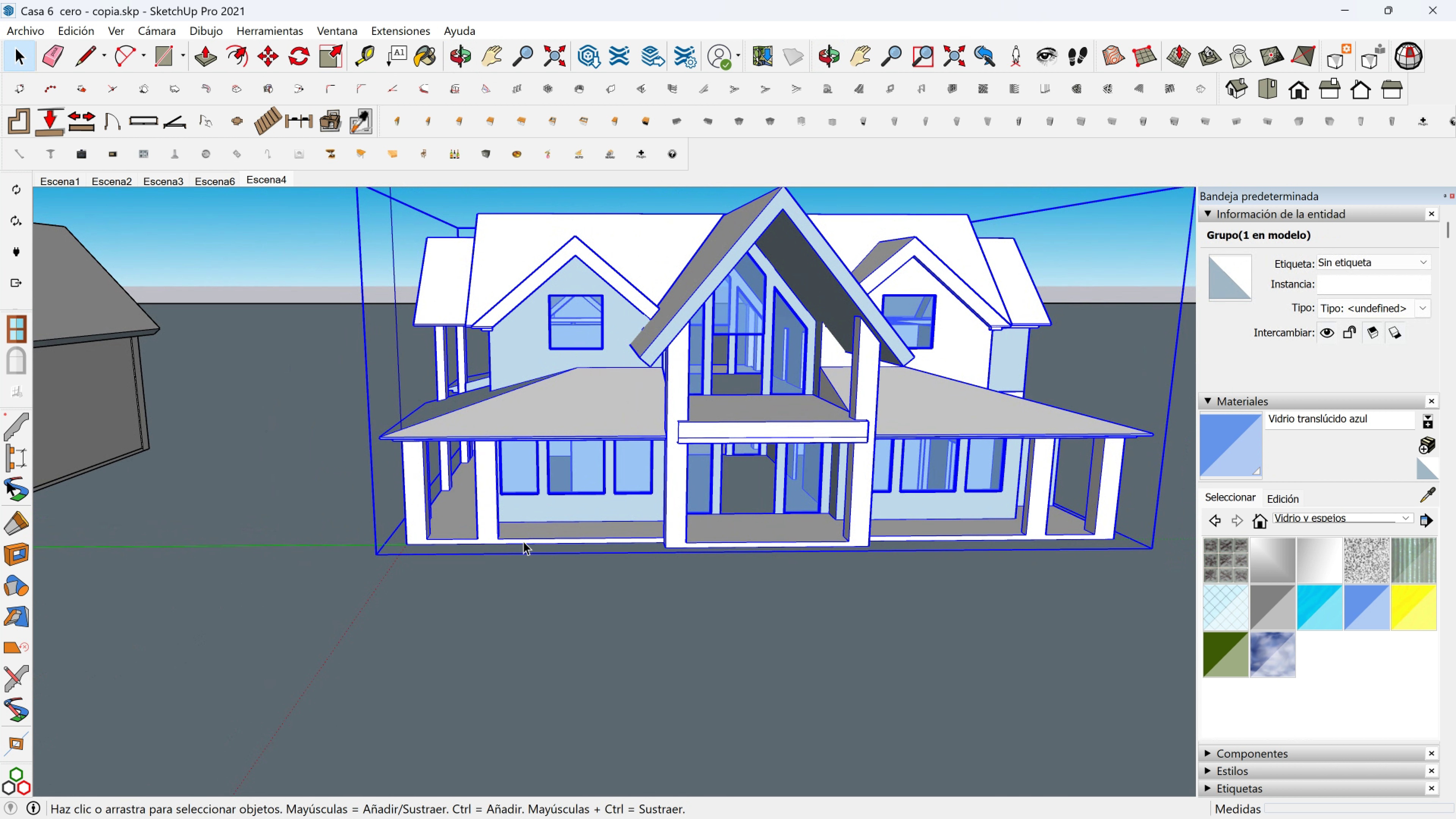 
scroll: coordinate [522, 541], scroll_direction: up, amount: 5.0
 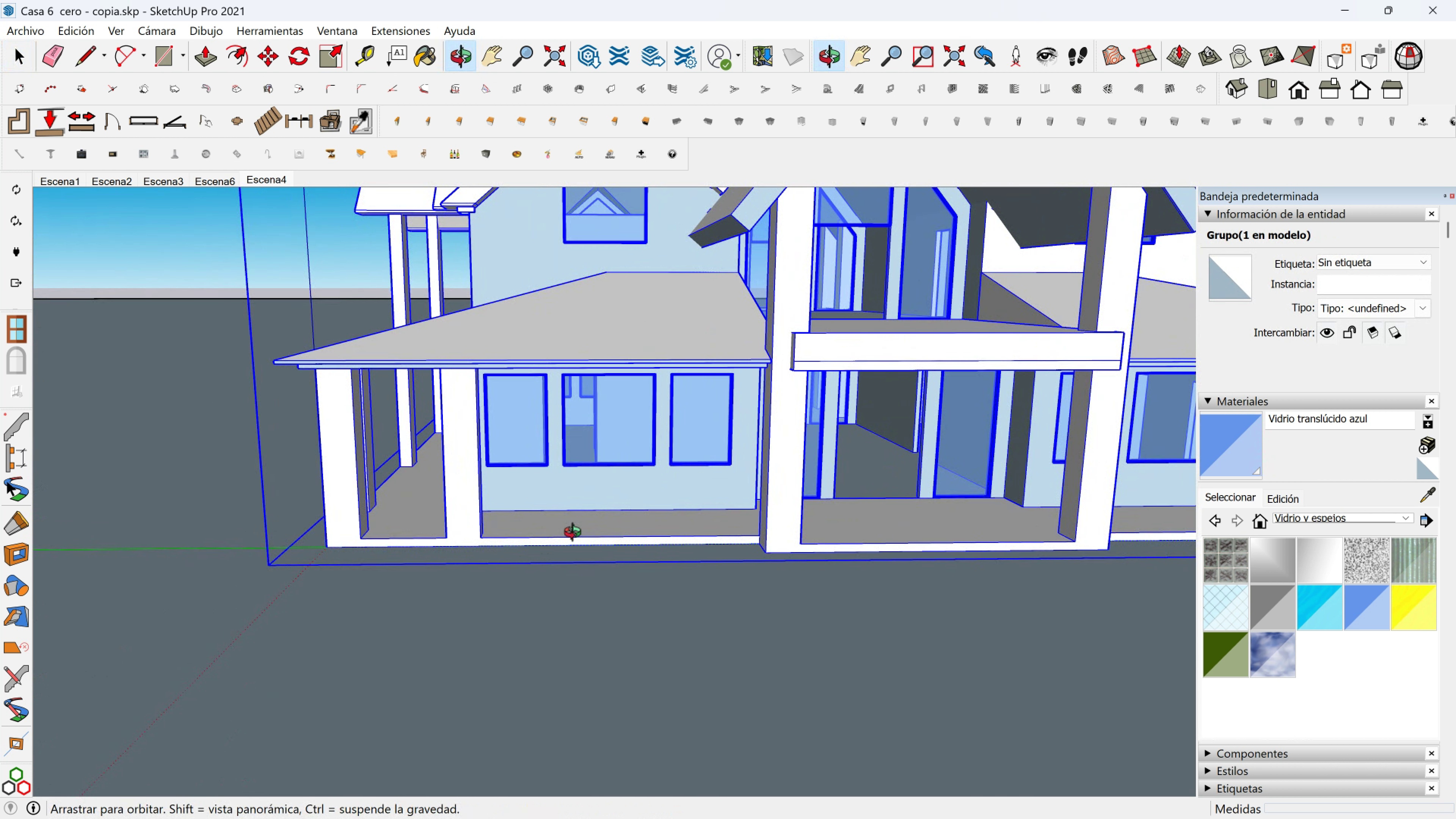 
key(Shift+ShiftLeft)
 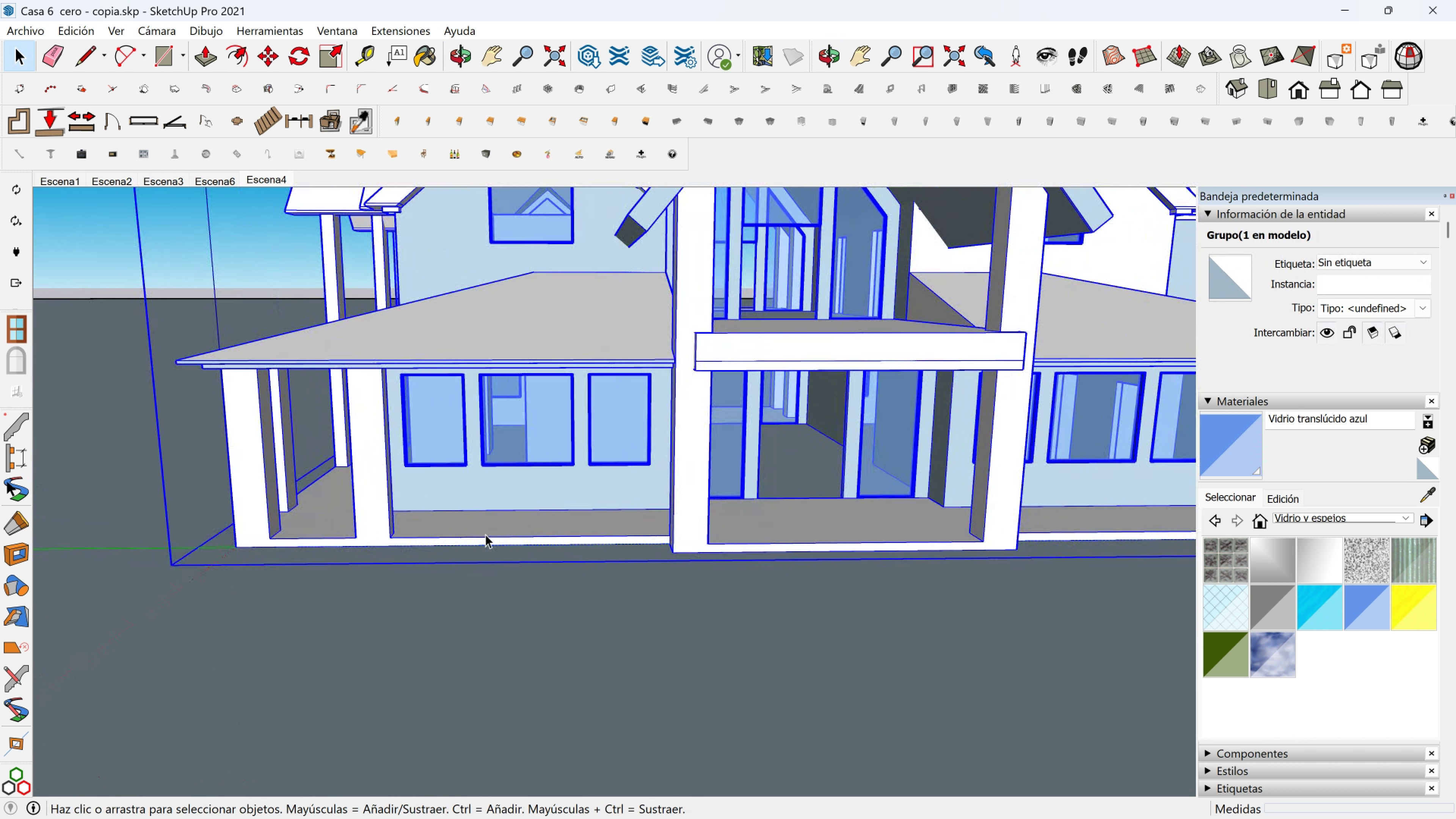 
scroll: coordinate [479, 534], scroll_direction: up, amount: 2.0
 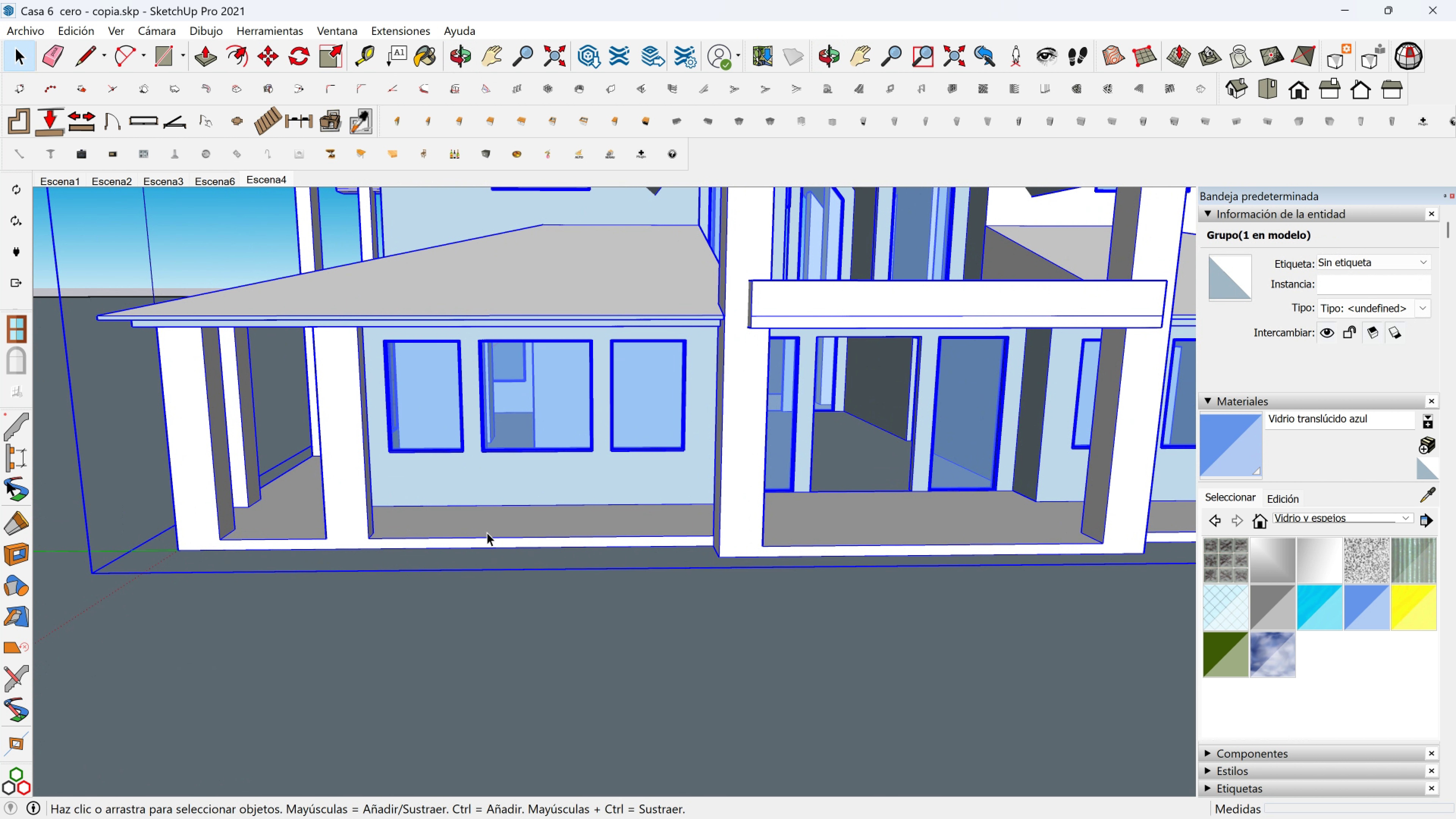 
double_click([487, 532])
 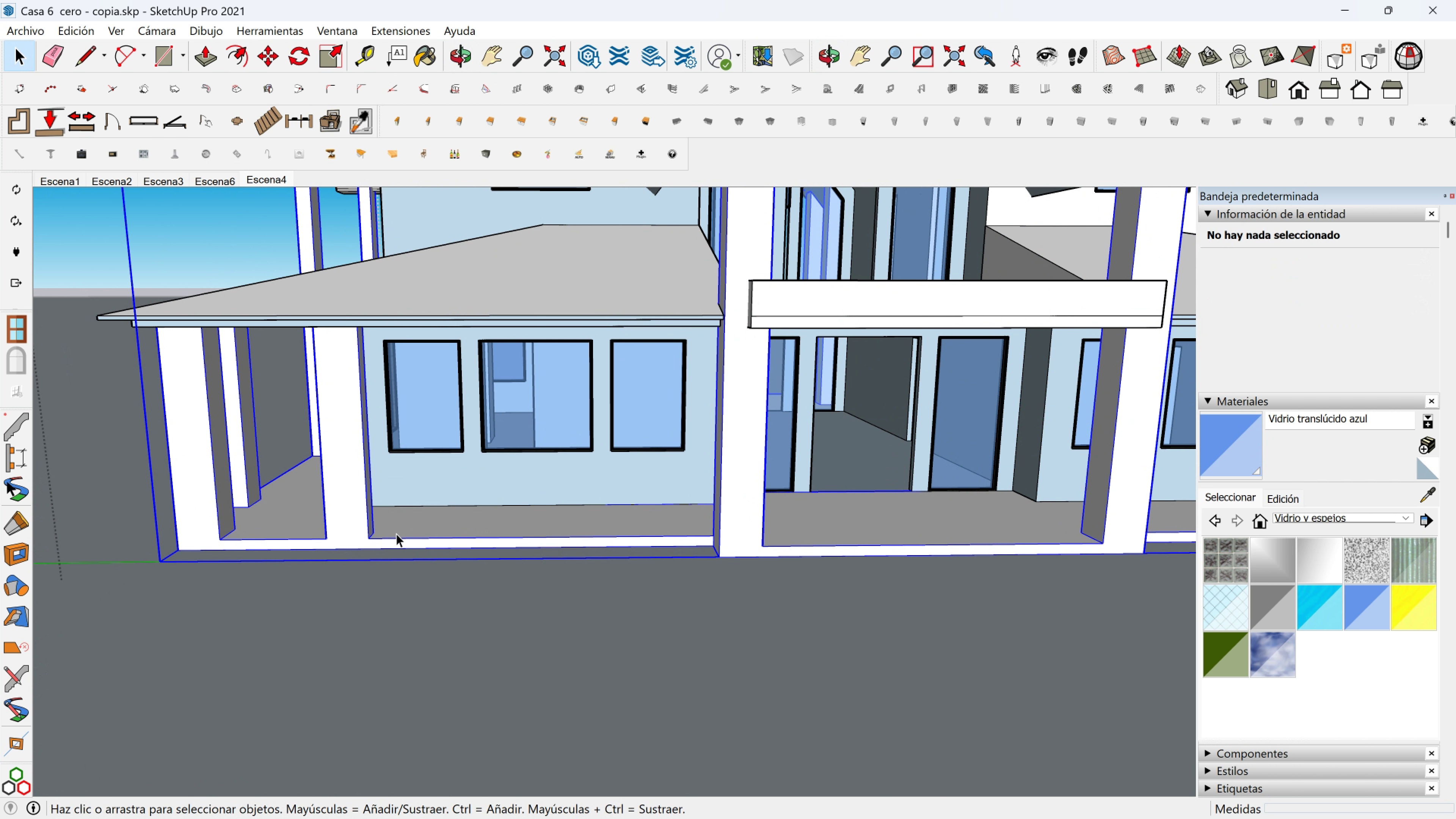 
double_click([396, 533])
 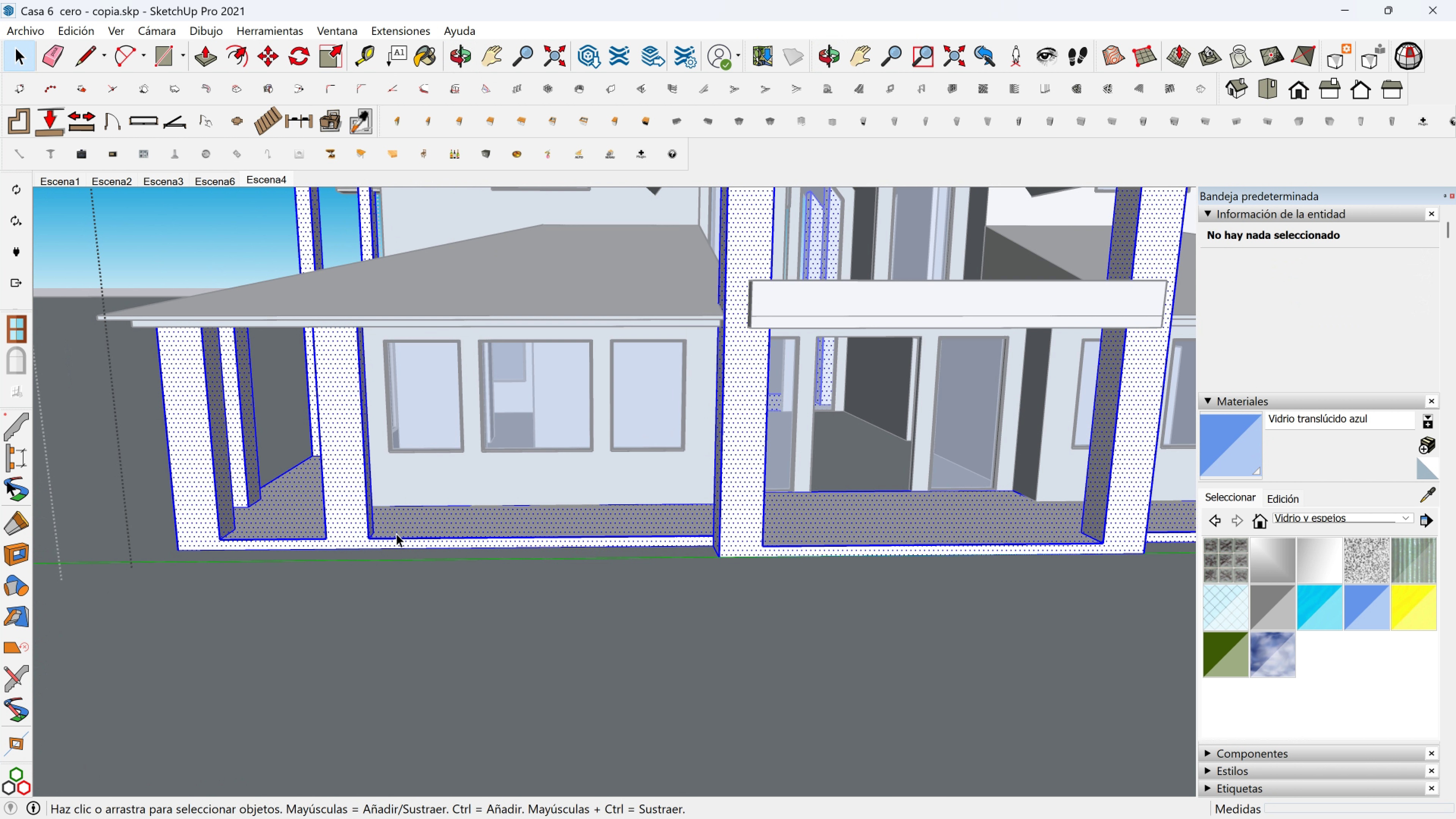 
triple_click([396, 533])
 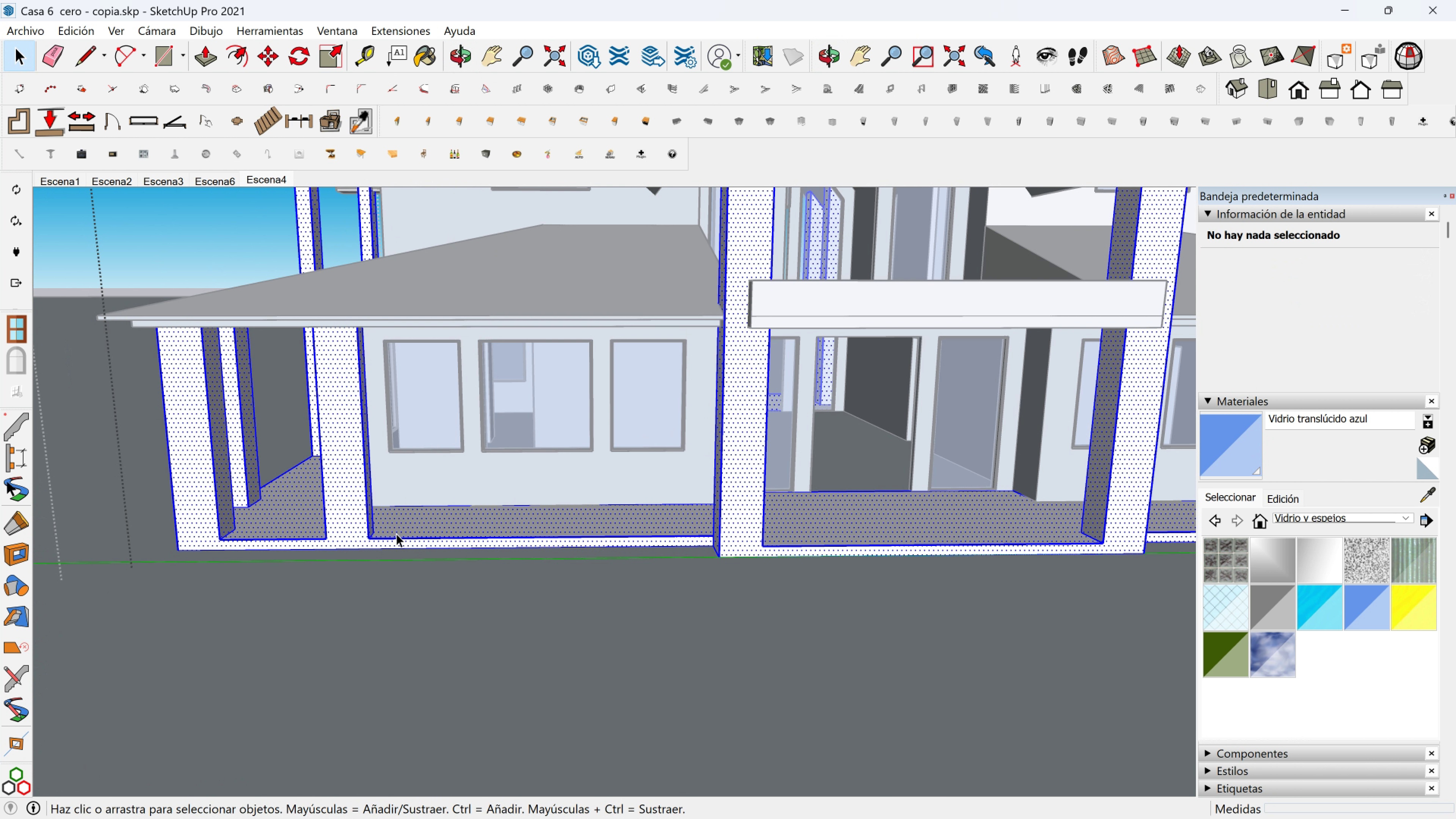 
triple_click([396, 533])
 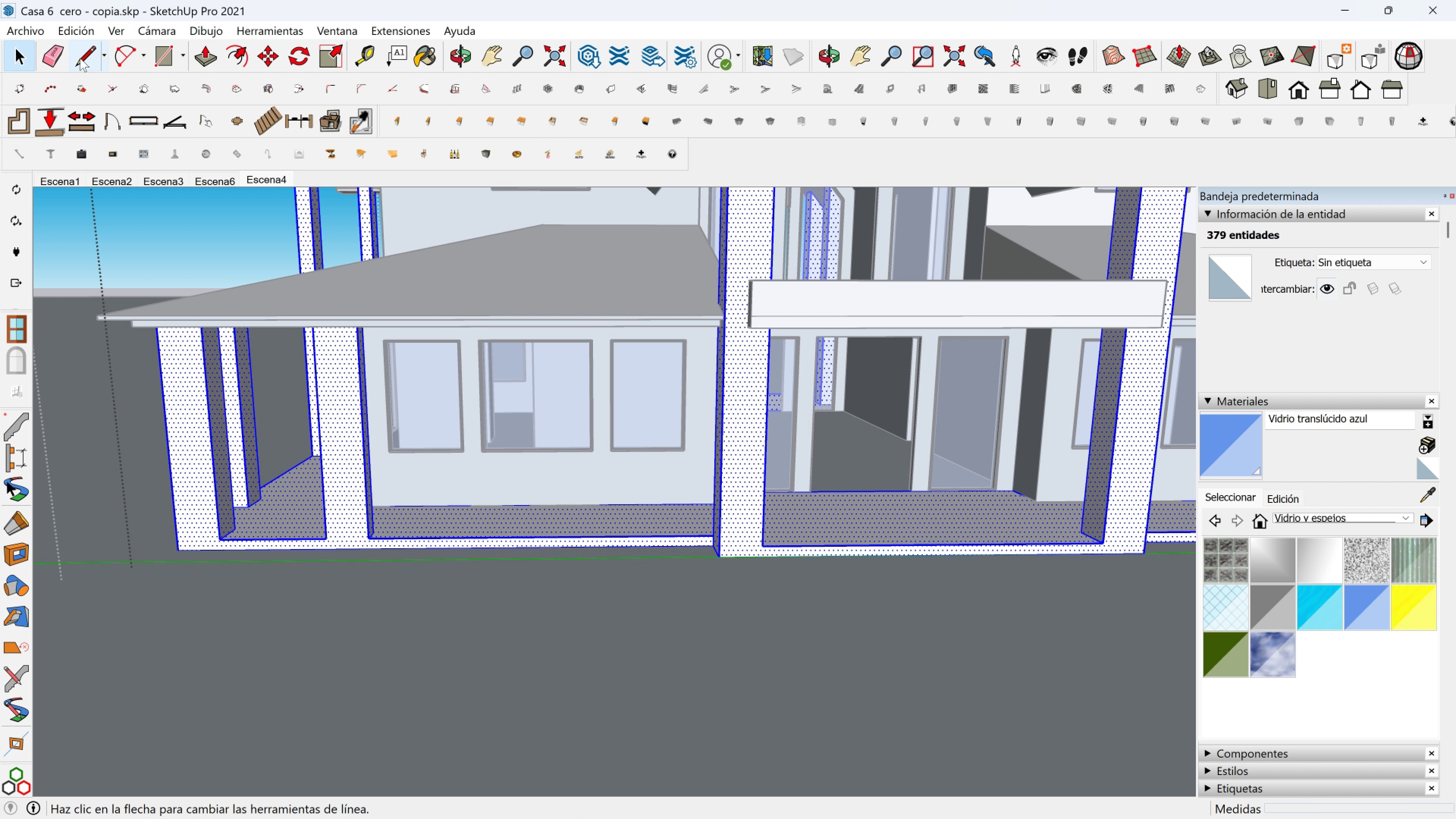 
left_click([77, 62])
 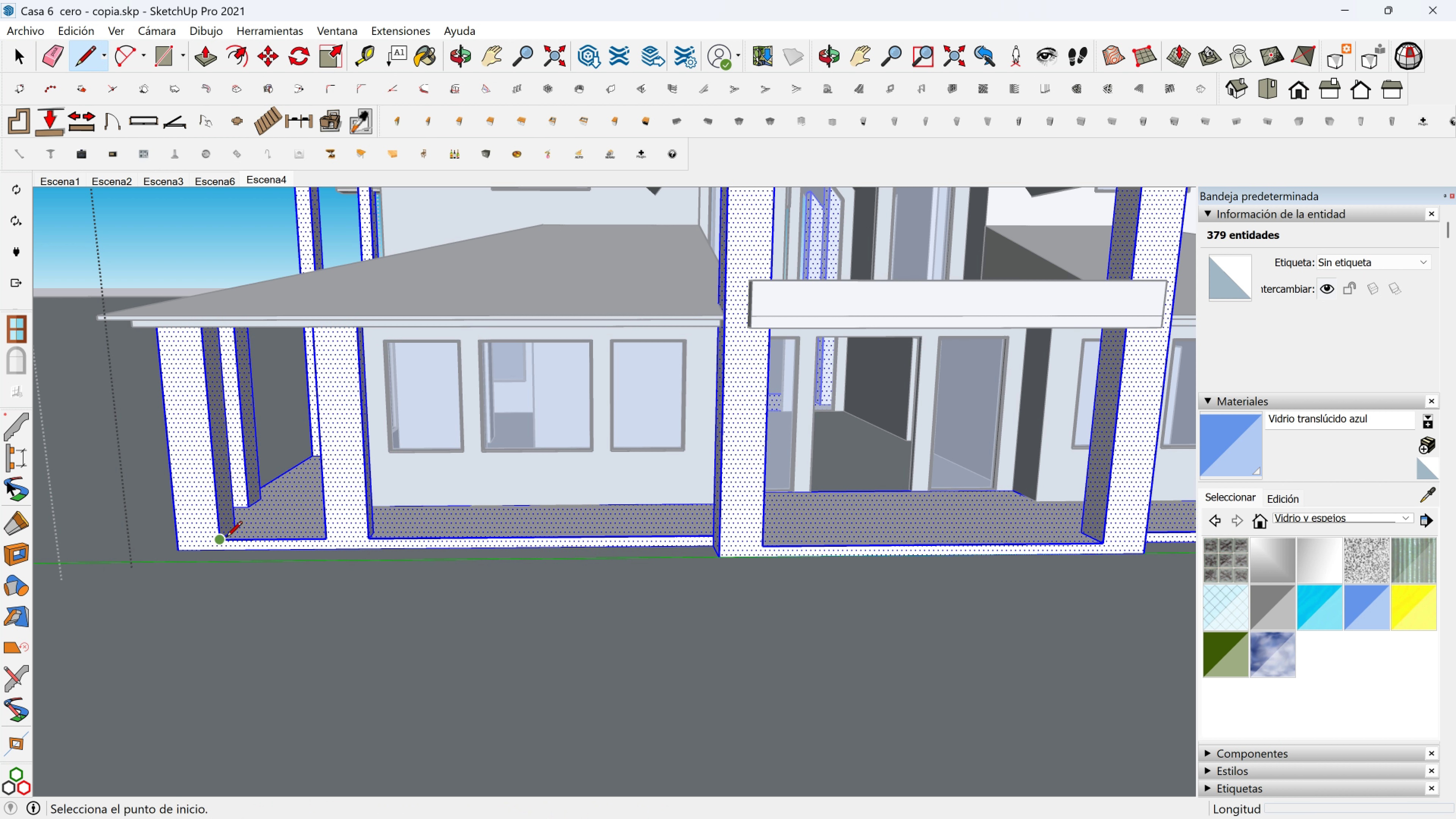 
left_click([226, 538])
 